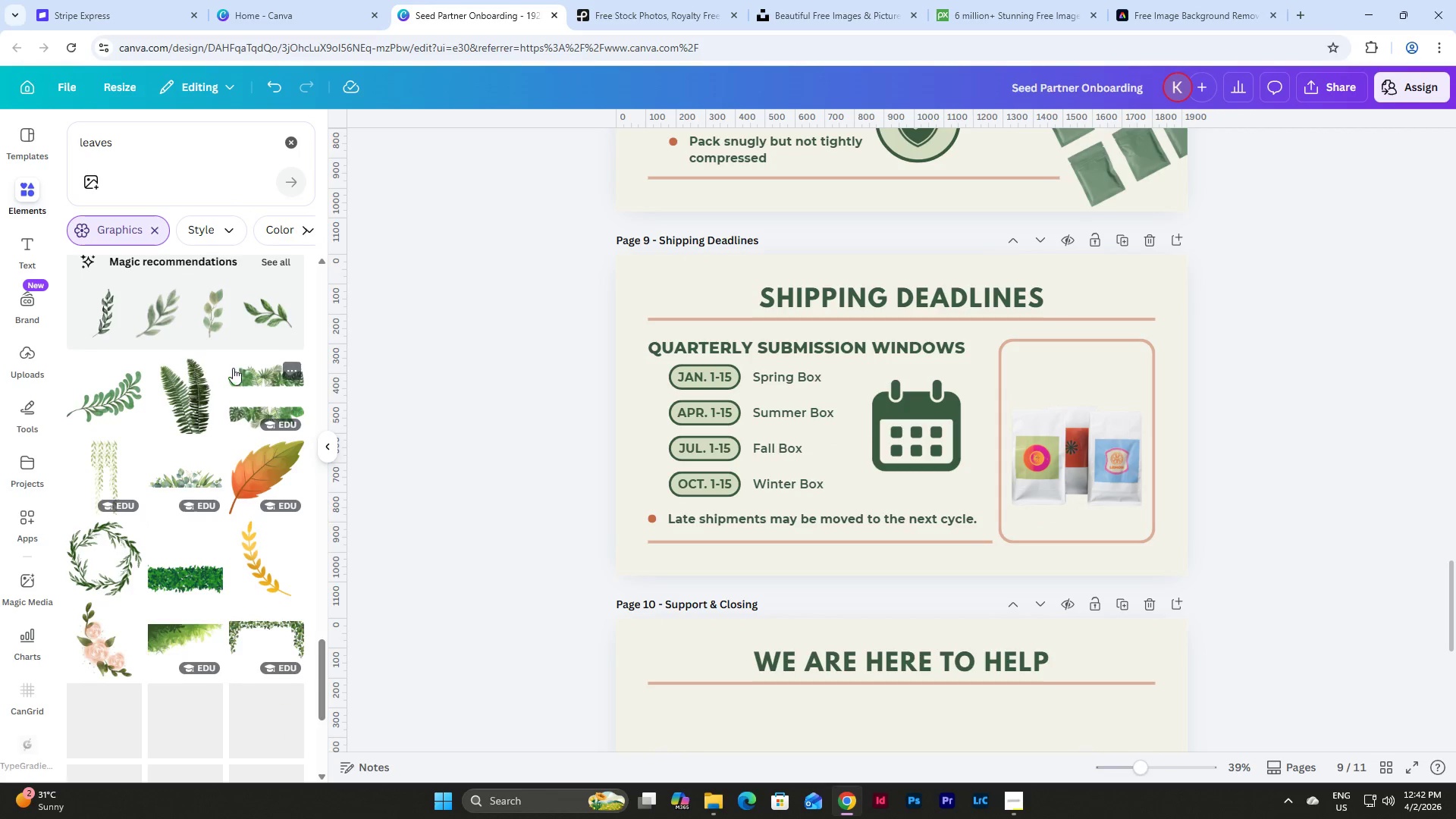 
scroll: coordinate [218, 336], scroll_direction: up, amount: 6.0
 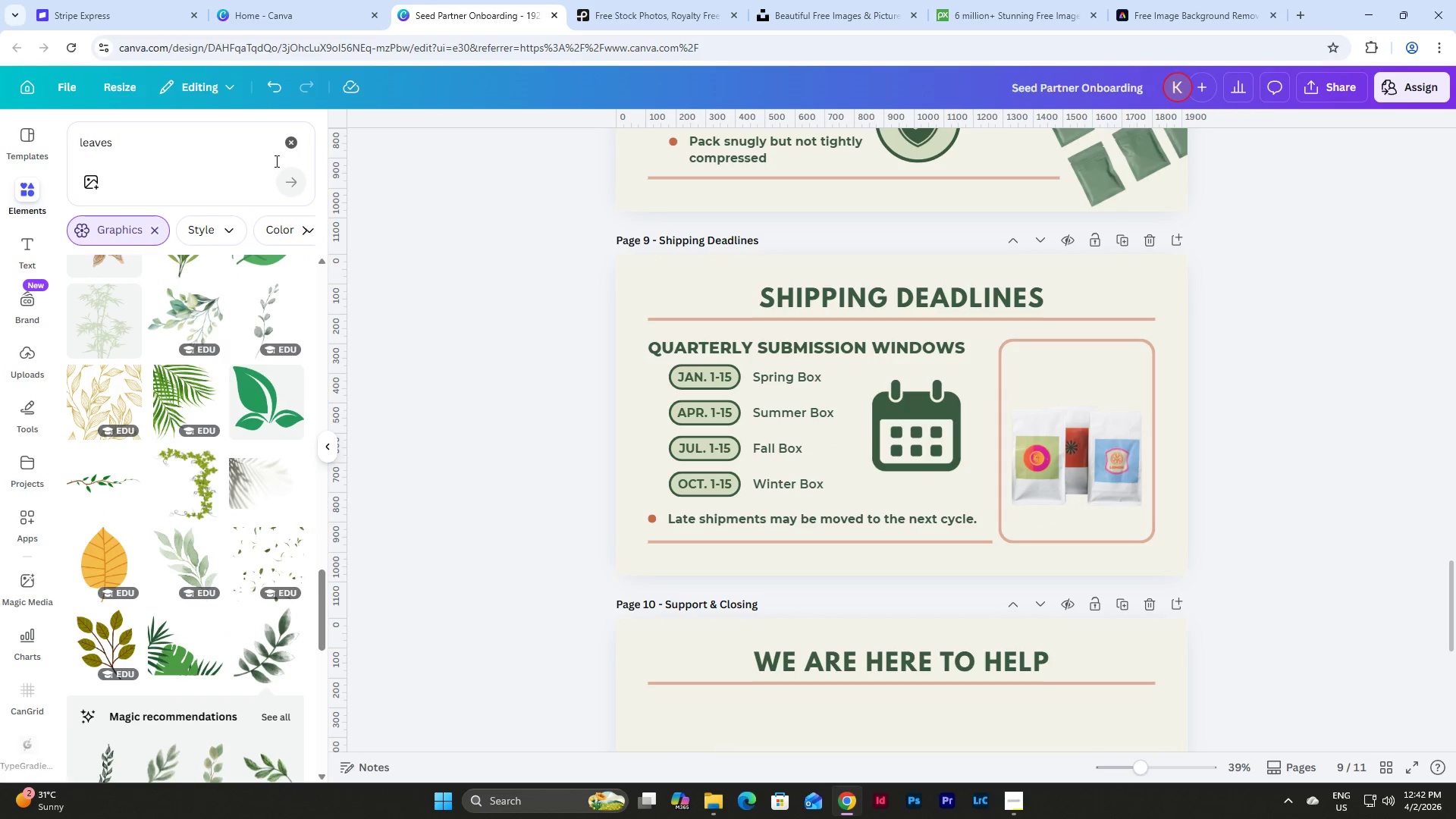 
left_click([292, 149])
 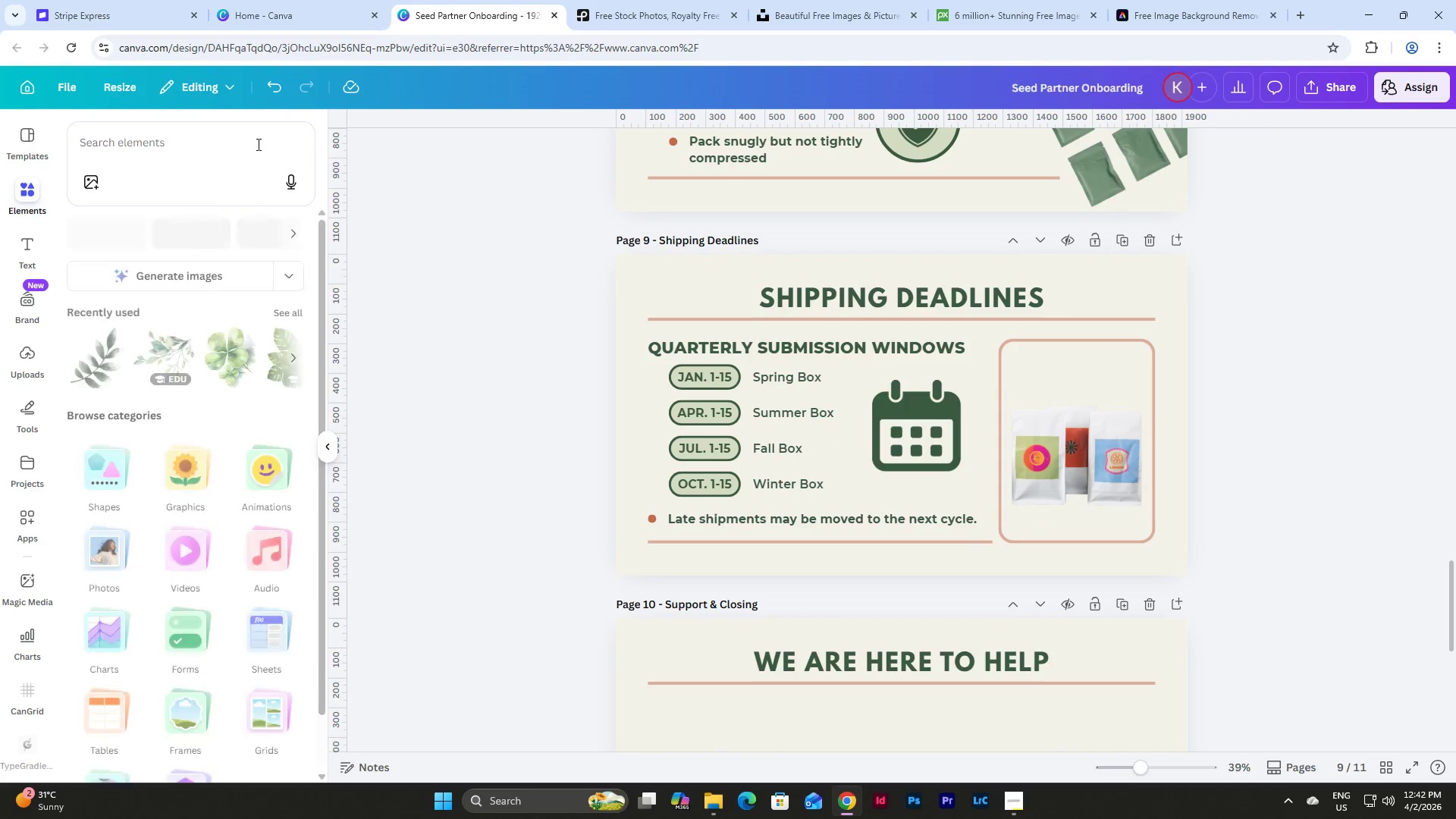 
left_click([236, 146])
 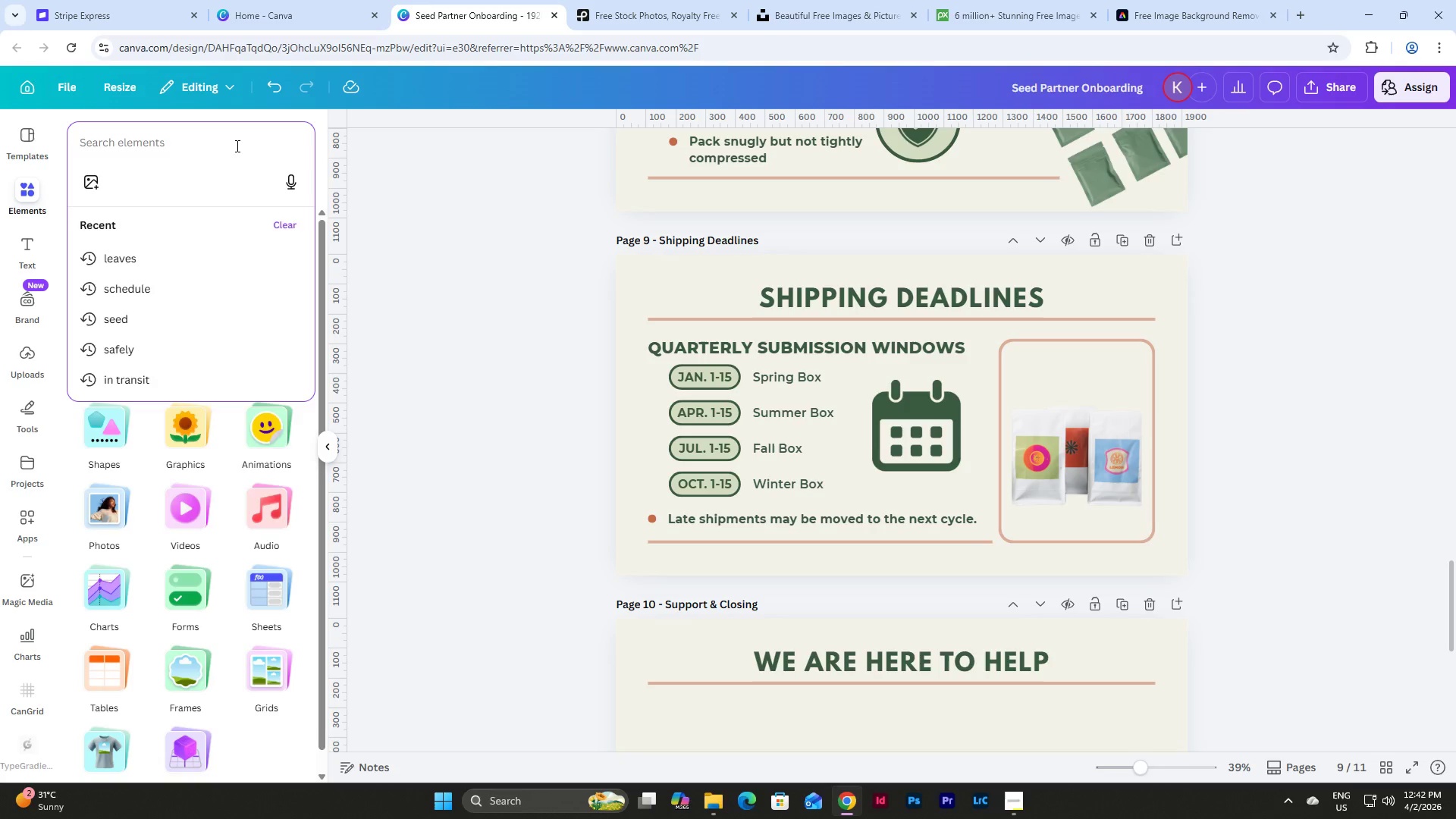 
type(seed)
 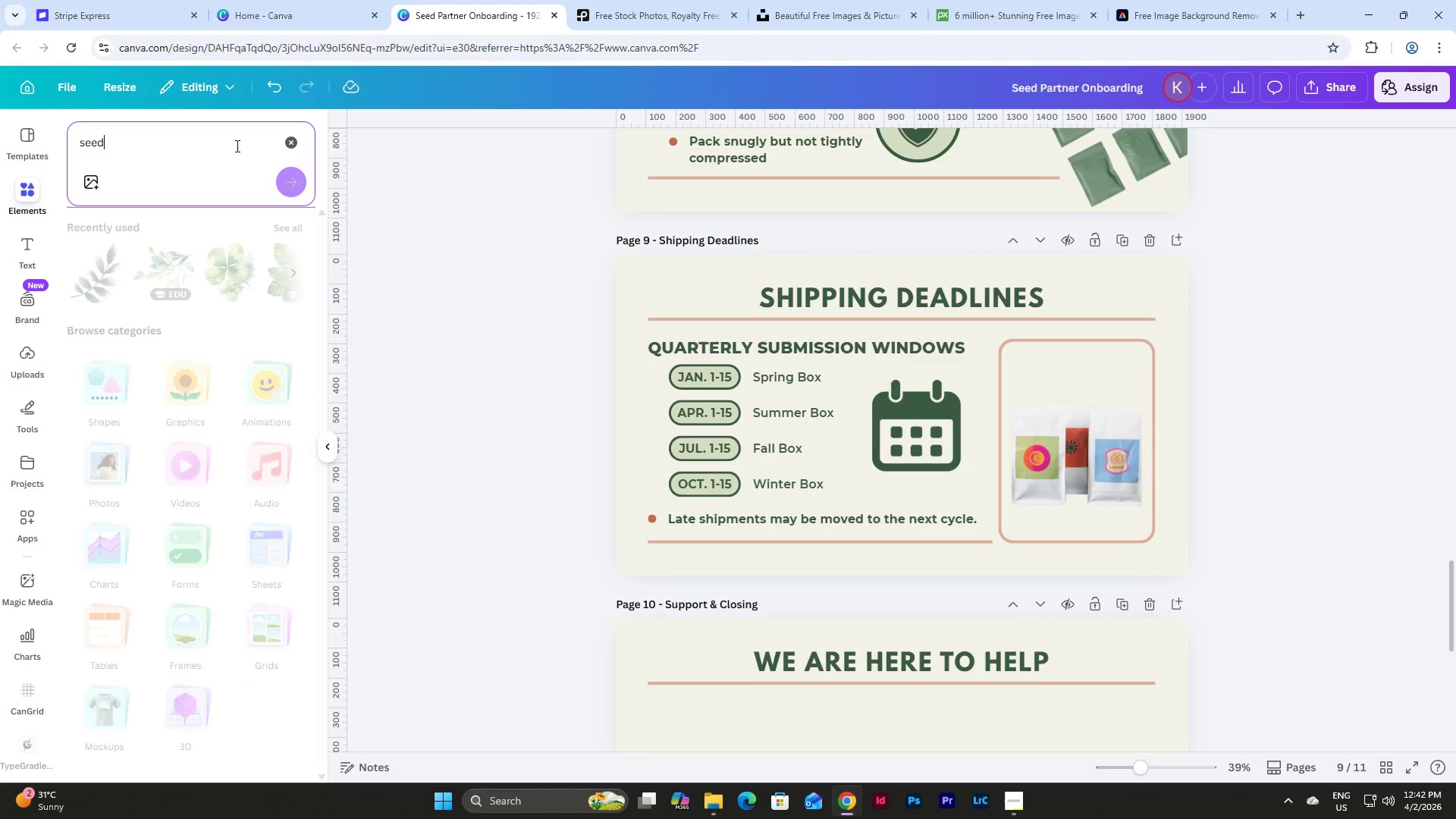 
key(Enter)
 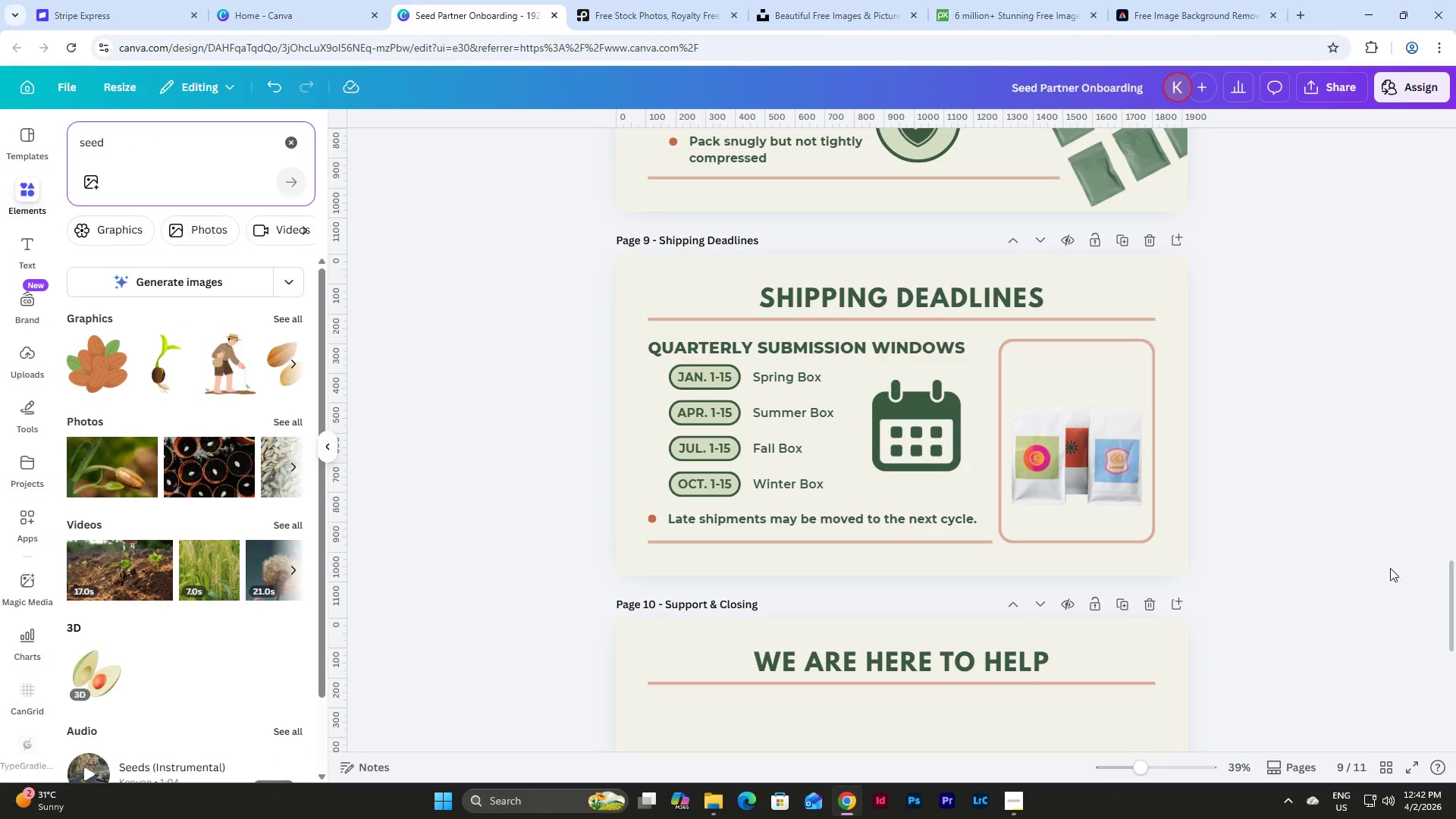 
left_click_drag(start_coordinate=[1455, 589], to_coordinate=[1454, 168])
 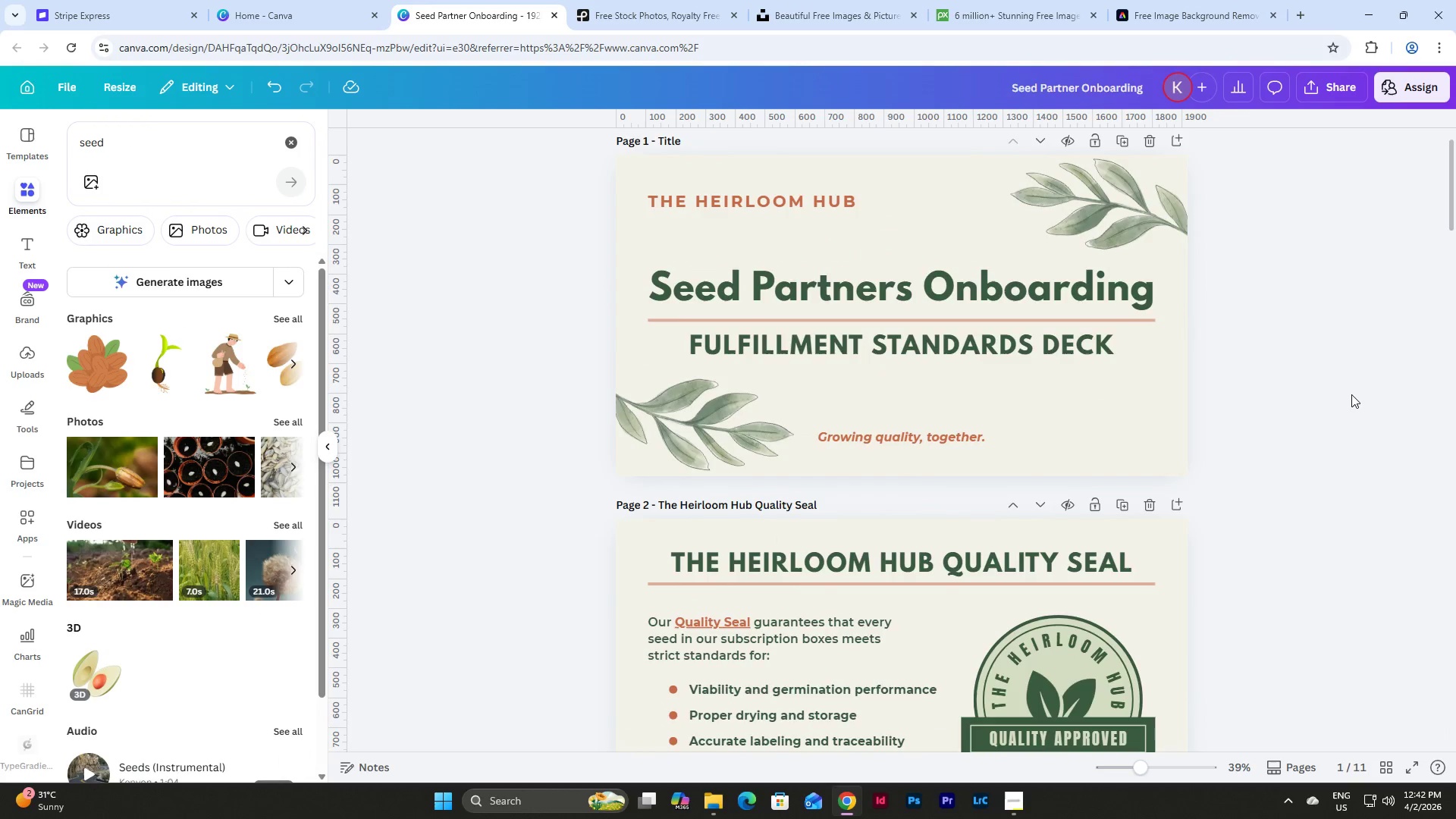 
scroll: coordinate [840, 447], scroll_direction: down, amount: 34.0
 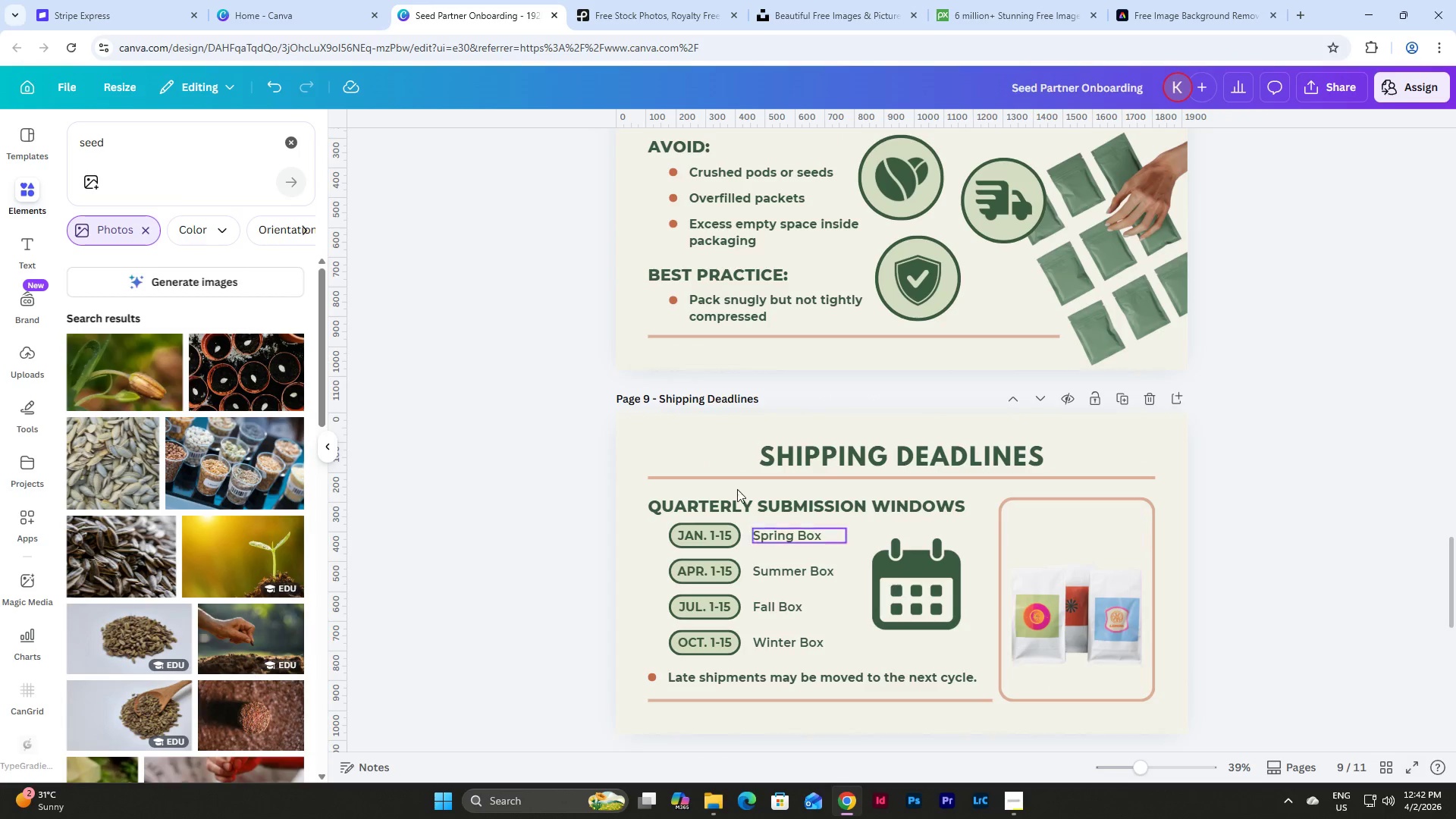 
left_click_drag(start_coordinate=[125, 372], to_coordinate=[1112, 595])
 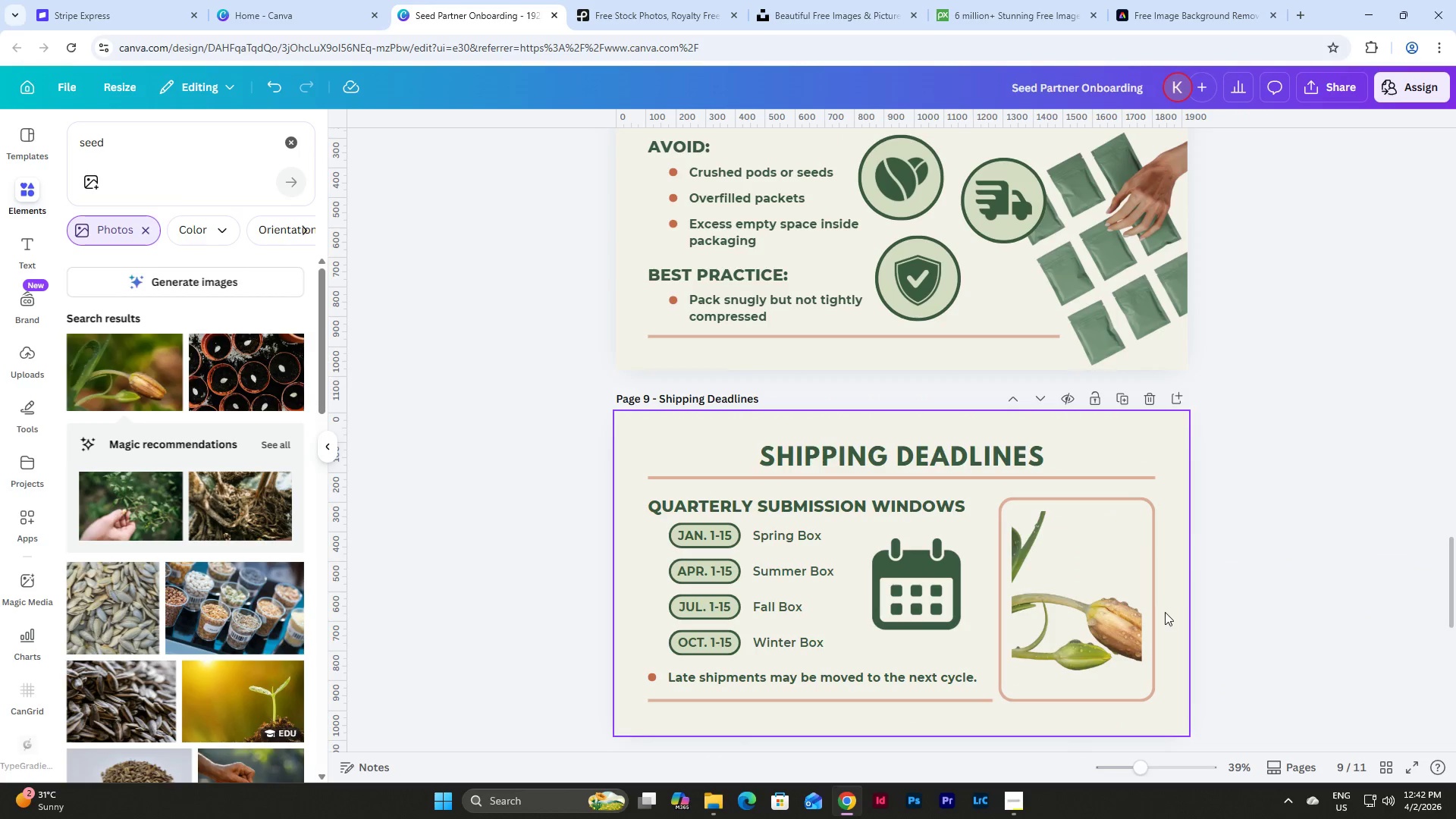 
left_click([1078, 596])
 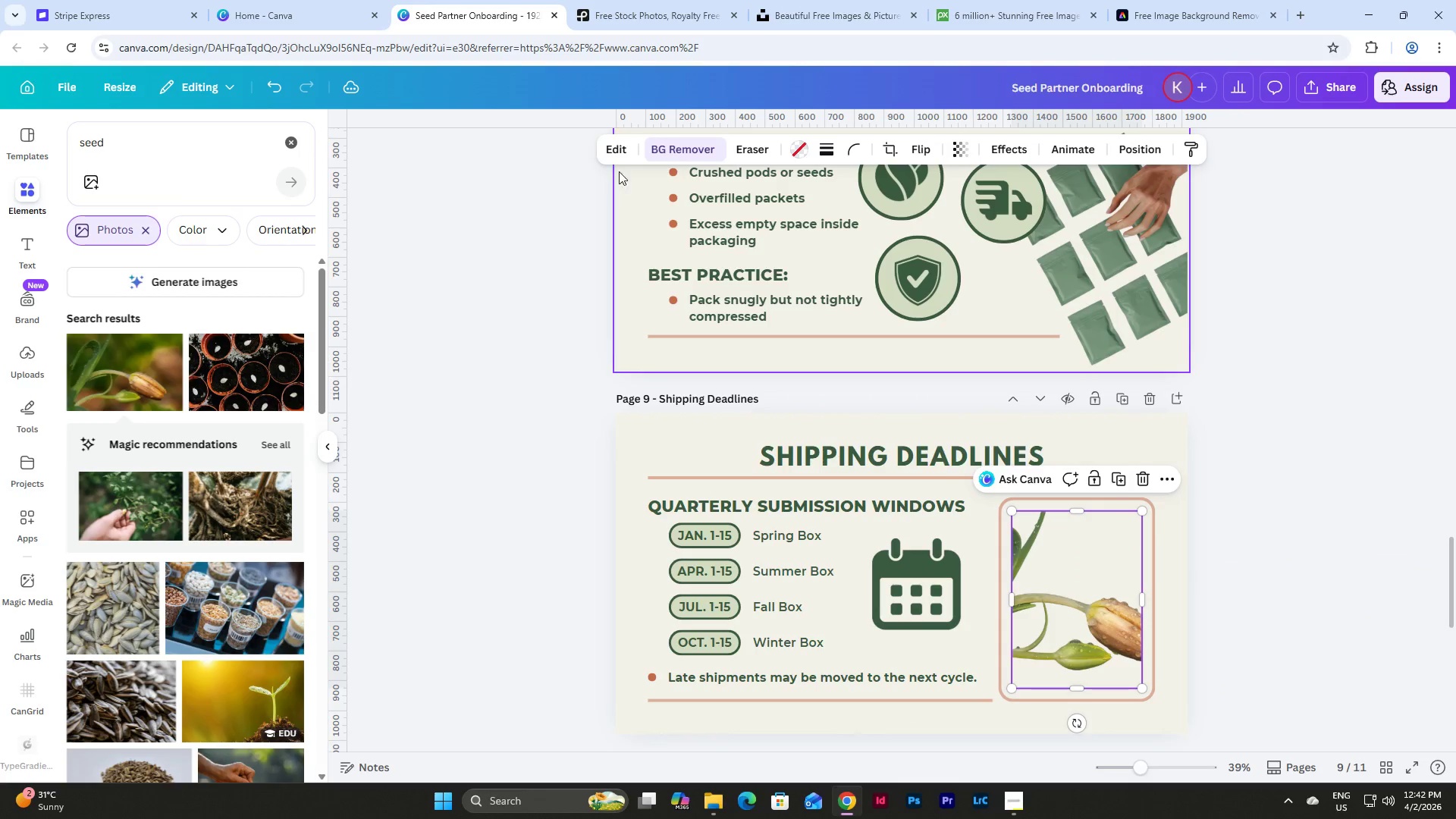 
left_click([608, 146])
 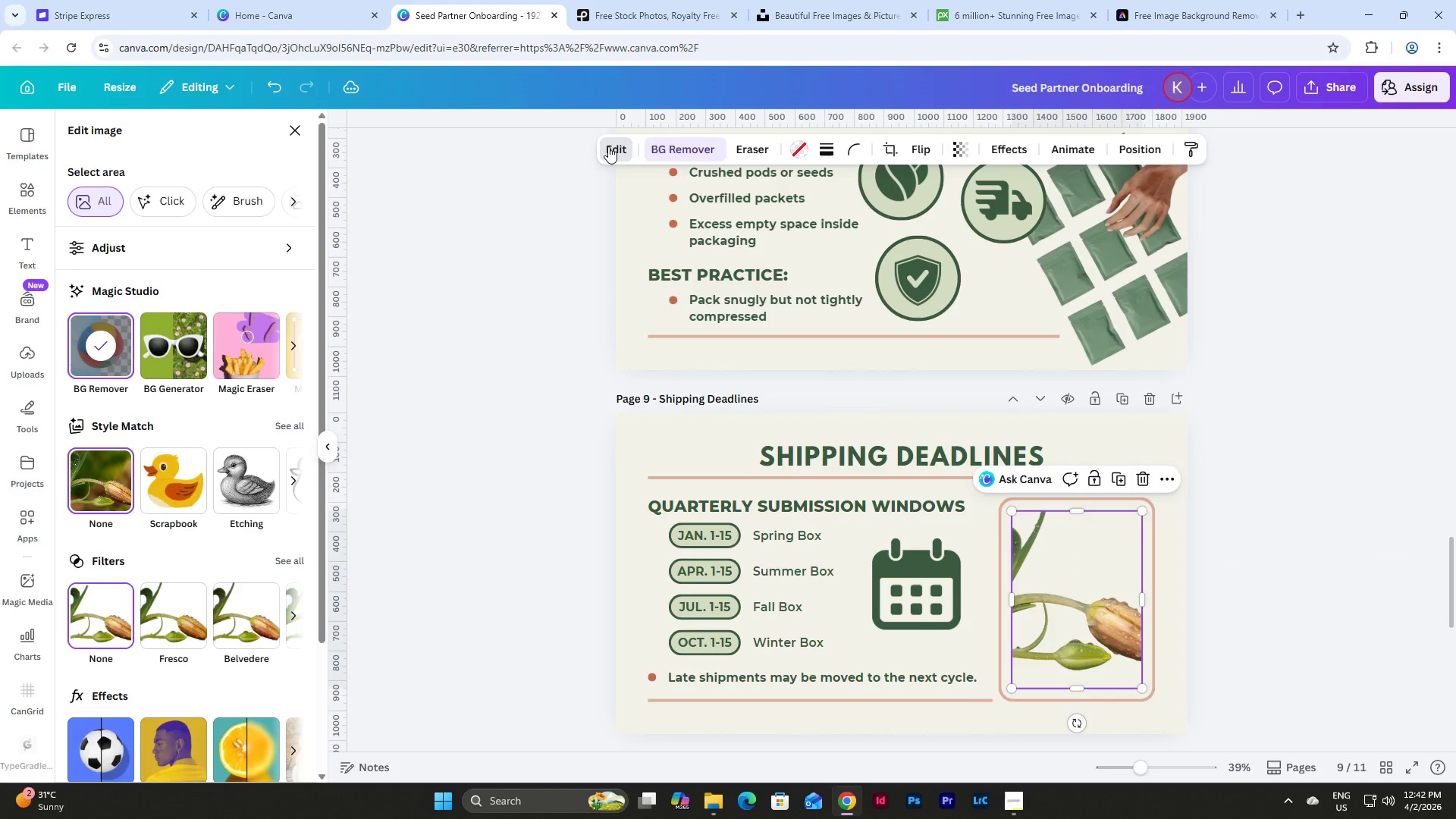 
left_click([608, 146])
 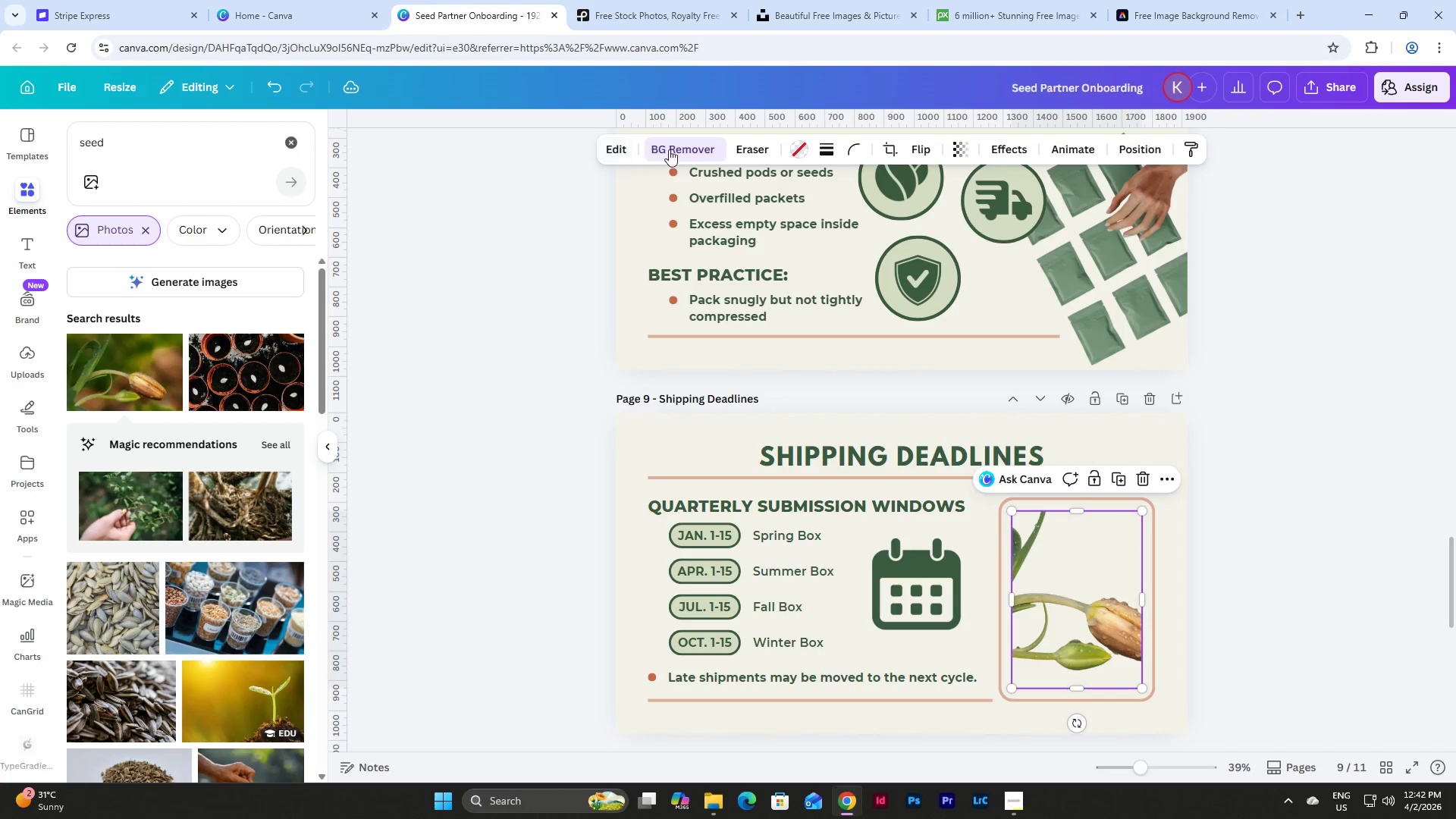 
left_click([690, 149])
 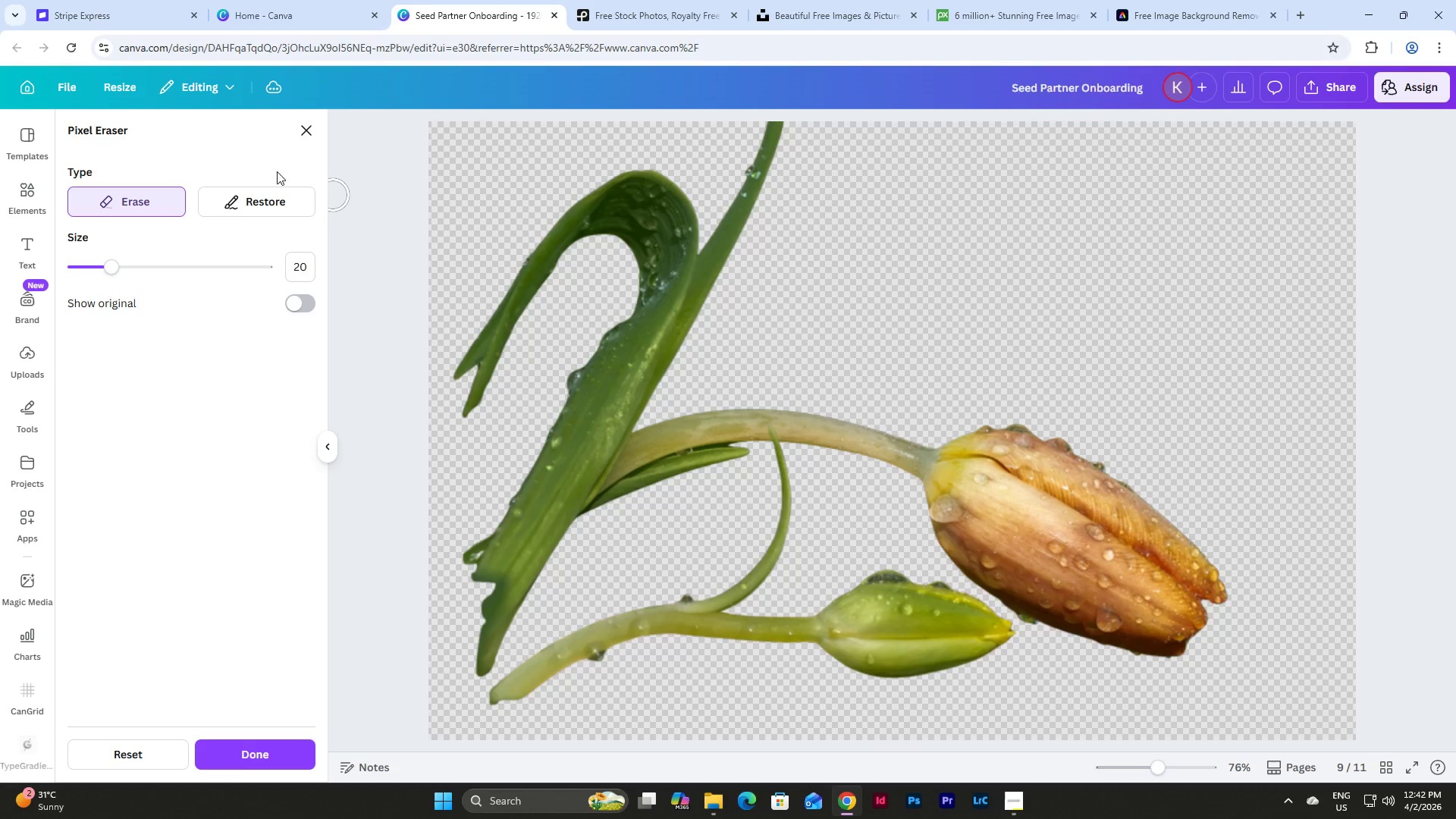 
left_click([308, 127])
 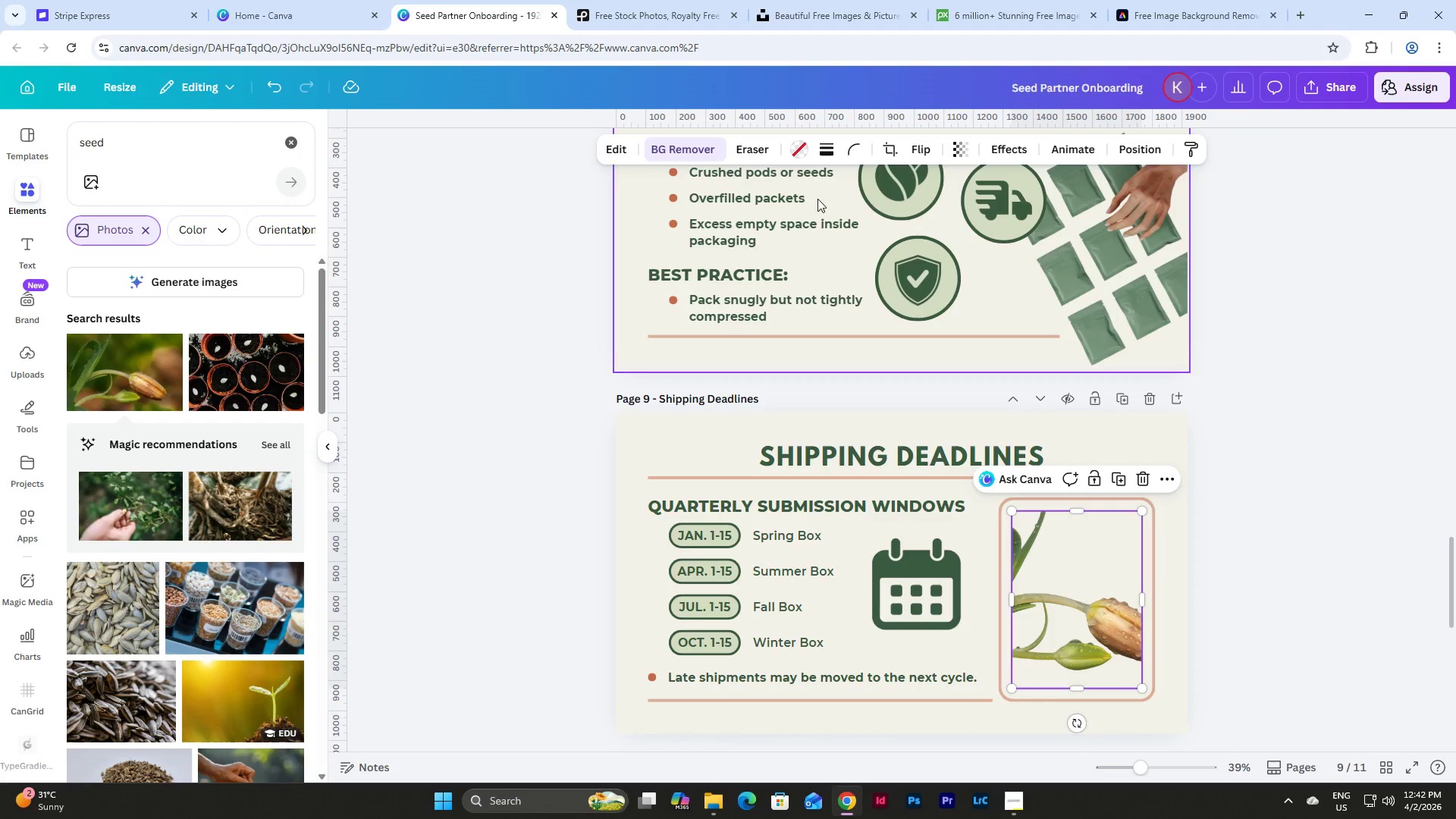 
wait(5.22)
 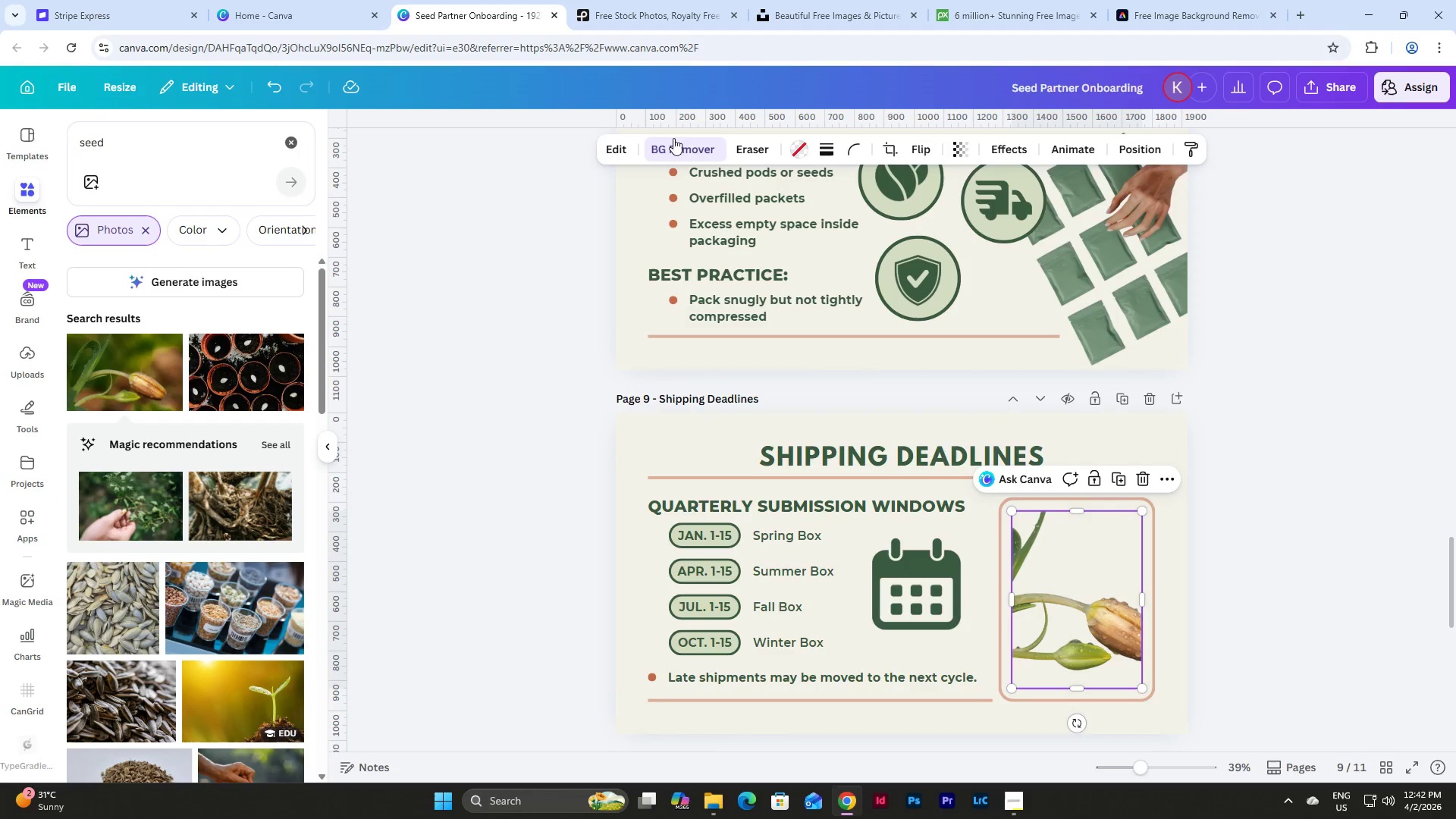 
left_click([1251, 422])
 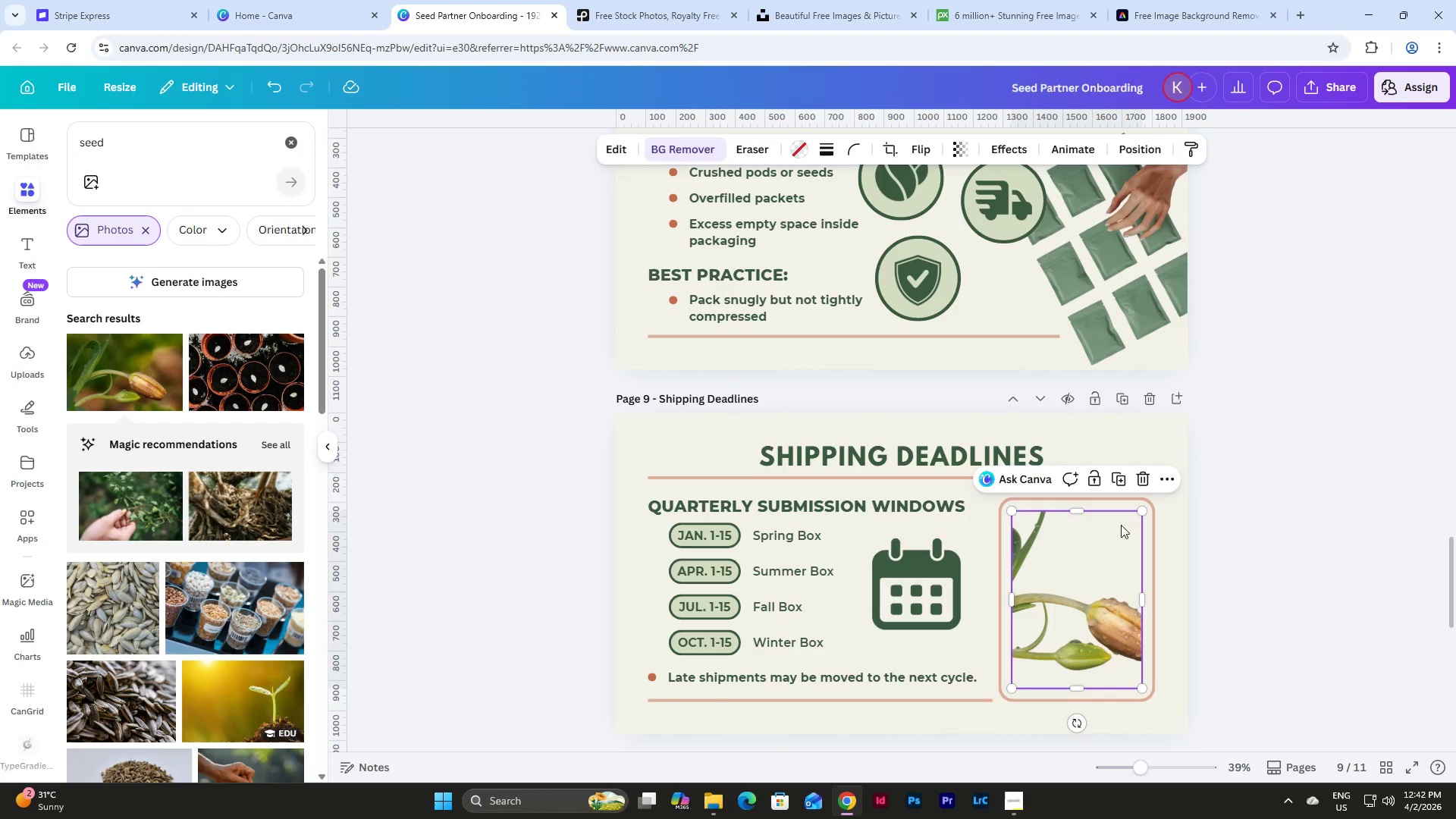 
double_click([1121, 525])
 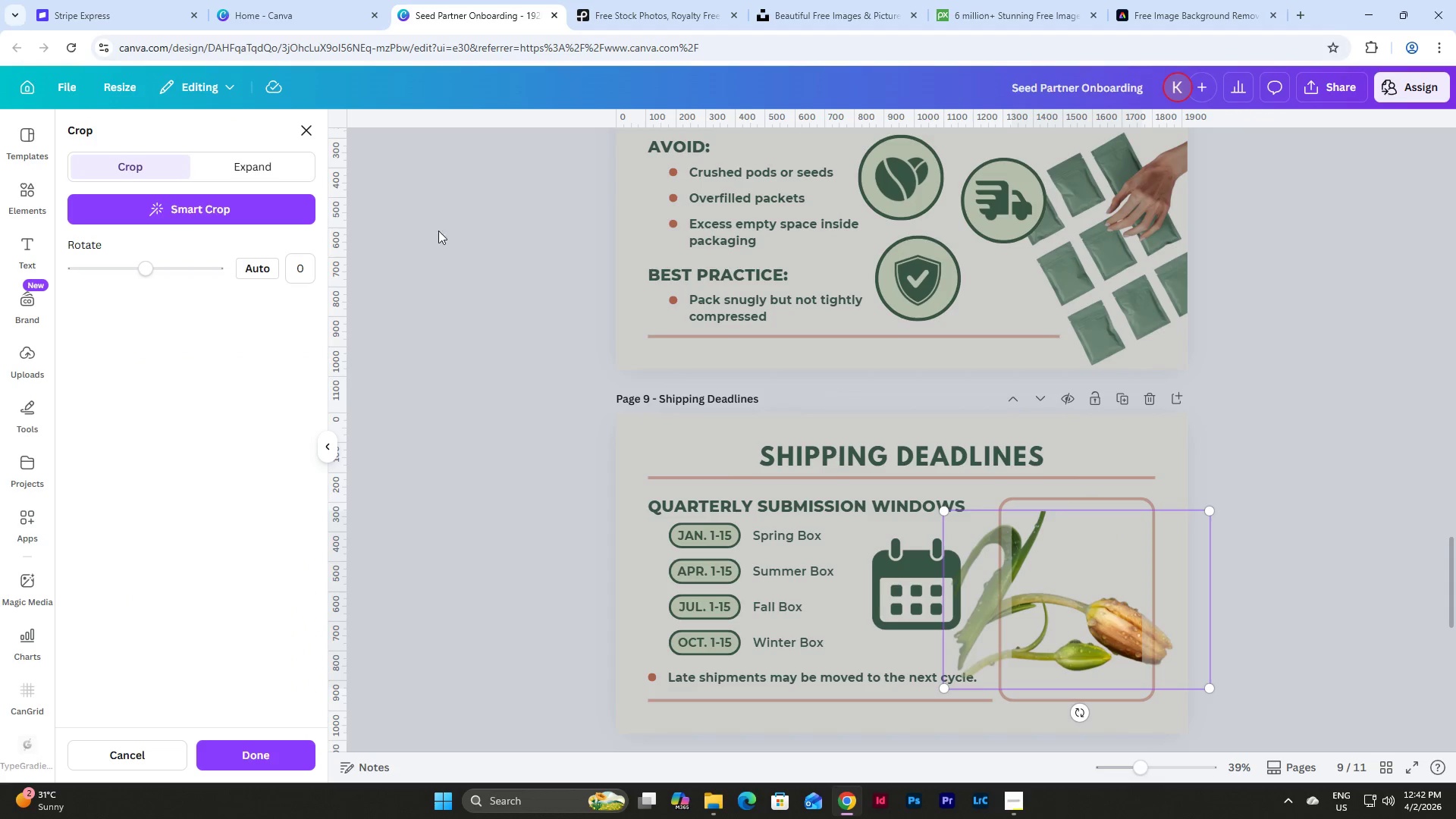 
left_click([260, 168])
 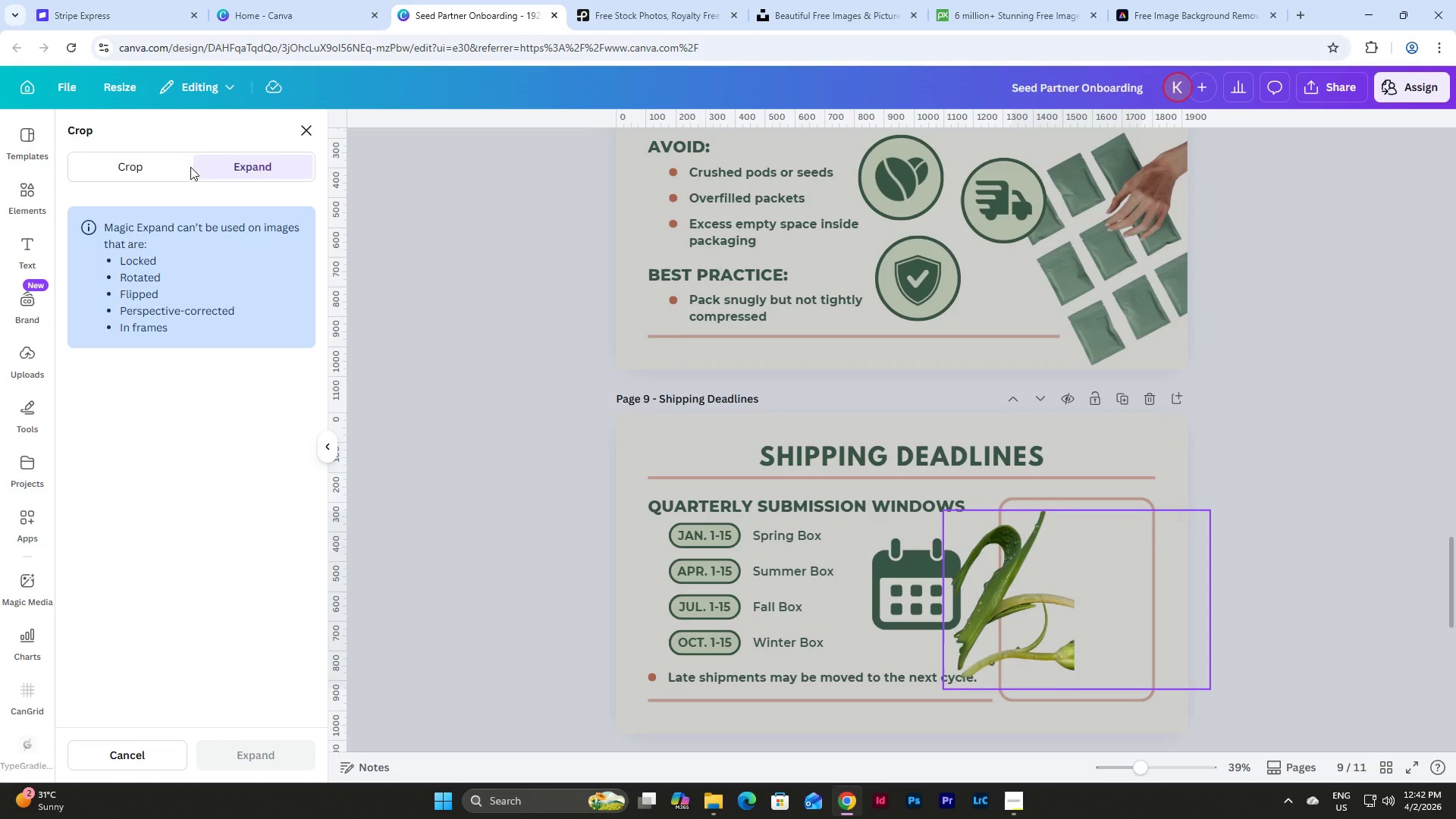 
left_click([158, 168])
 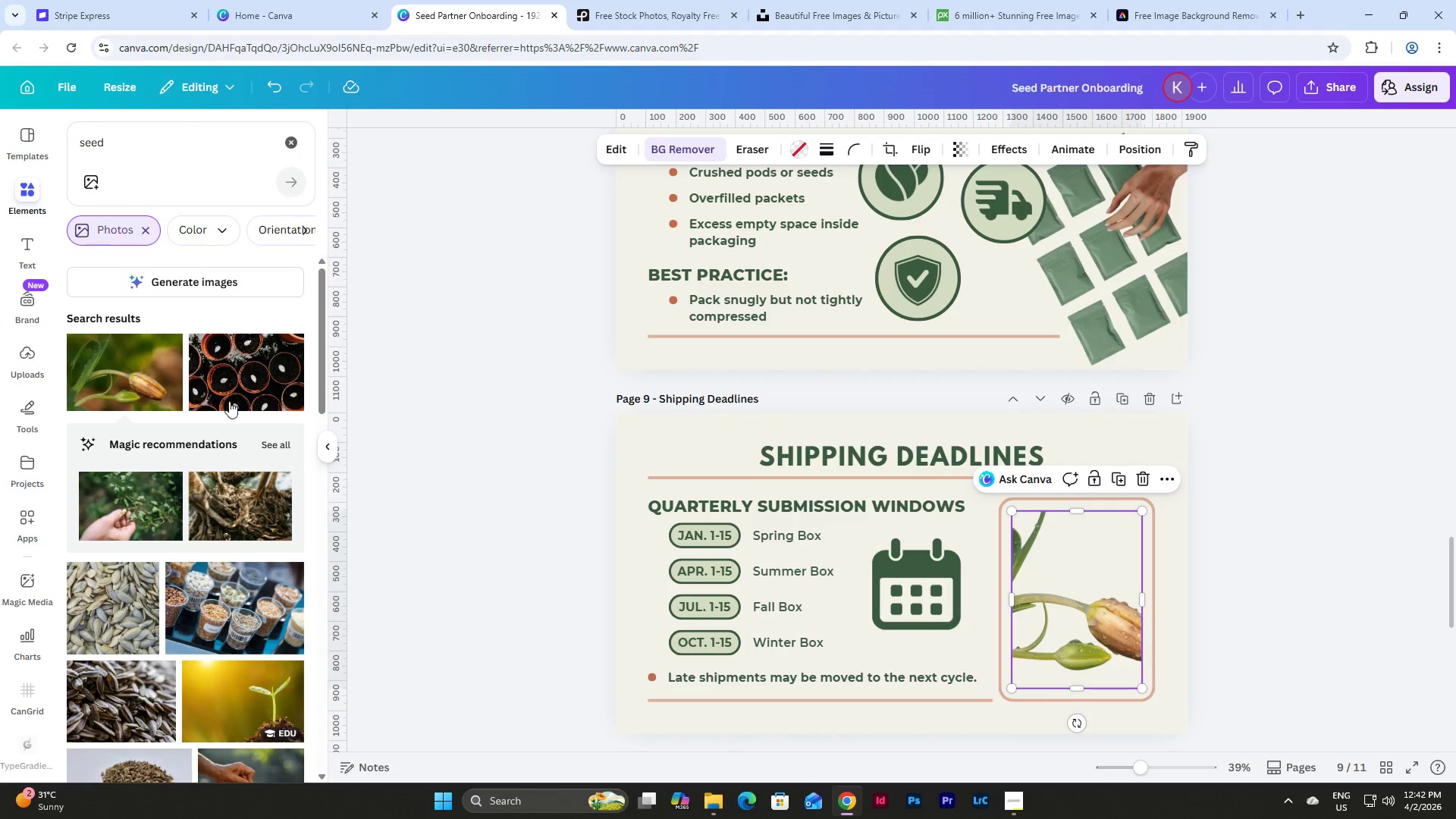 
left_click([617, 148])
 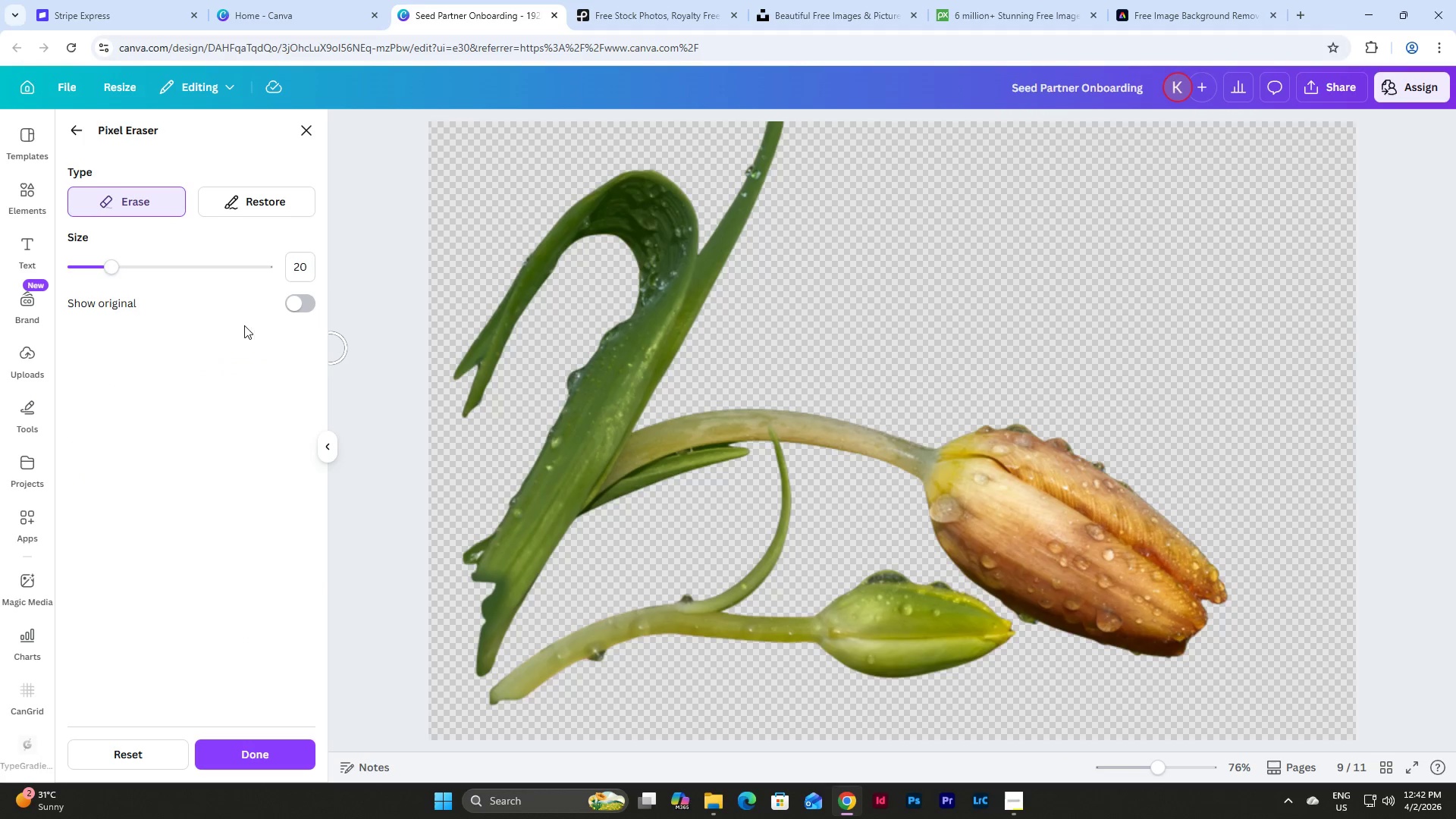 
left_click([298, 306])
 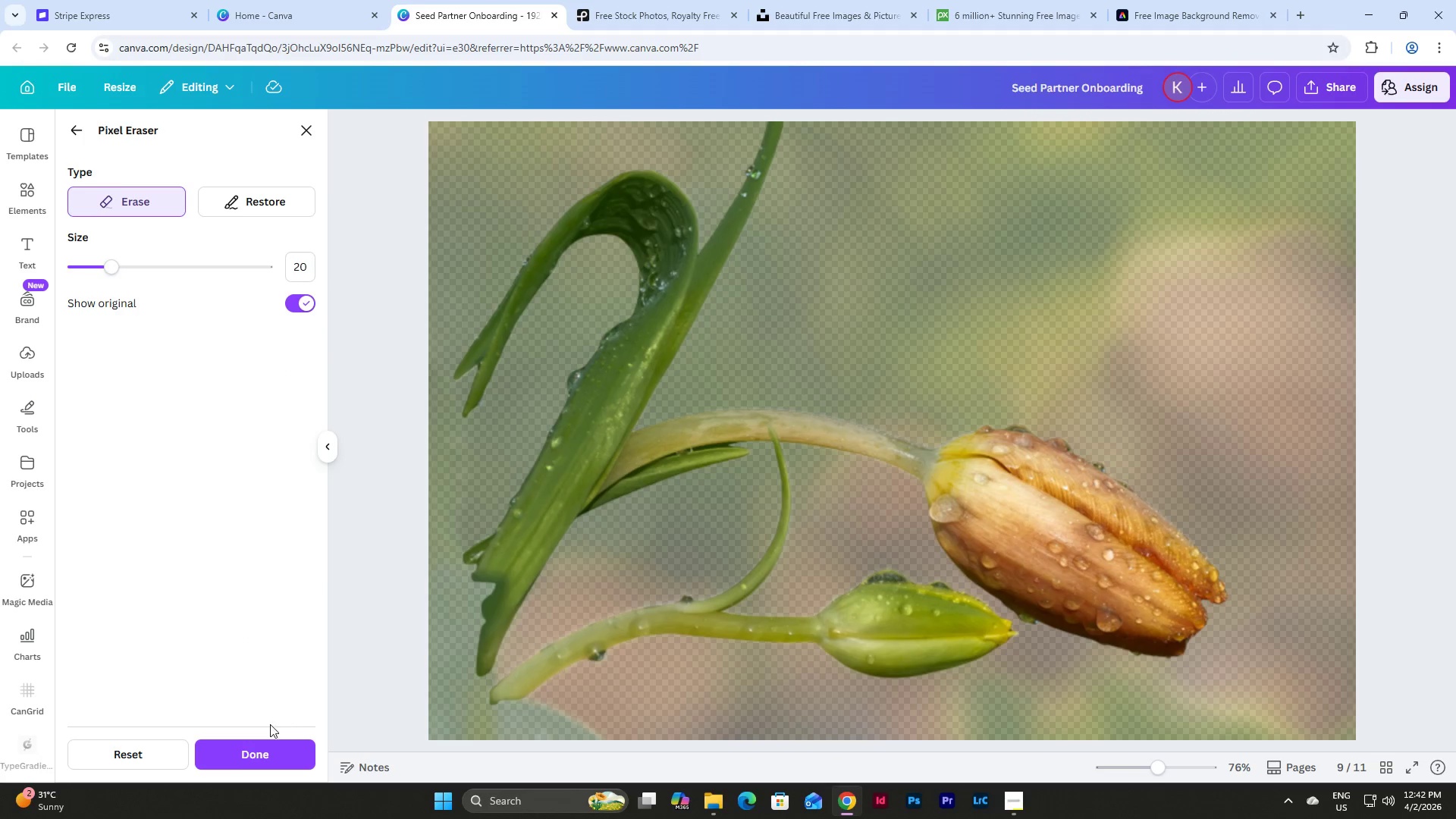 
left_click([268, 759])
 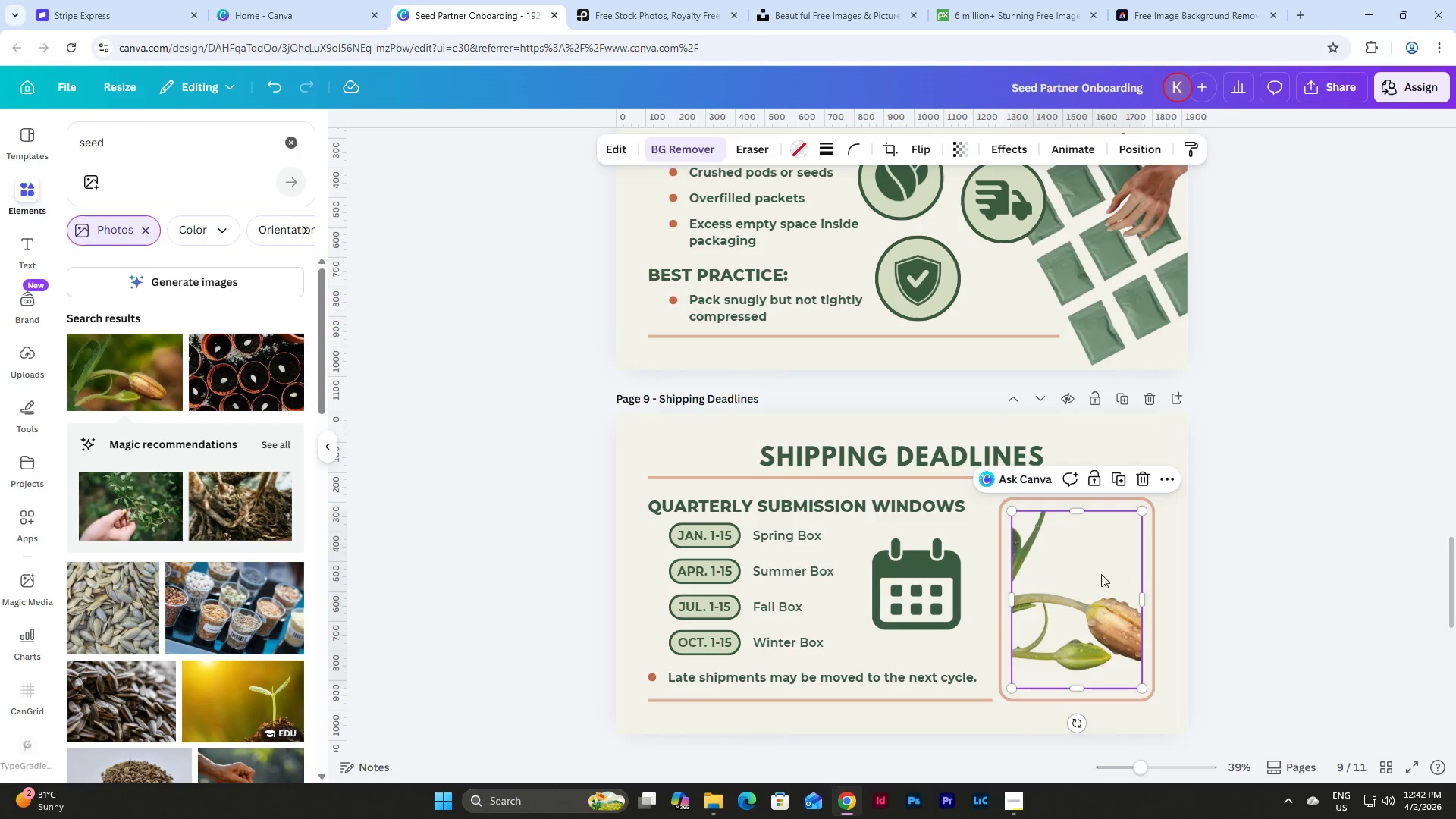 
double_click([1094, 577])
 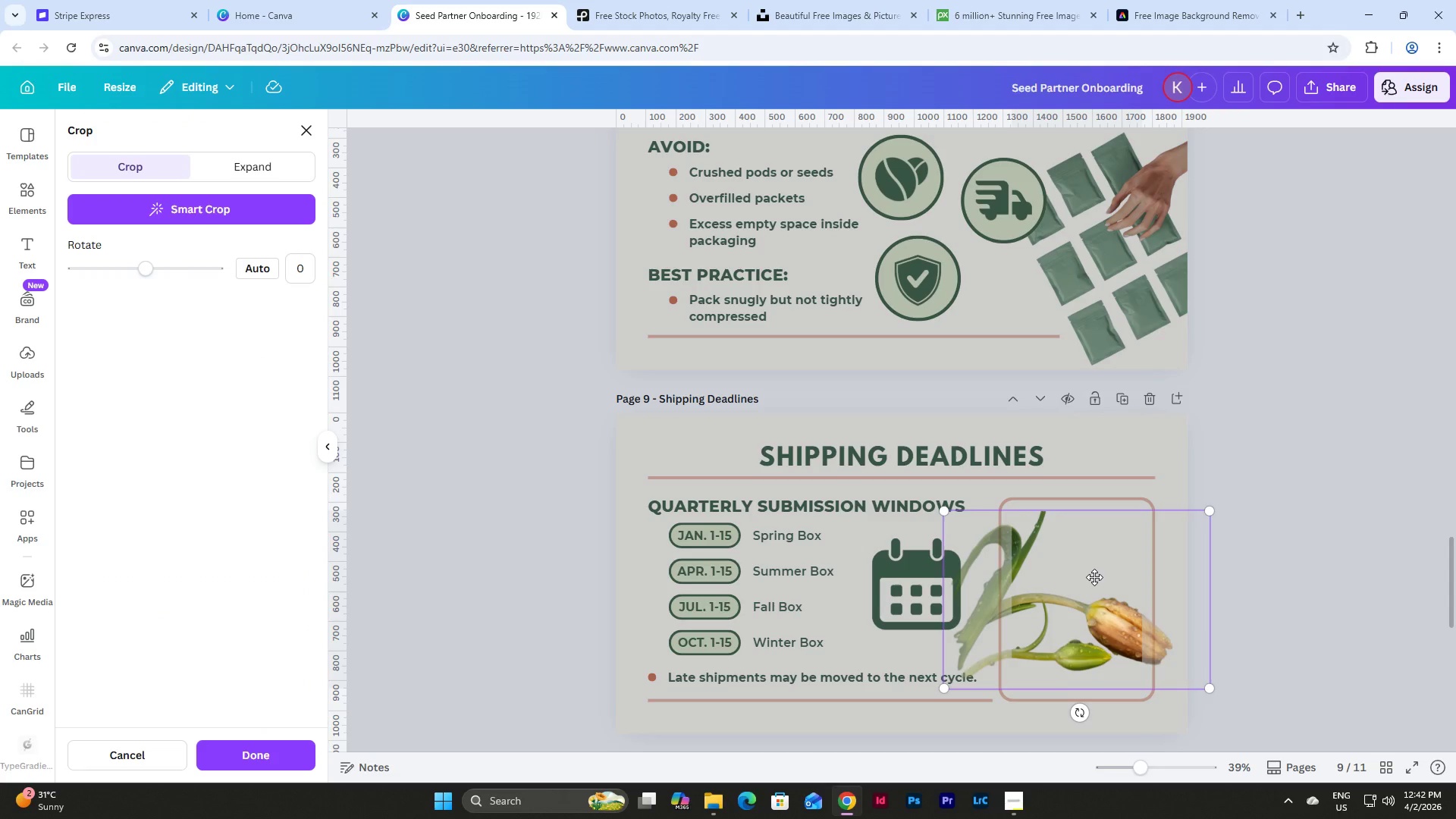 
double_click([1094, 577])
 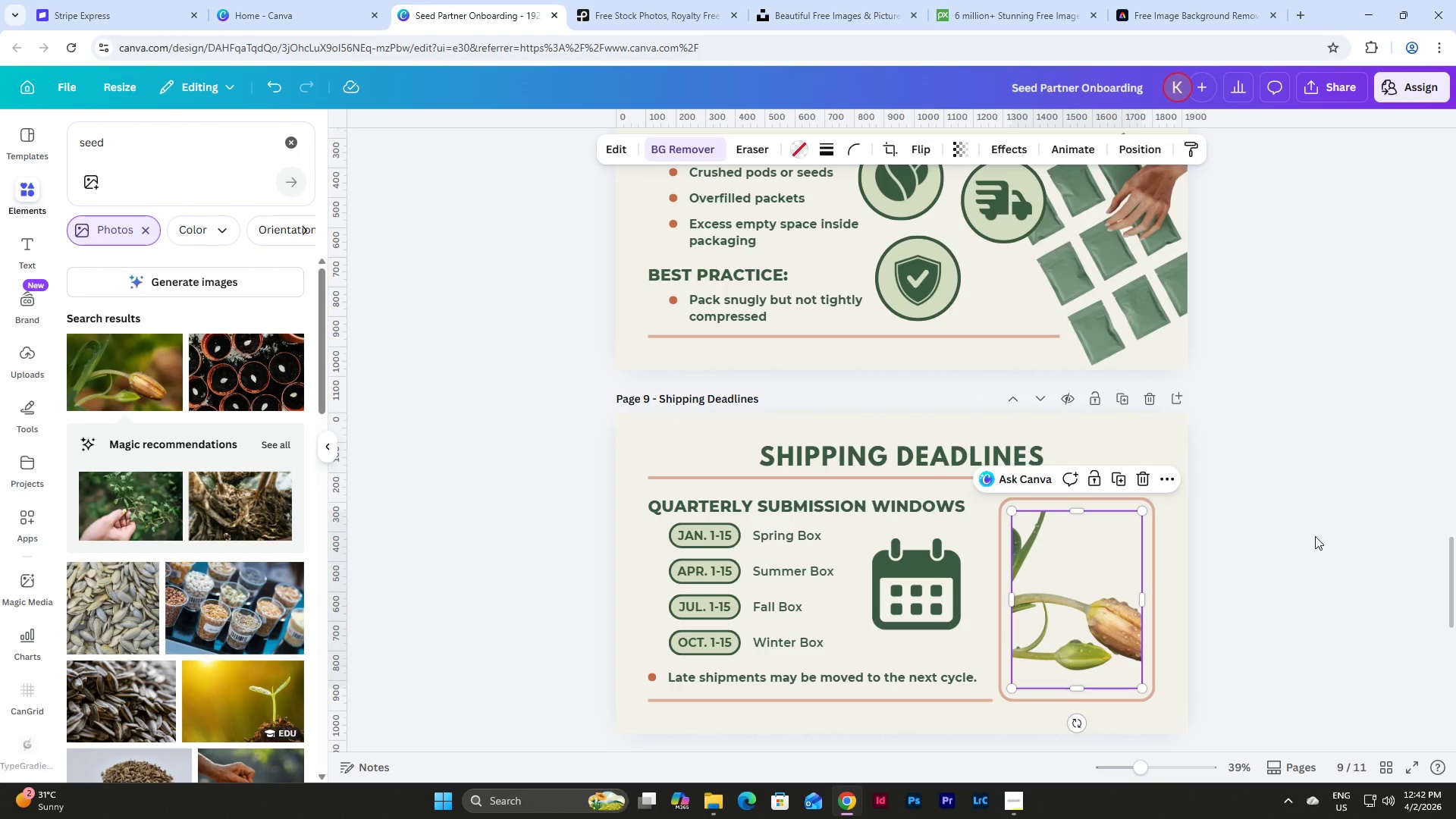 
left_click([1315, 536])
 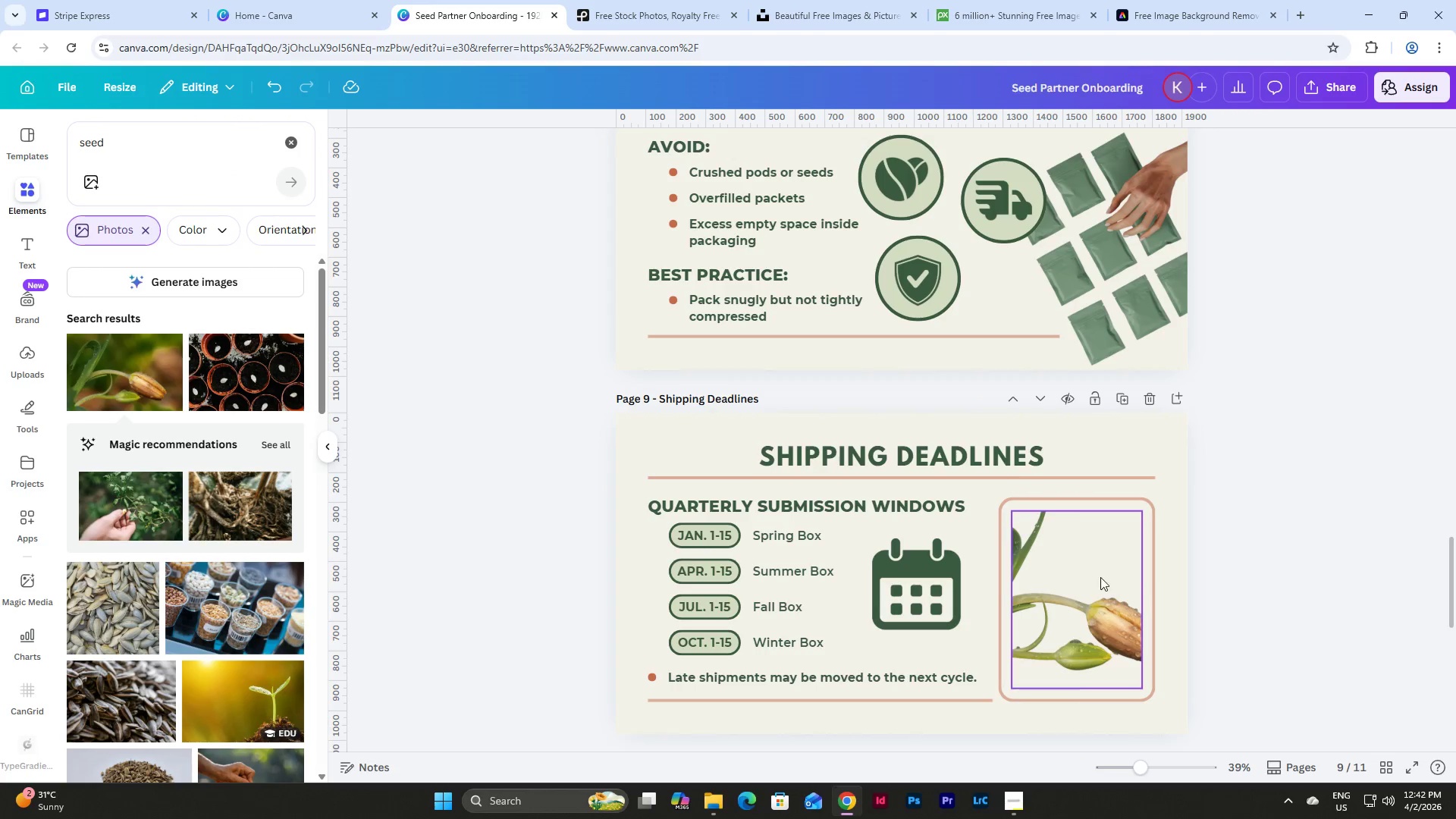 
left_click([1100, 577])
 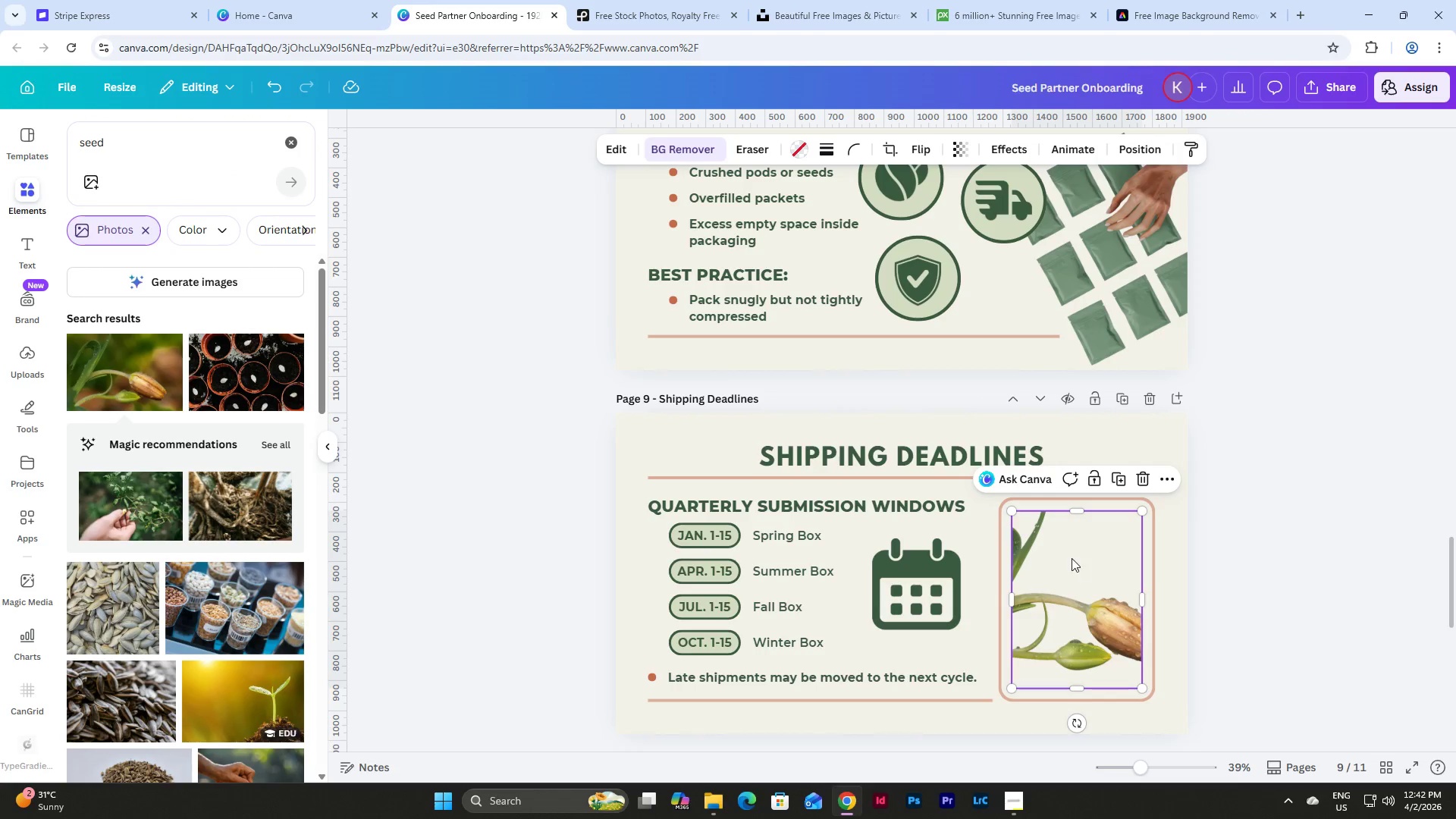 
right_click([1080, 550])
 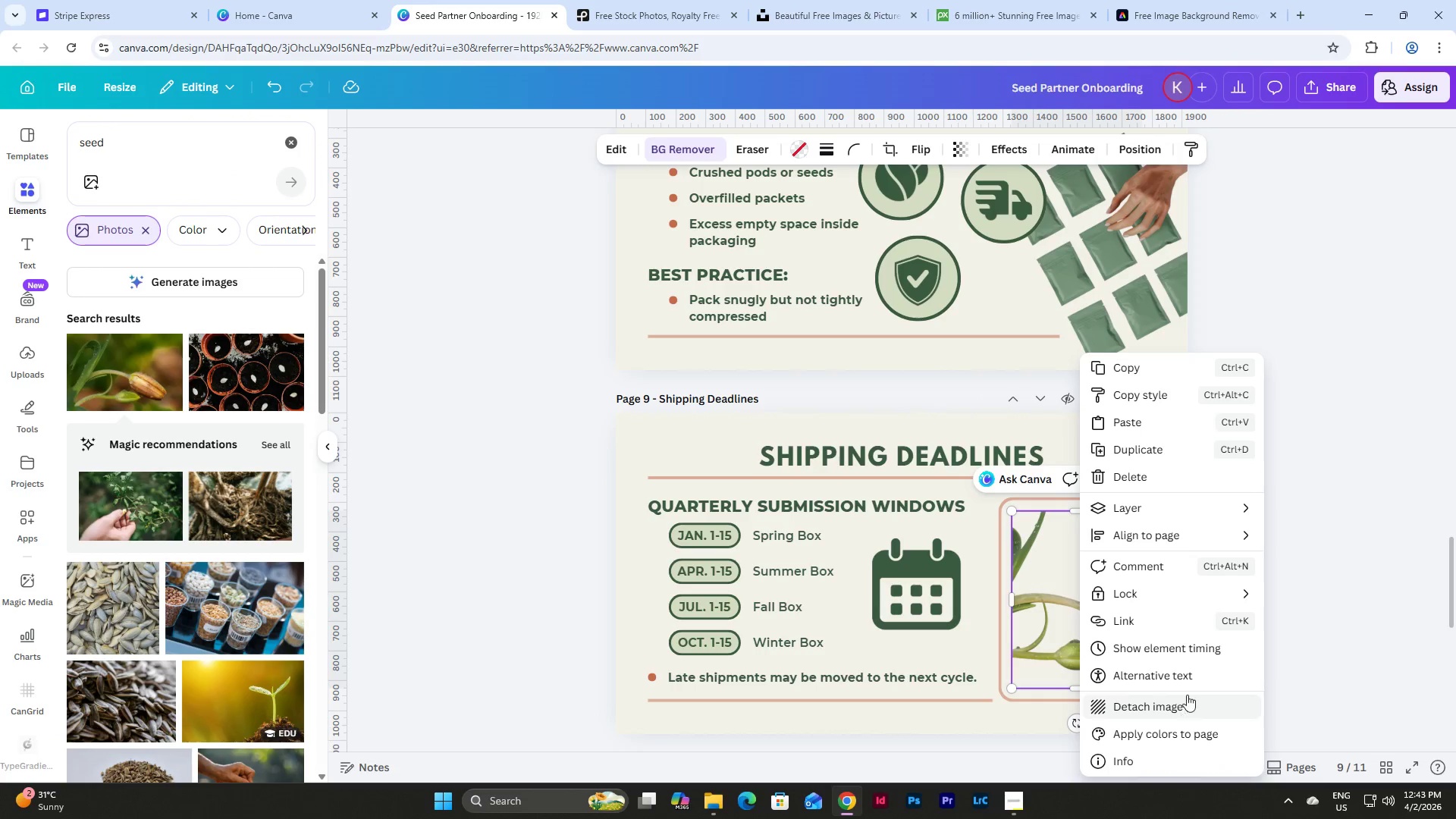 
left_click([1208, 478])
 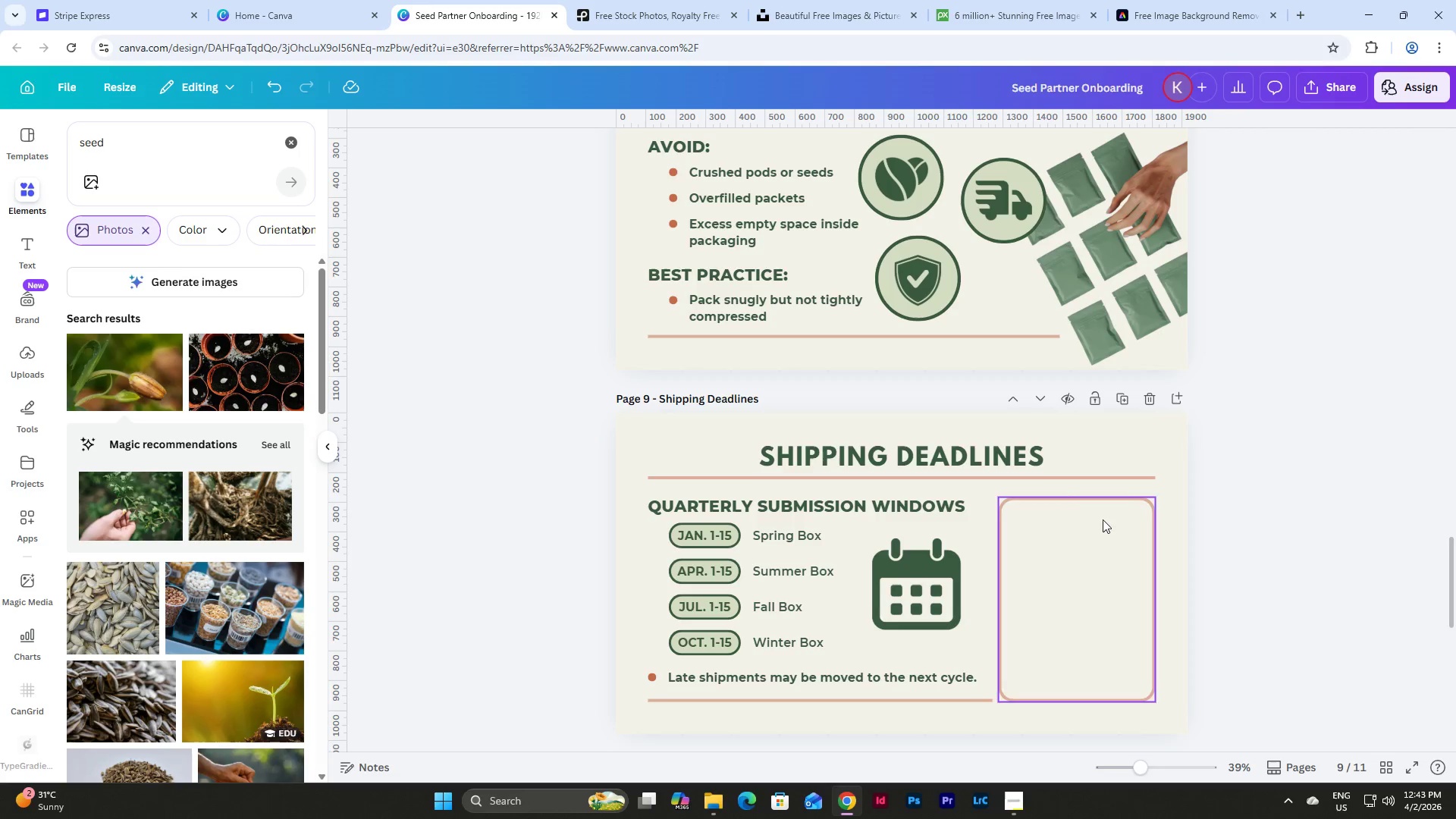 
scroll: coordinate [1298, 523], scroll_direction: up, amount: 10.0
 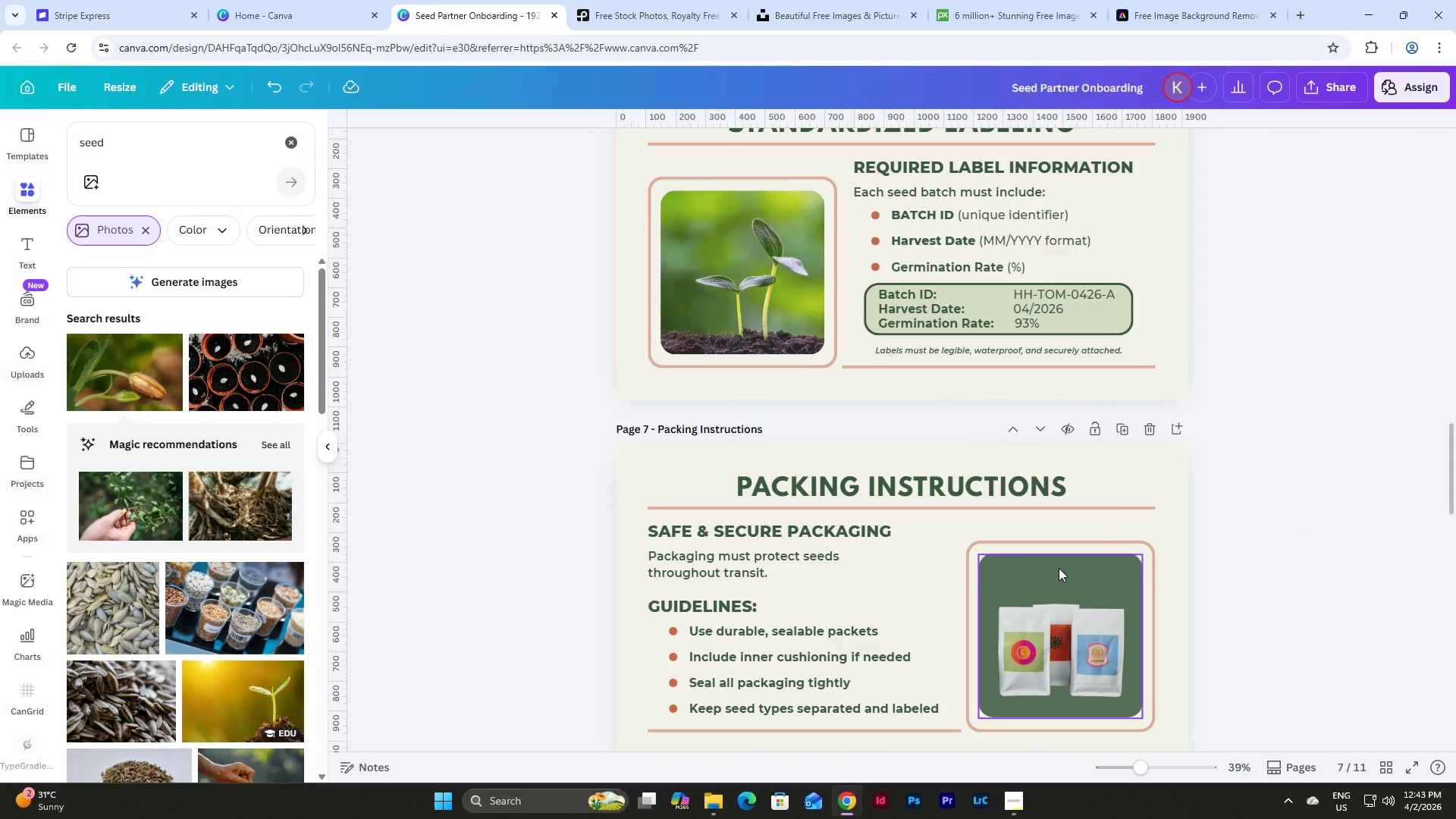 
left_click([1059, 568])
 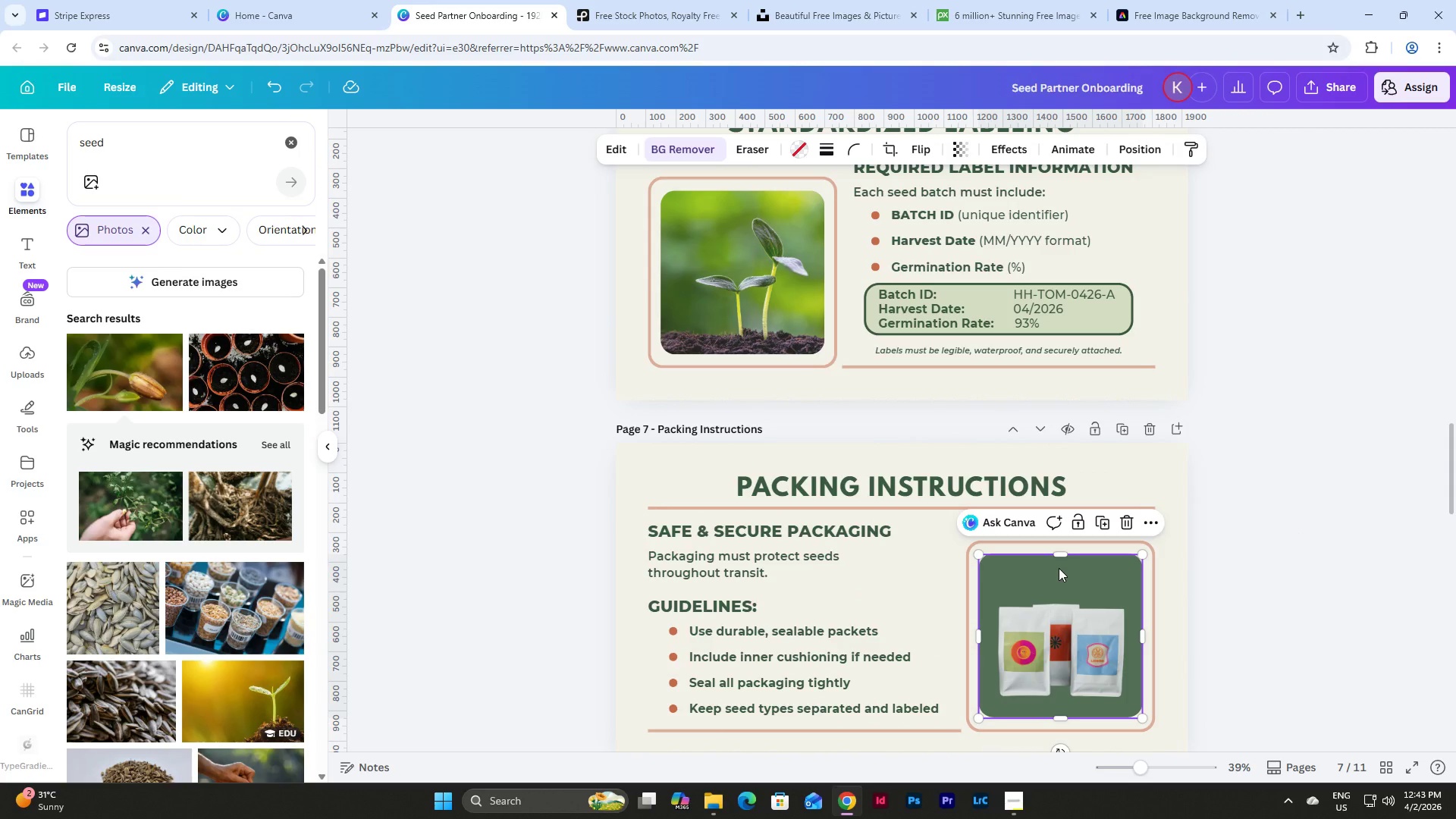 
key(Control+C)
 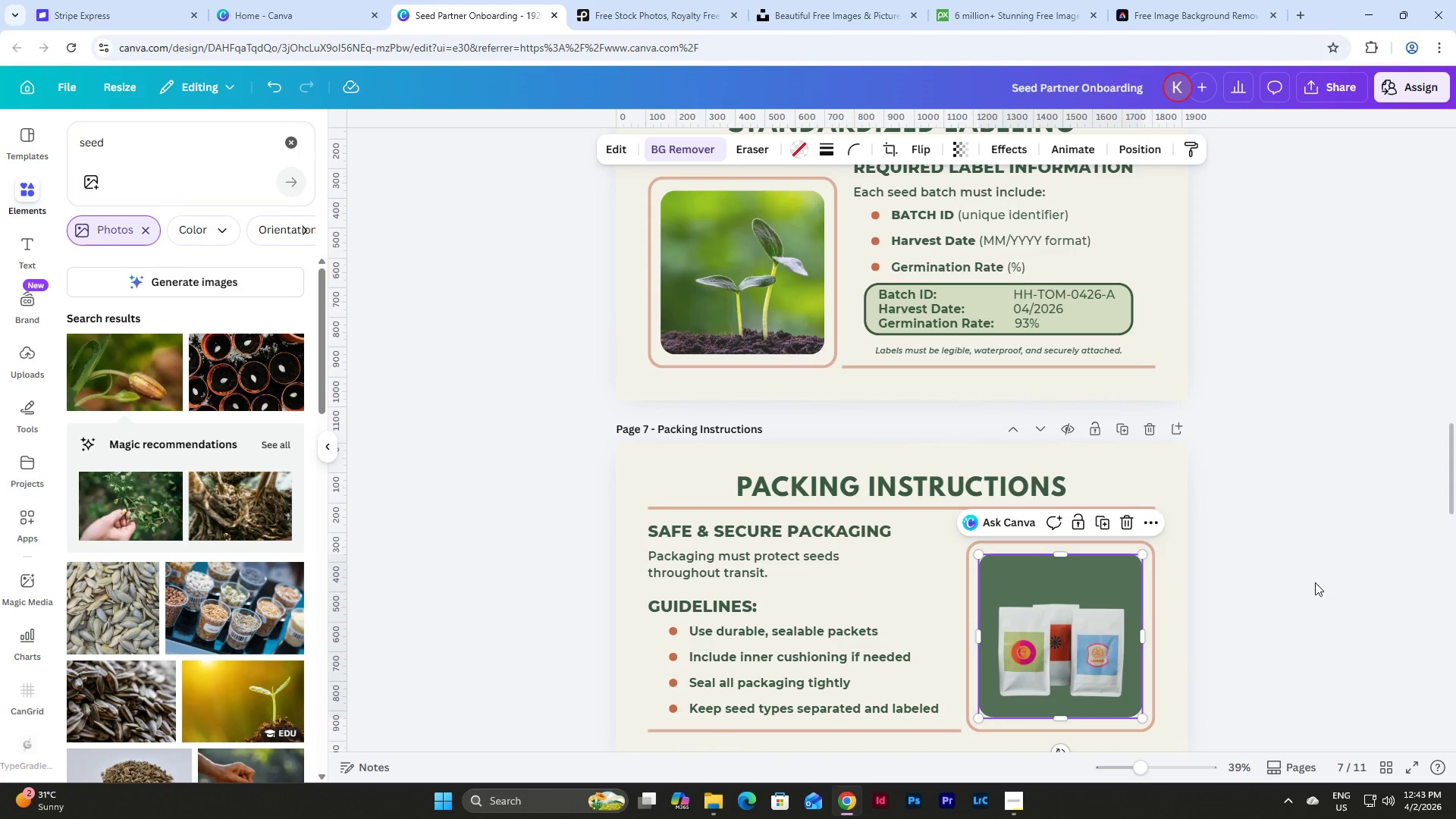 
left_click([1316, 582])
 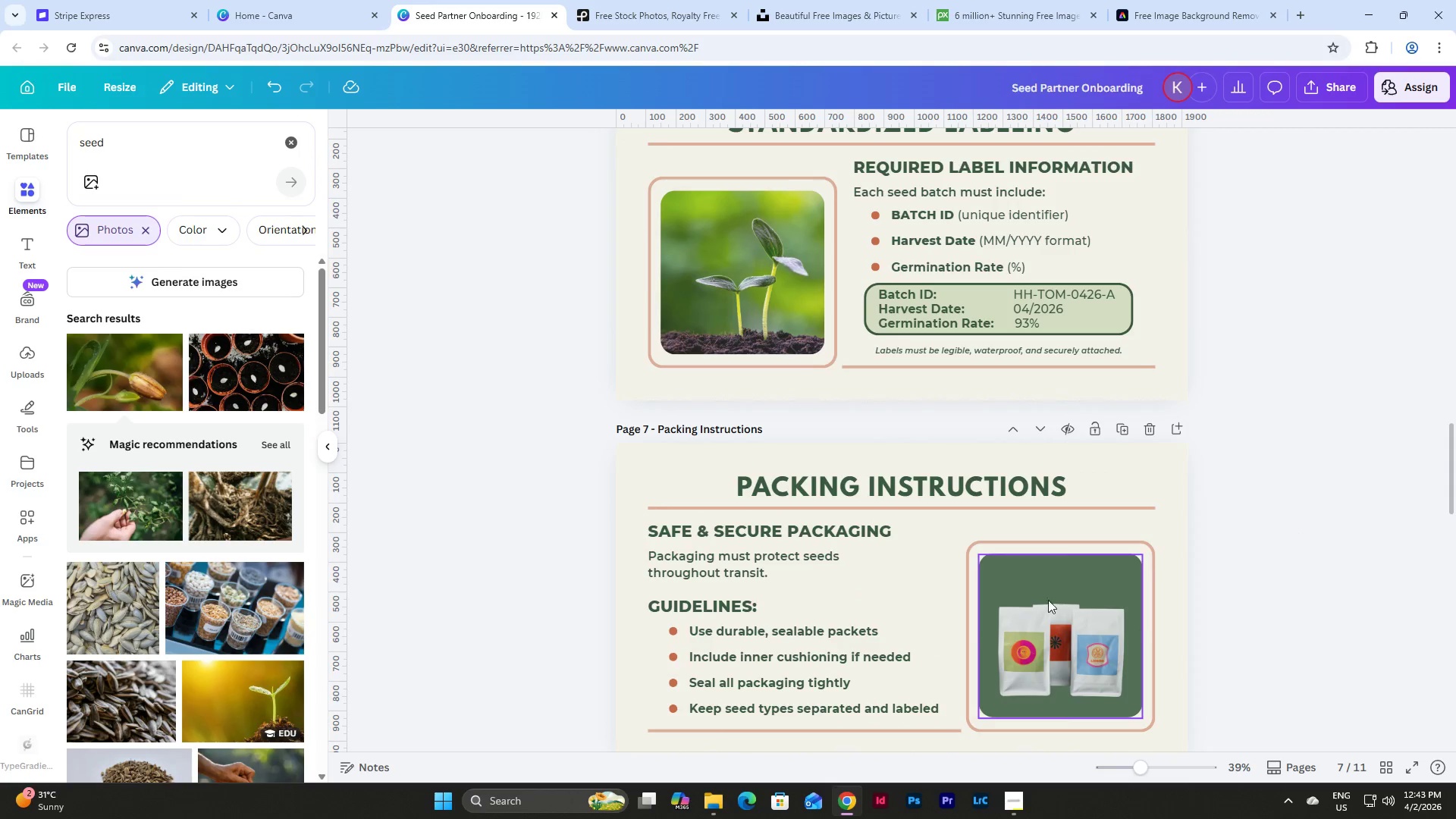 
left_click_drag(start_coordinate=[1037, 595], to_coordinate=[1063, 602])
 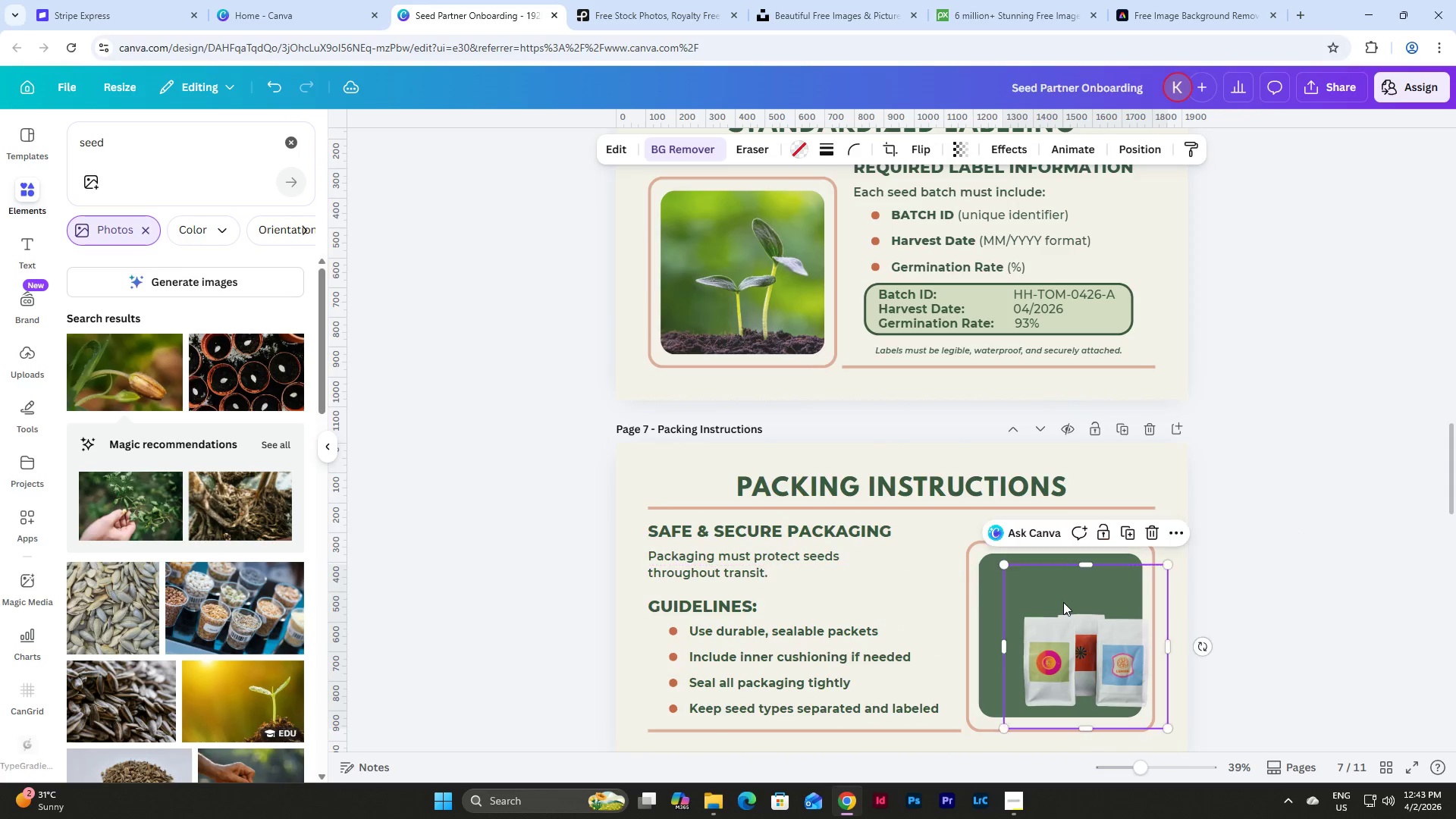 
key(Control+Z)
 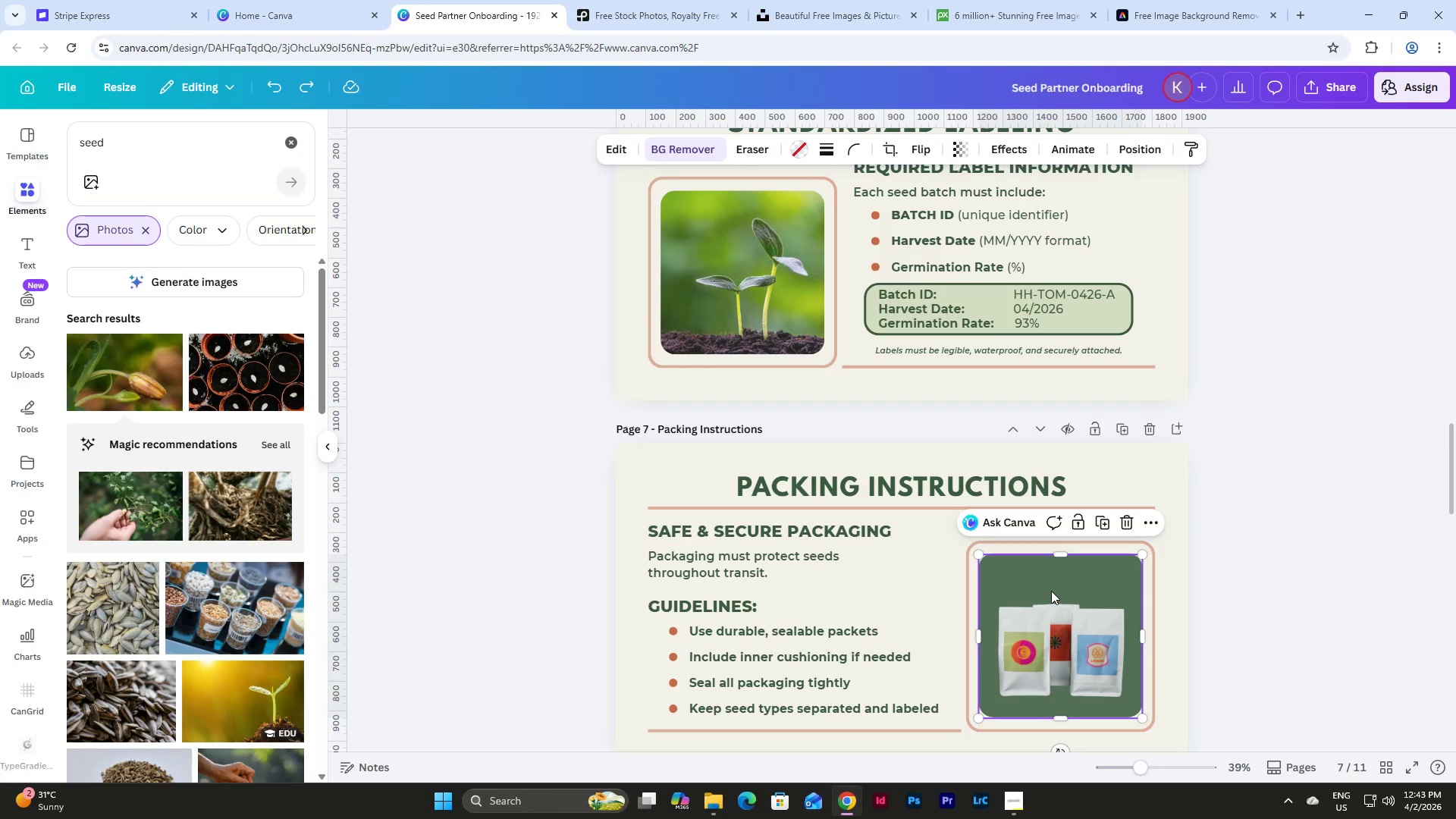 
left_click([1051, 591])
 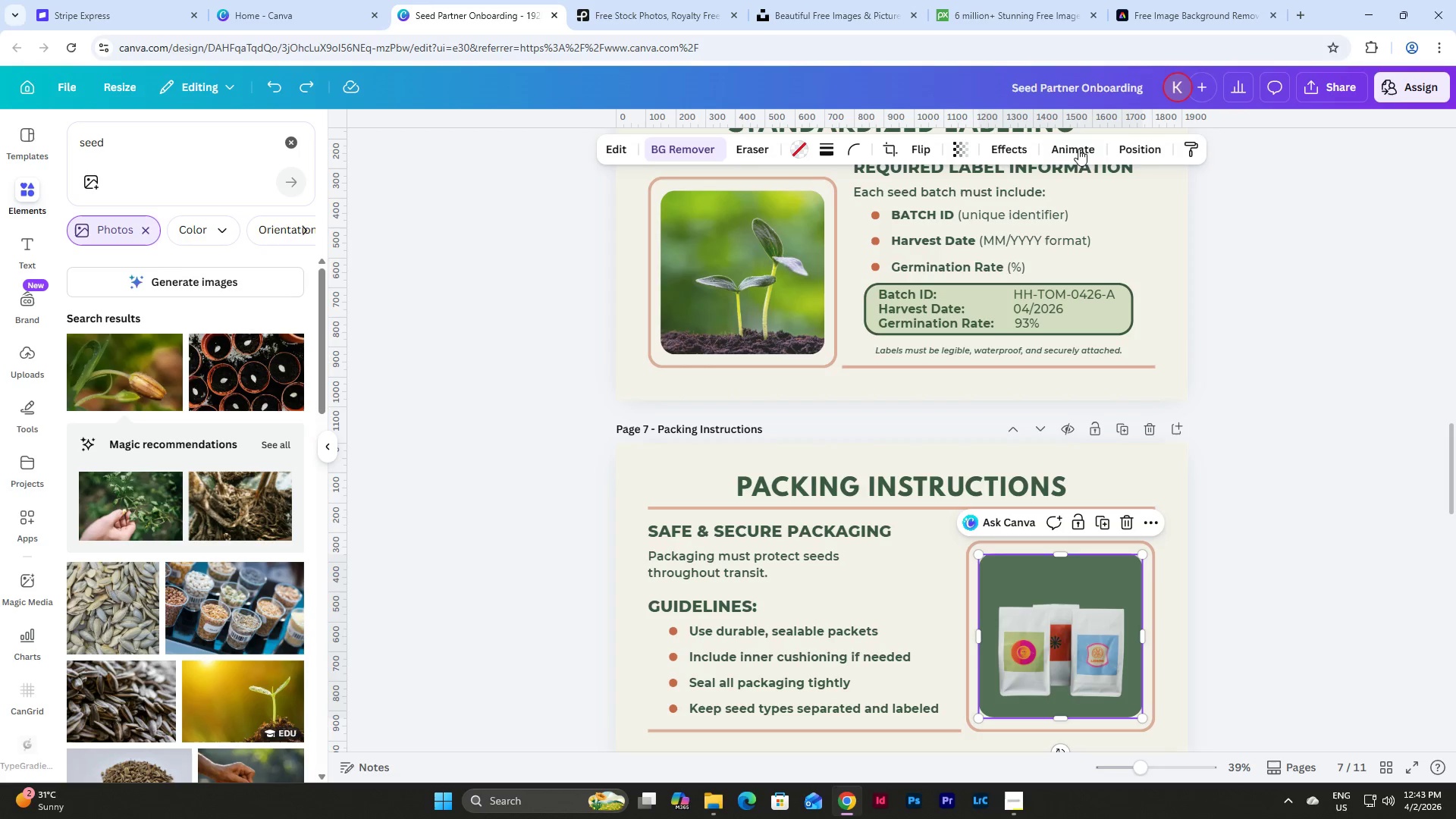 
left_click([1173, 158])
 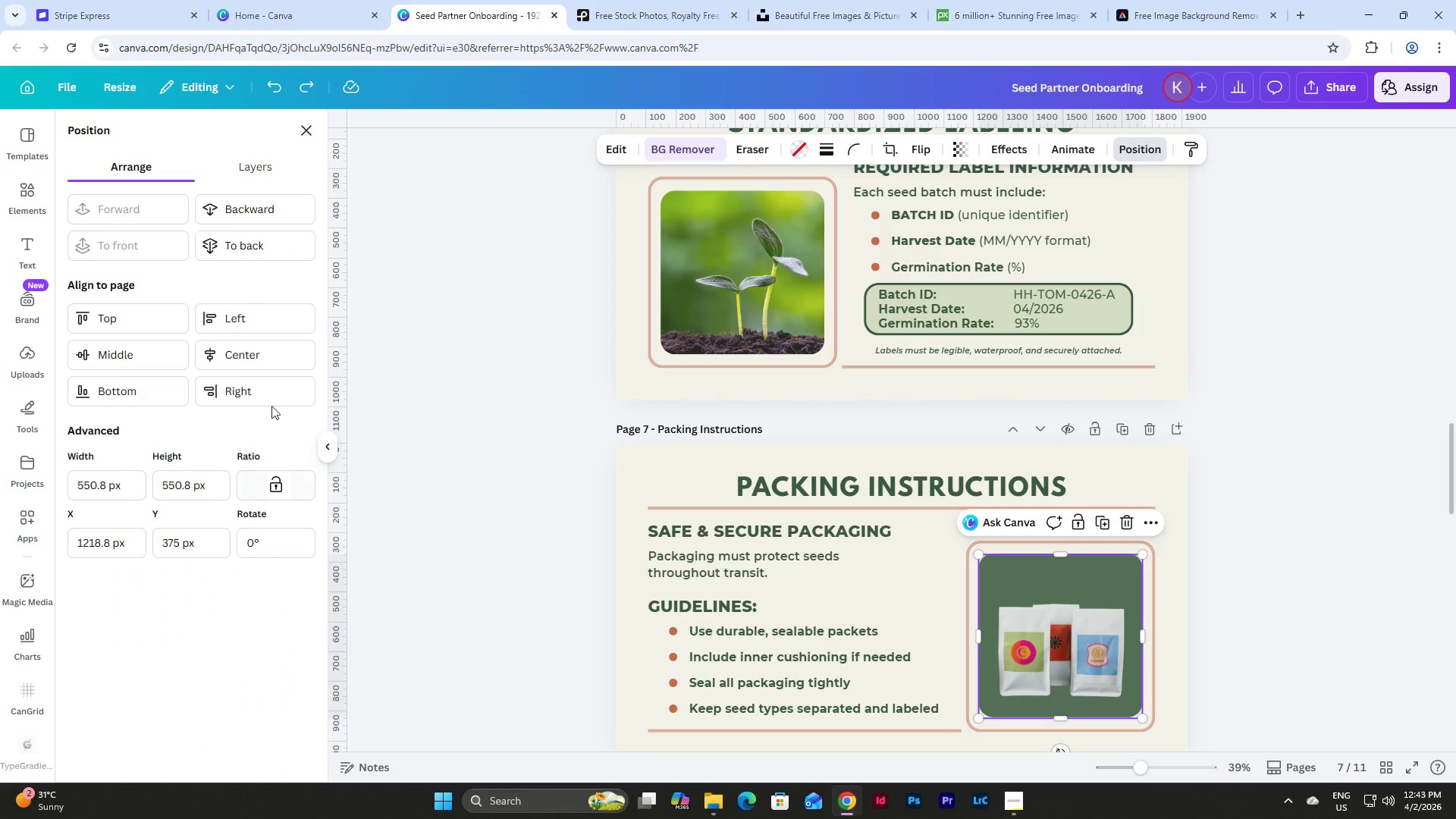 
left_click([268, 171])
 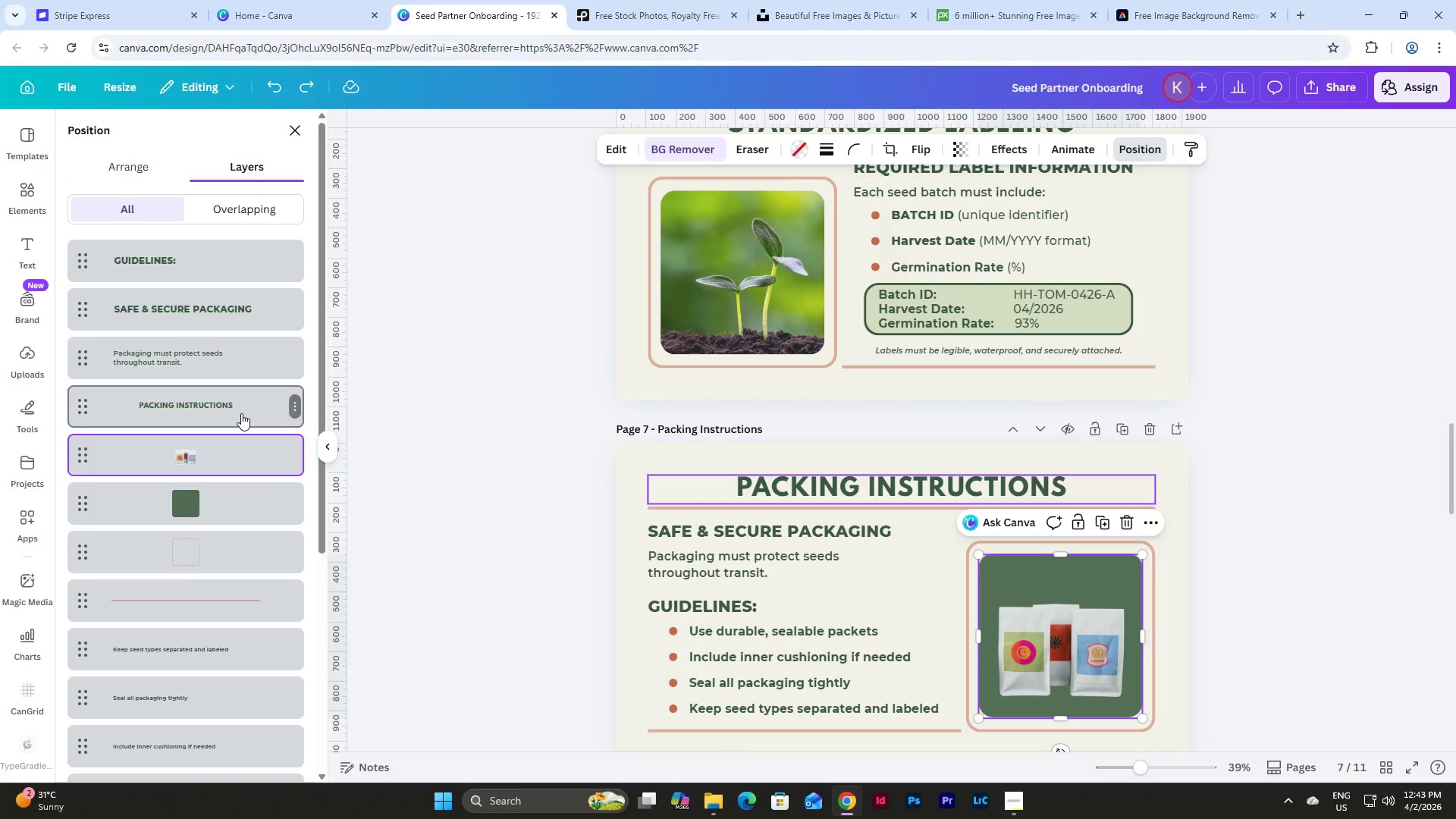 
scroll: coordinate [241, 413], scroll_direction: down, amount: 2.0
 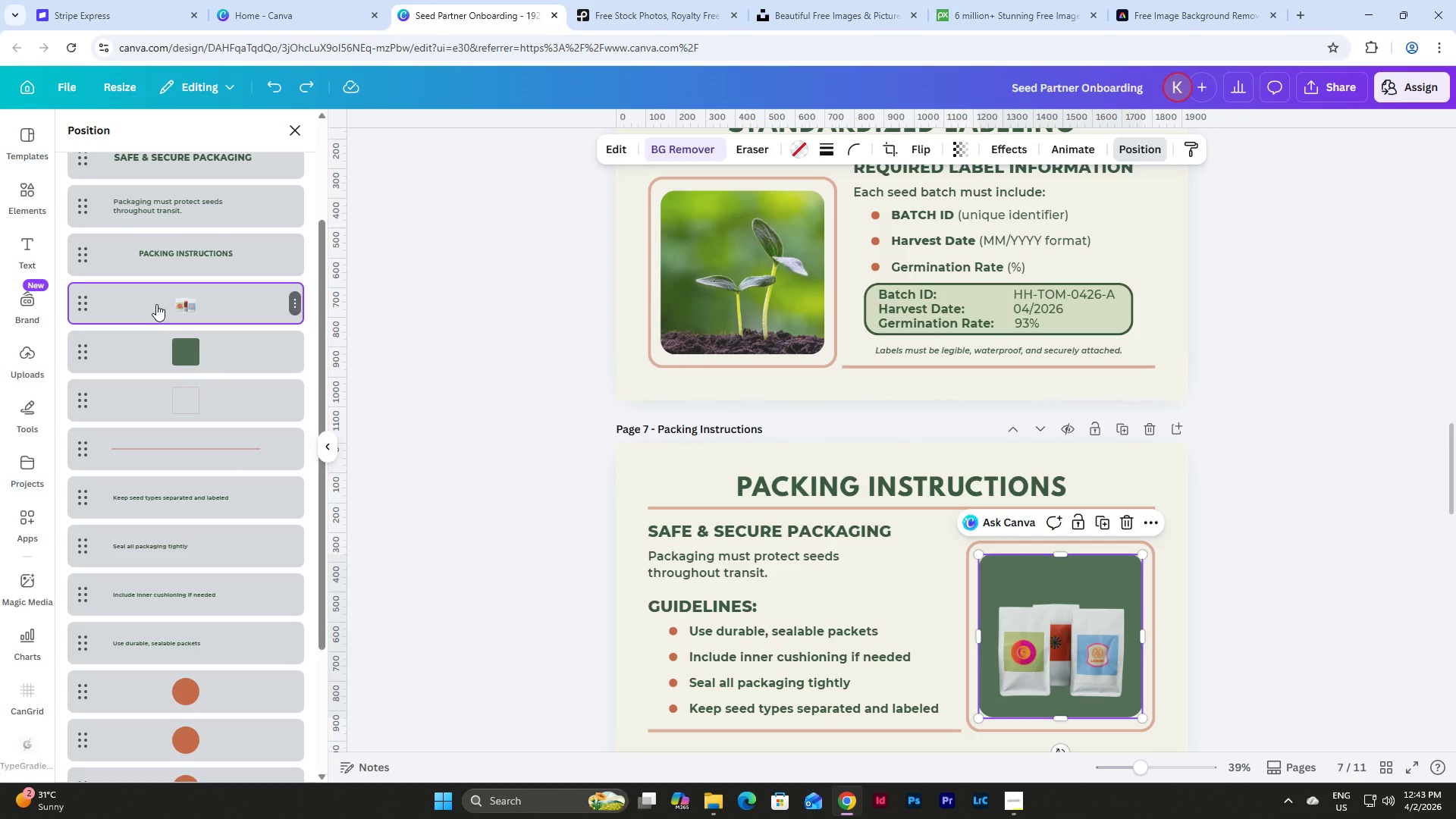 
hold_key(key=ShiftLeft, duration=0.98)
 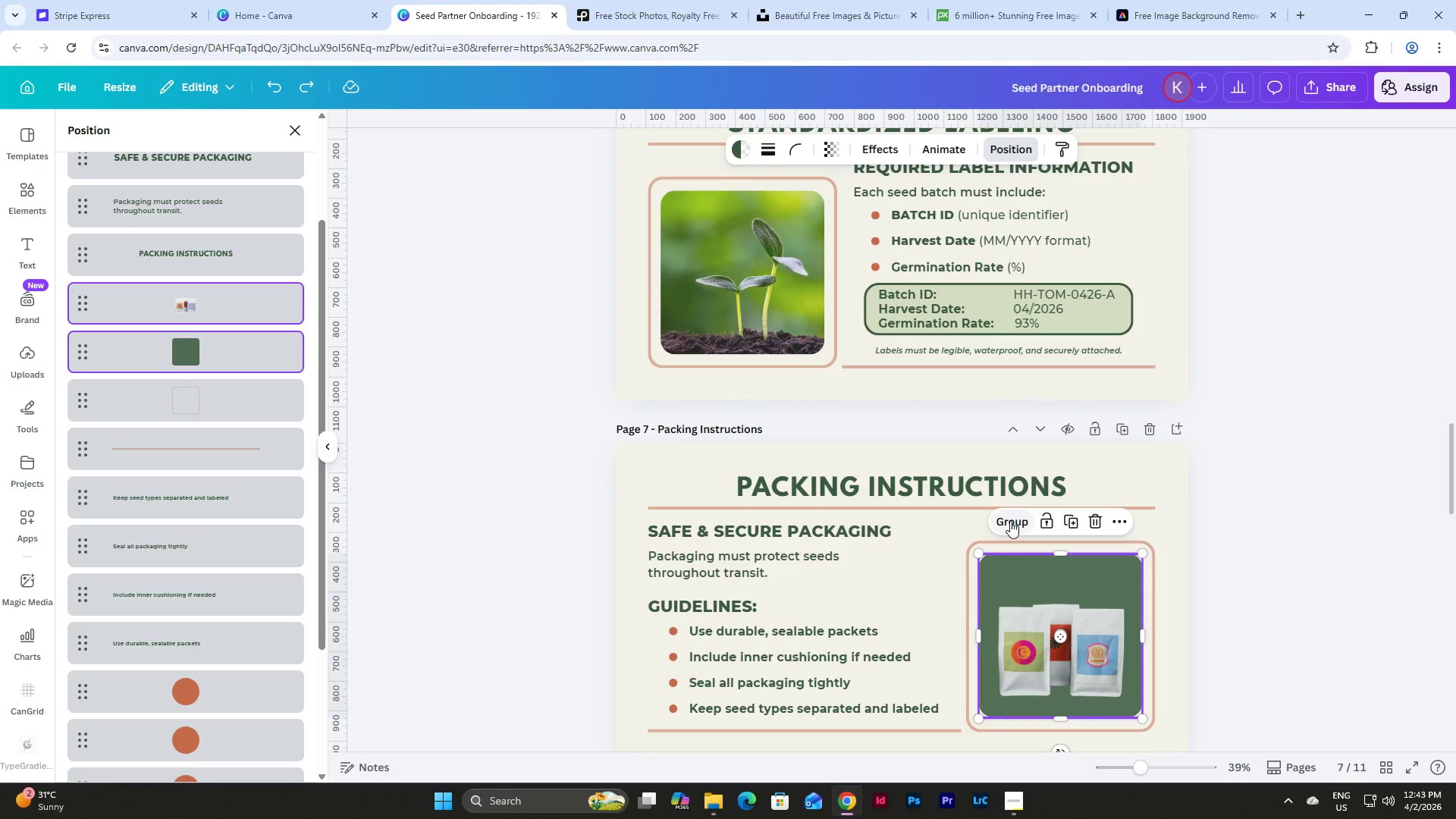 
left_click([1012, 515])
 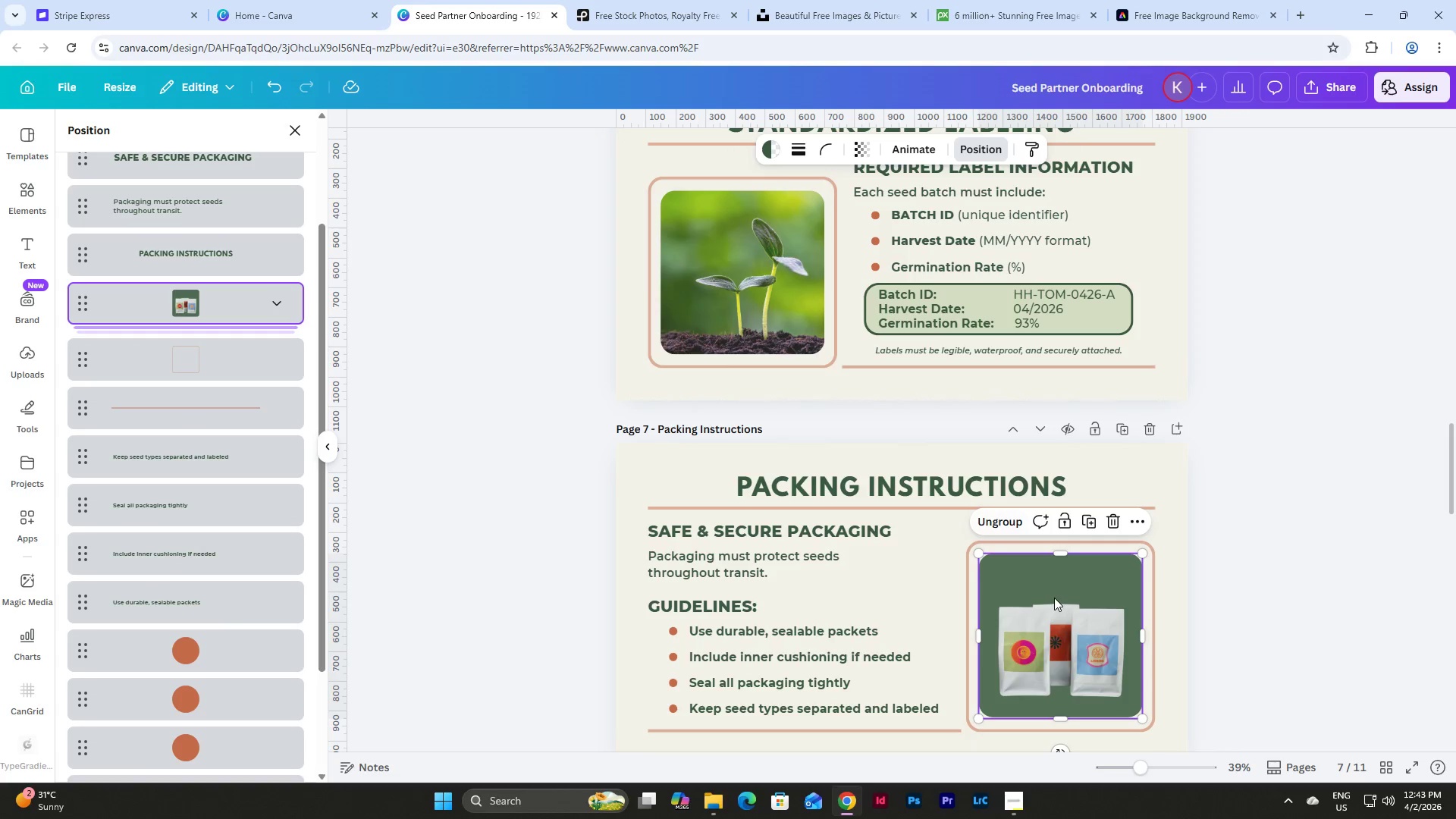 
left_click_drag(start_coordinate=[1054, 598], to_coordinate=[1235, 491])
 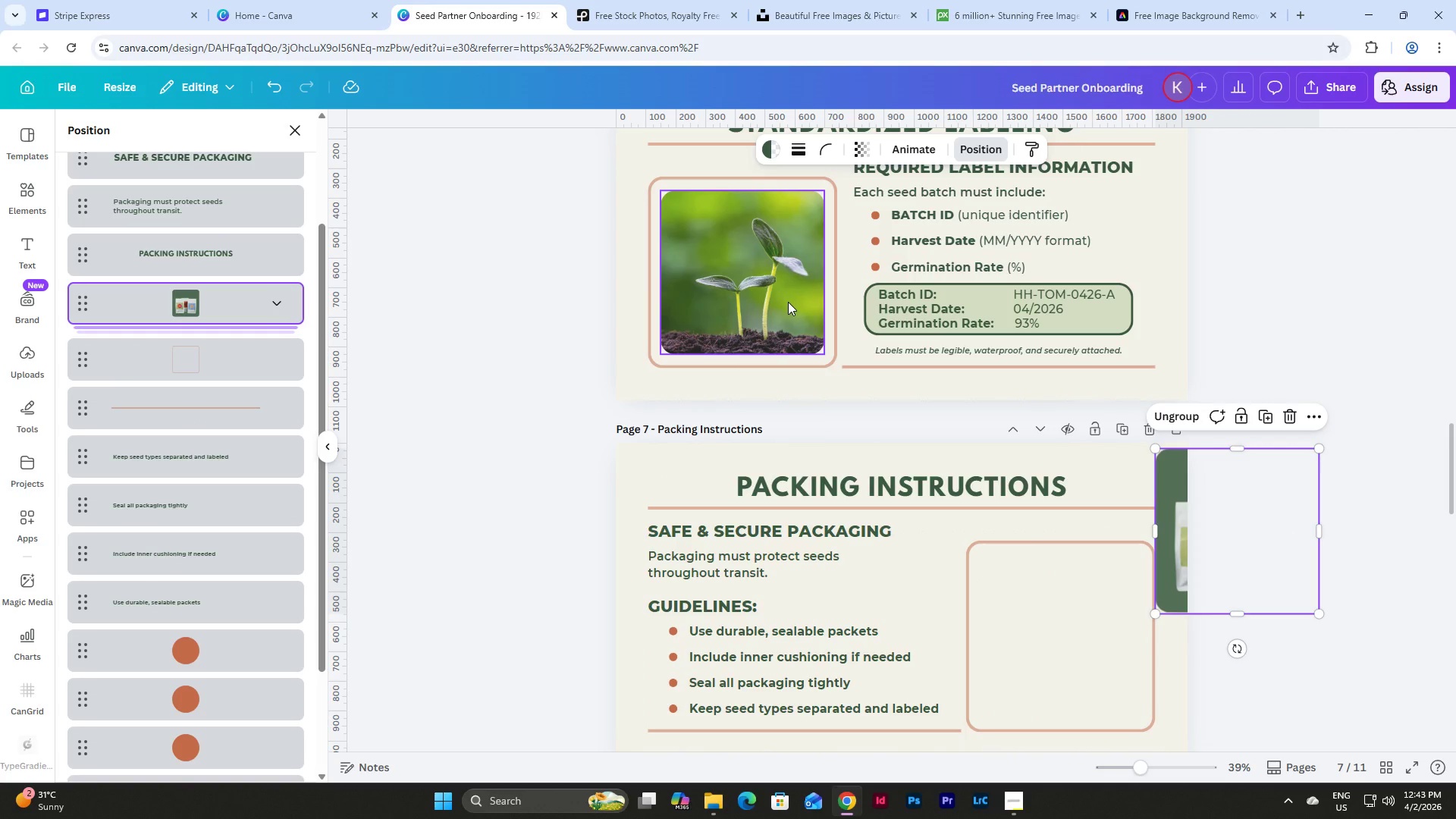 
left_click([788, 302])
 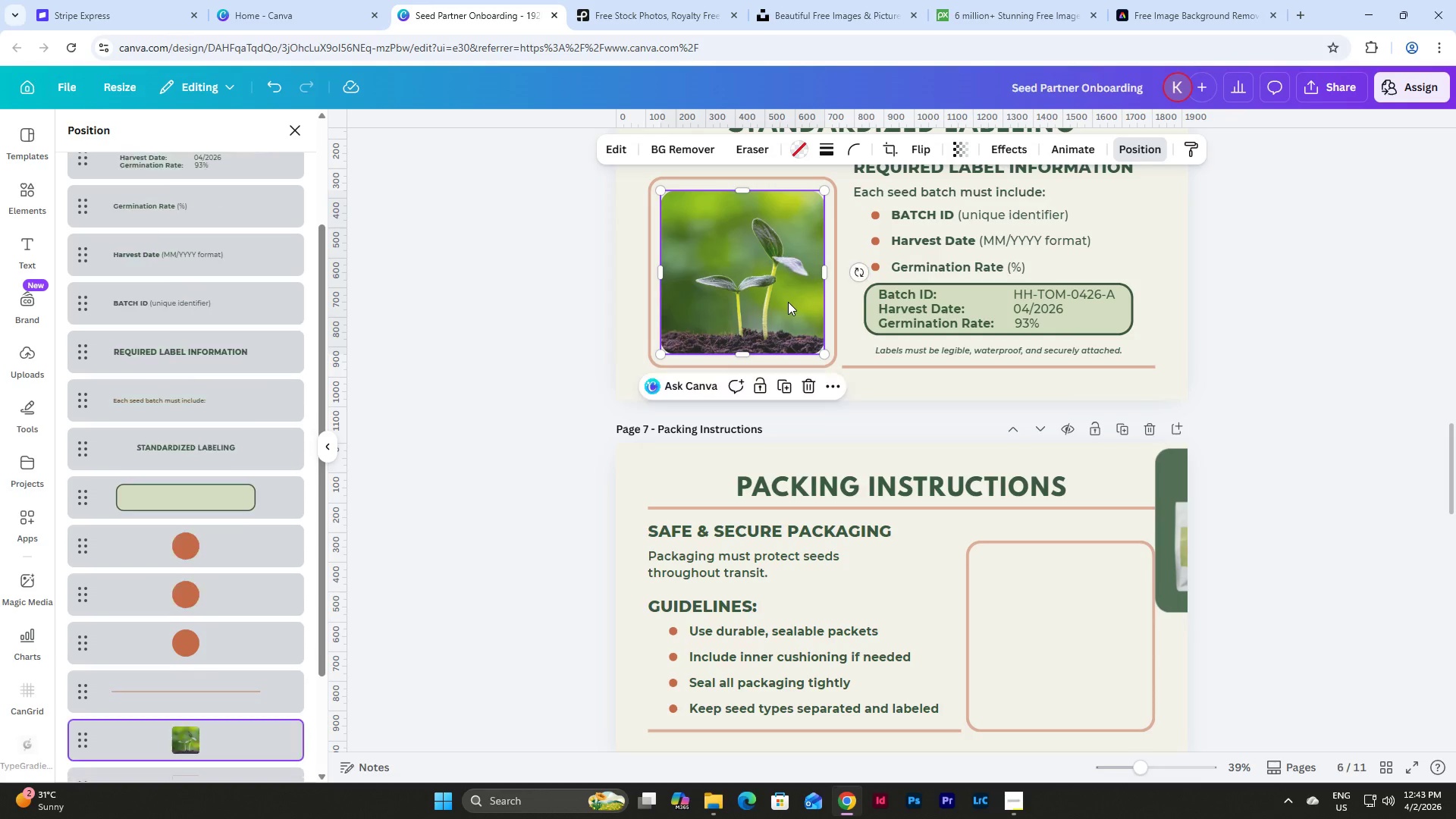 
key(Control+C)
 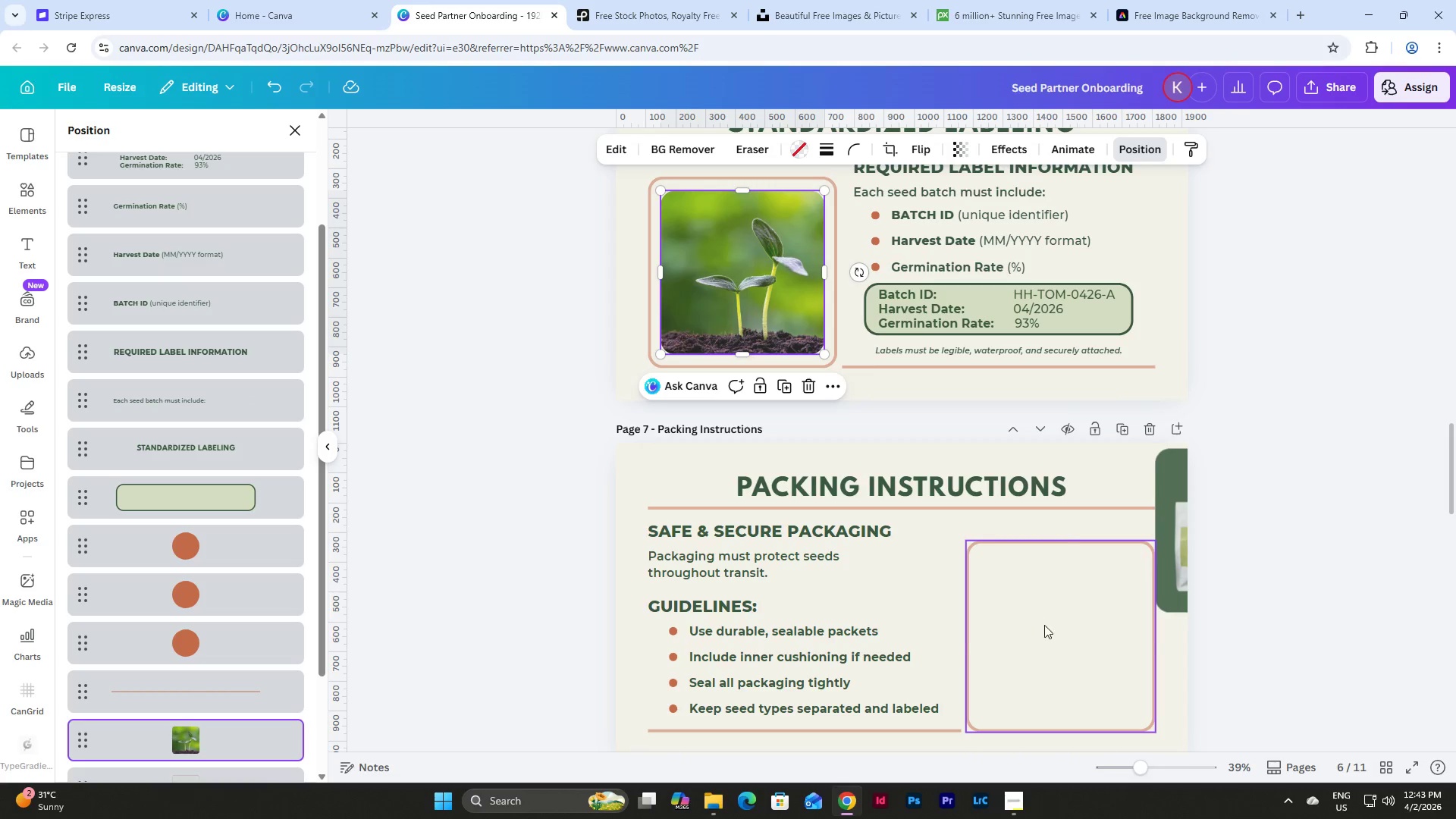 
left_click([1046, 627])
 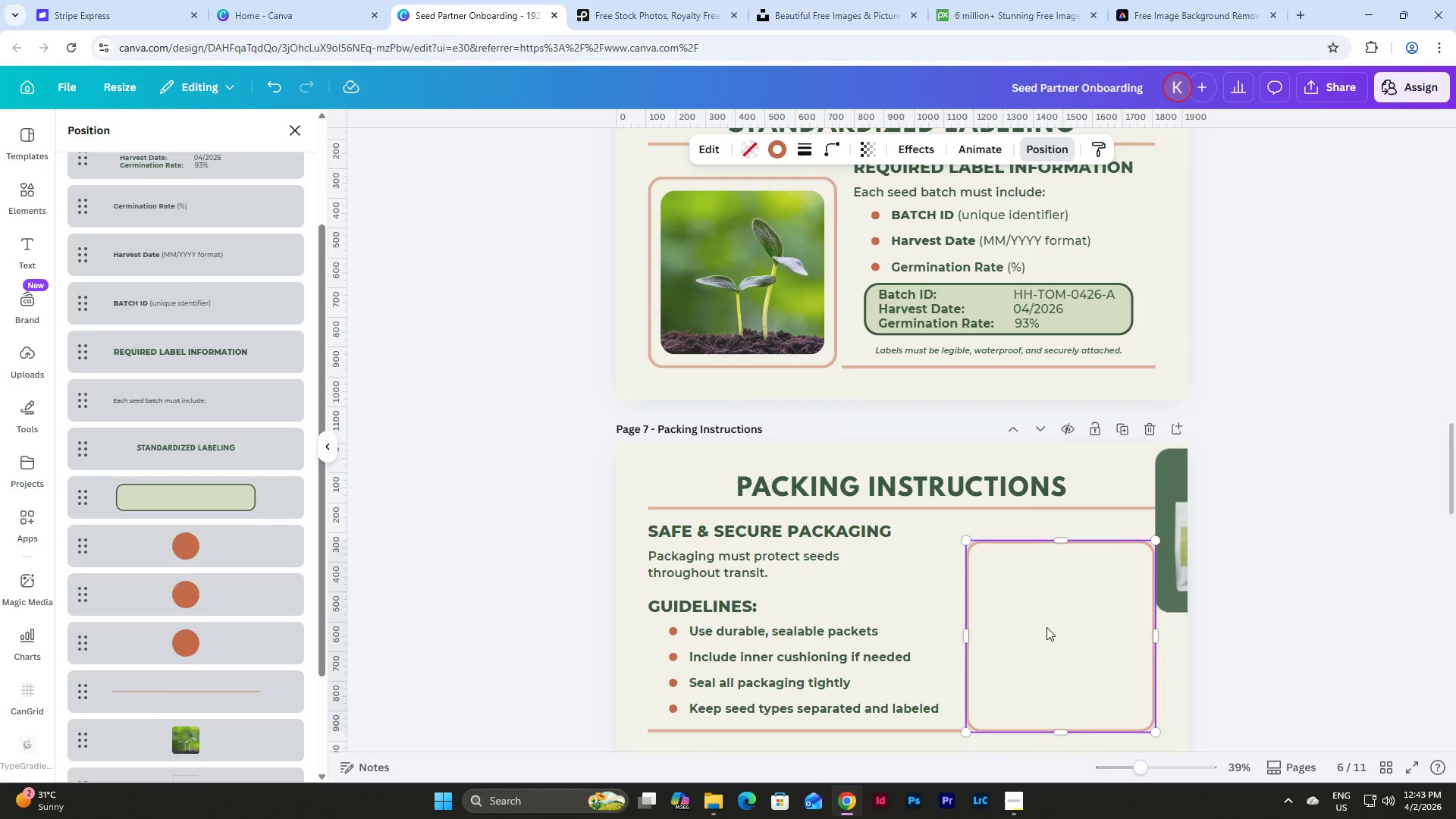 
key(Control+V)
 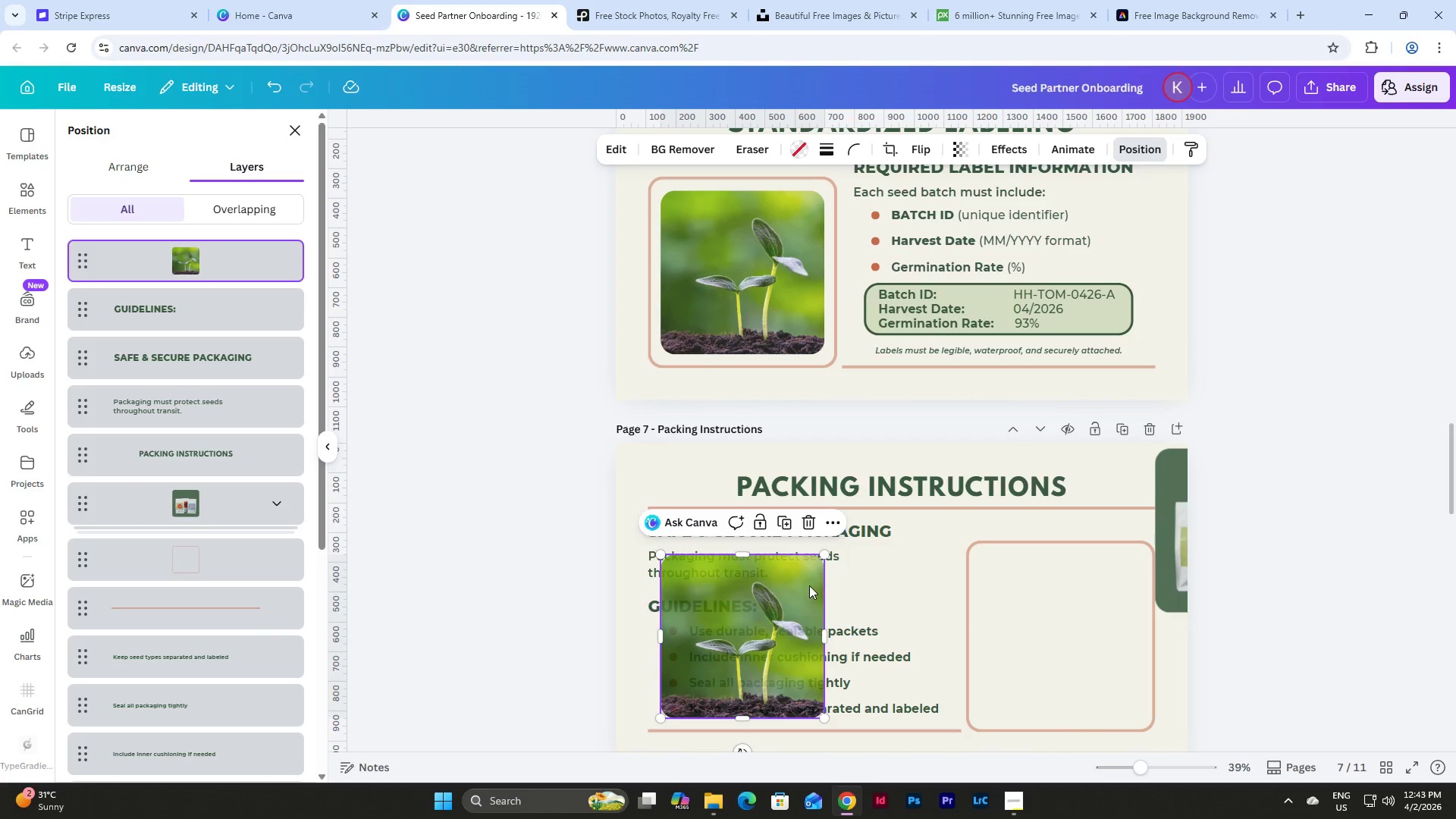 
left_click_drag(start_coordinate=[807, 585], to_coordinate=[1129, 590])
 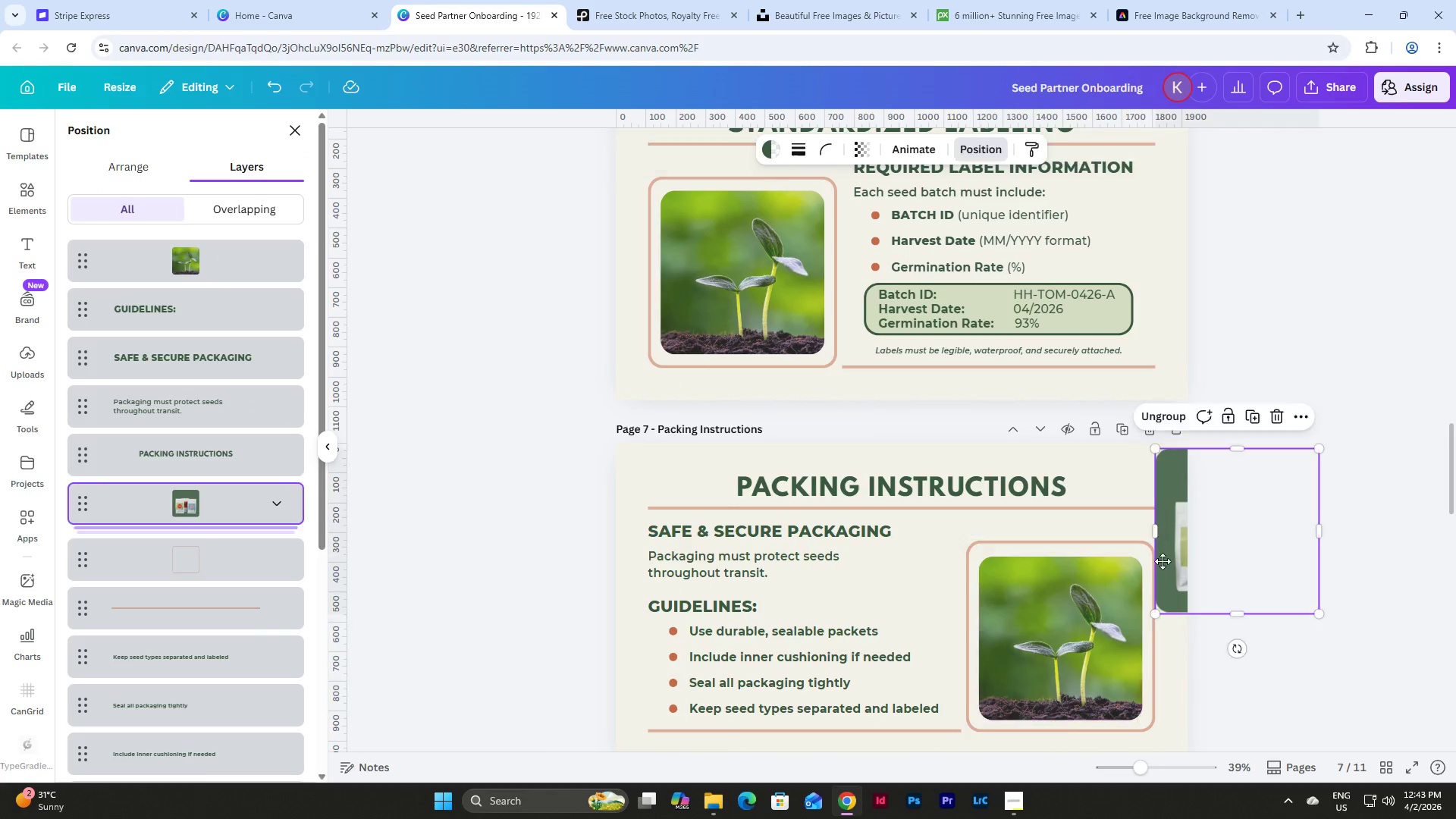 
left_click_drag(start_coordinate=[1169, 544], to_coordinate=[1014, 637])
 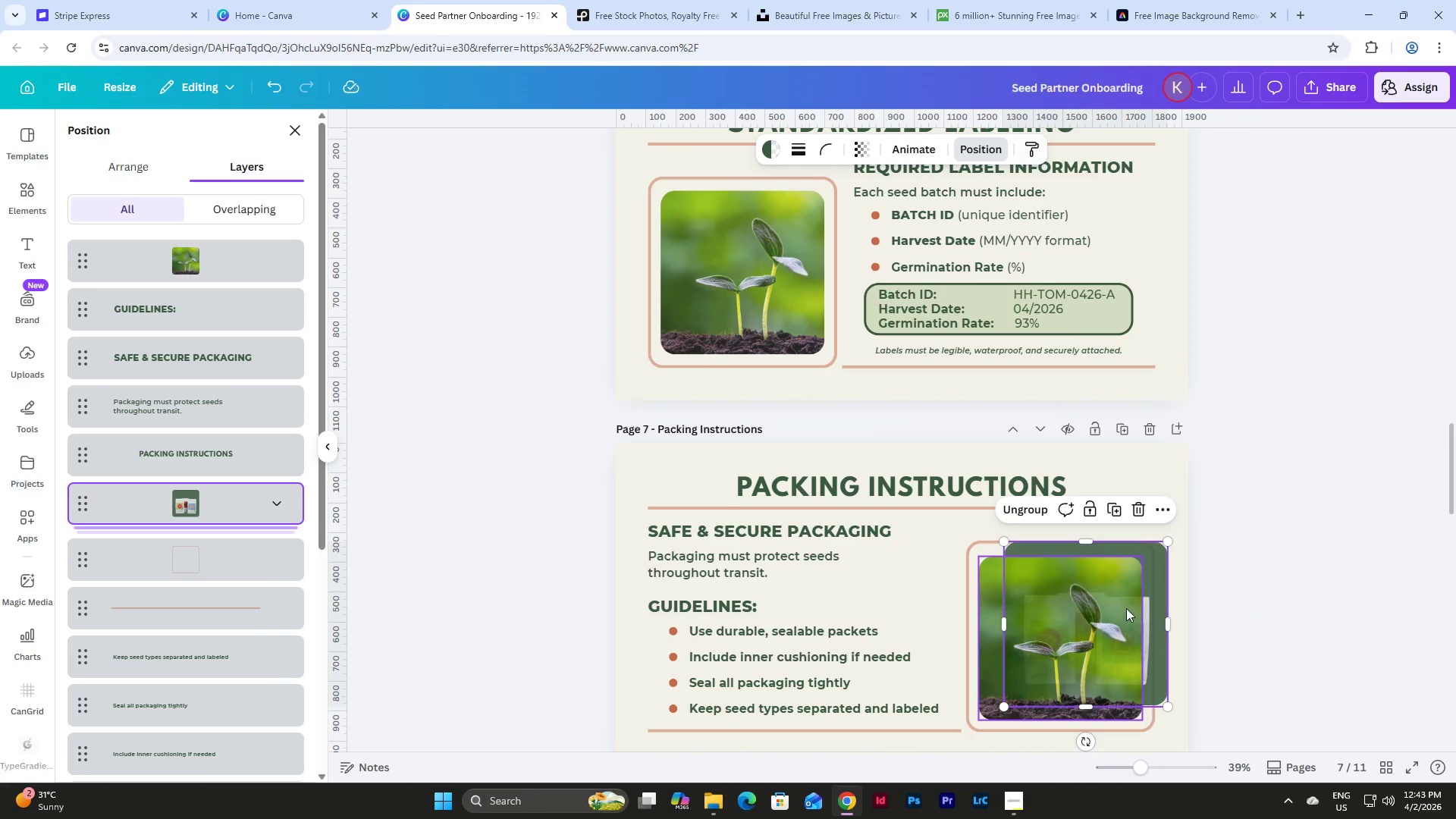 
left_click_drag(start_coordinate=[1126, 608], to_coordinate=[1242, 548])
 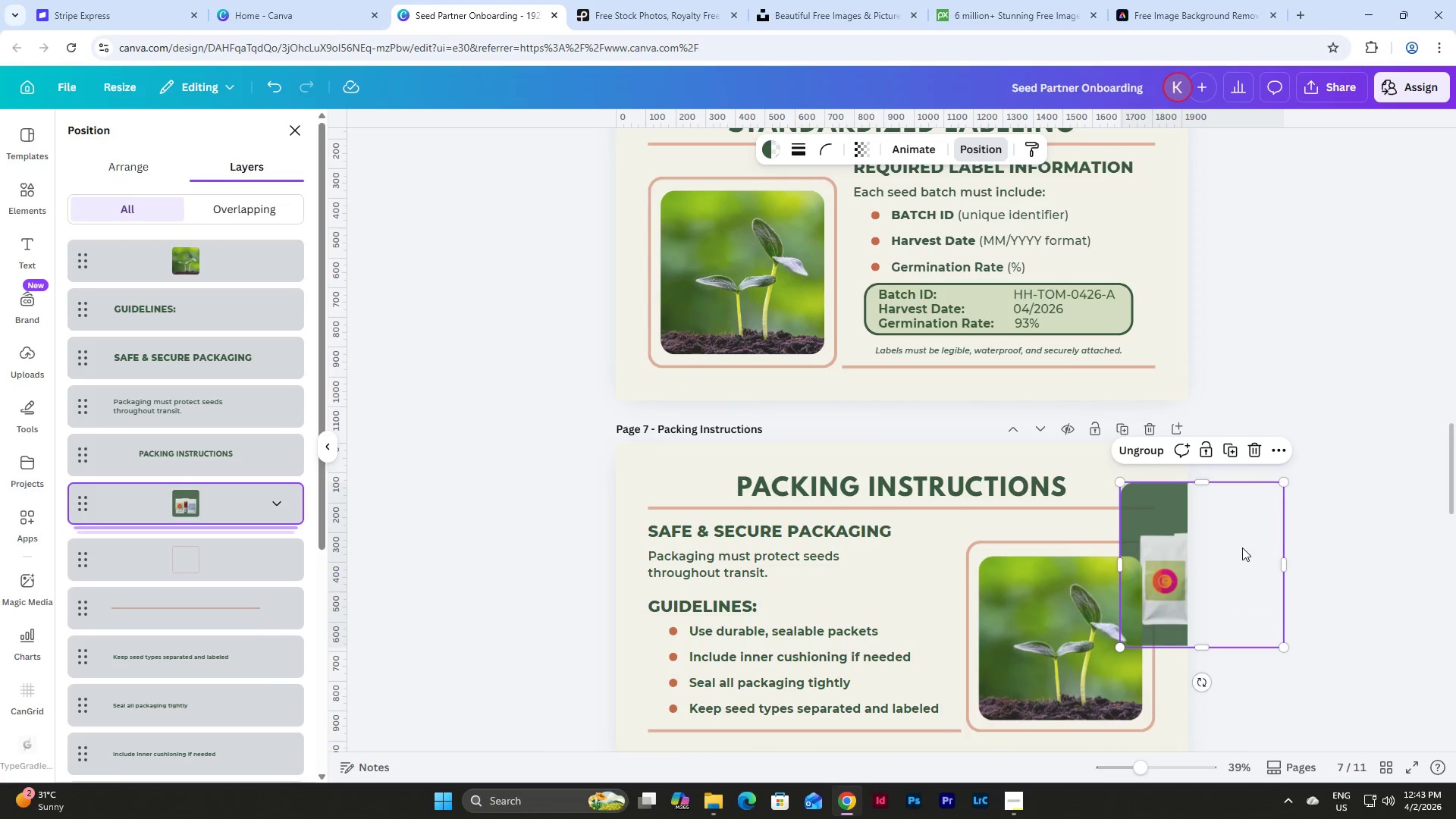 
key(Control+Z)
 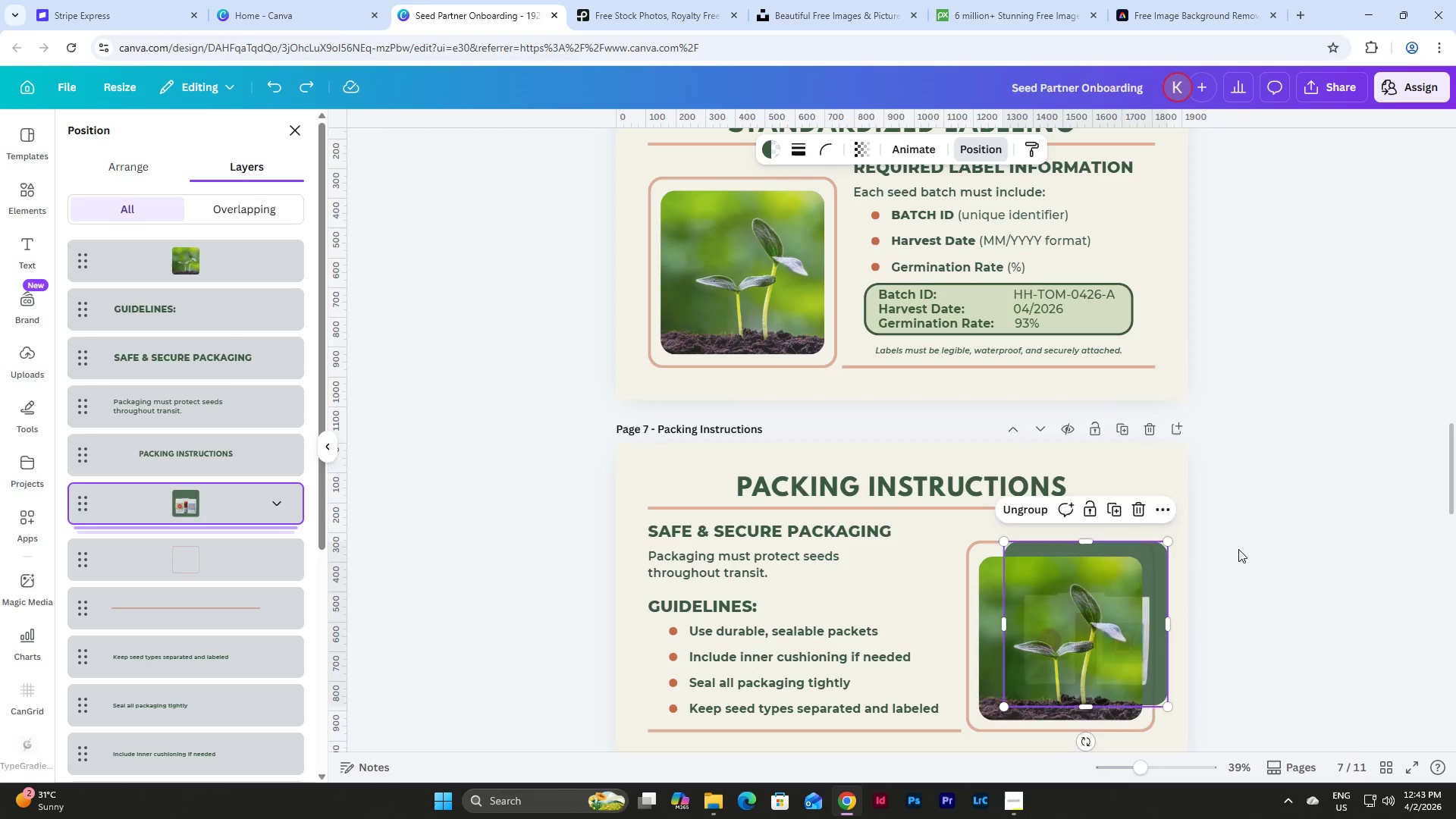 
key(Control+Z)
 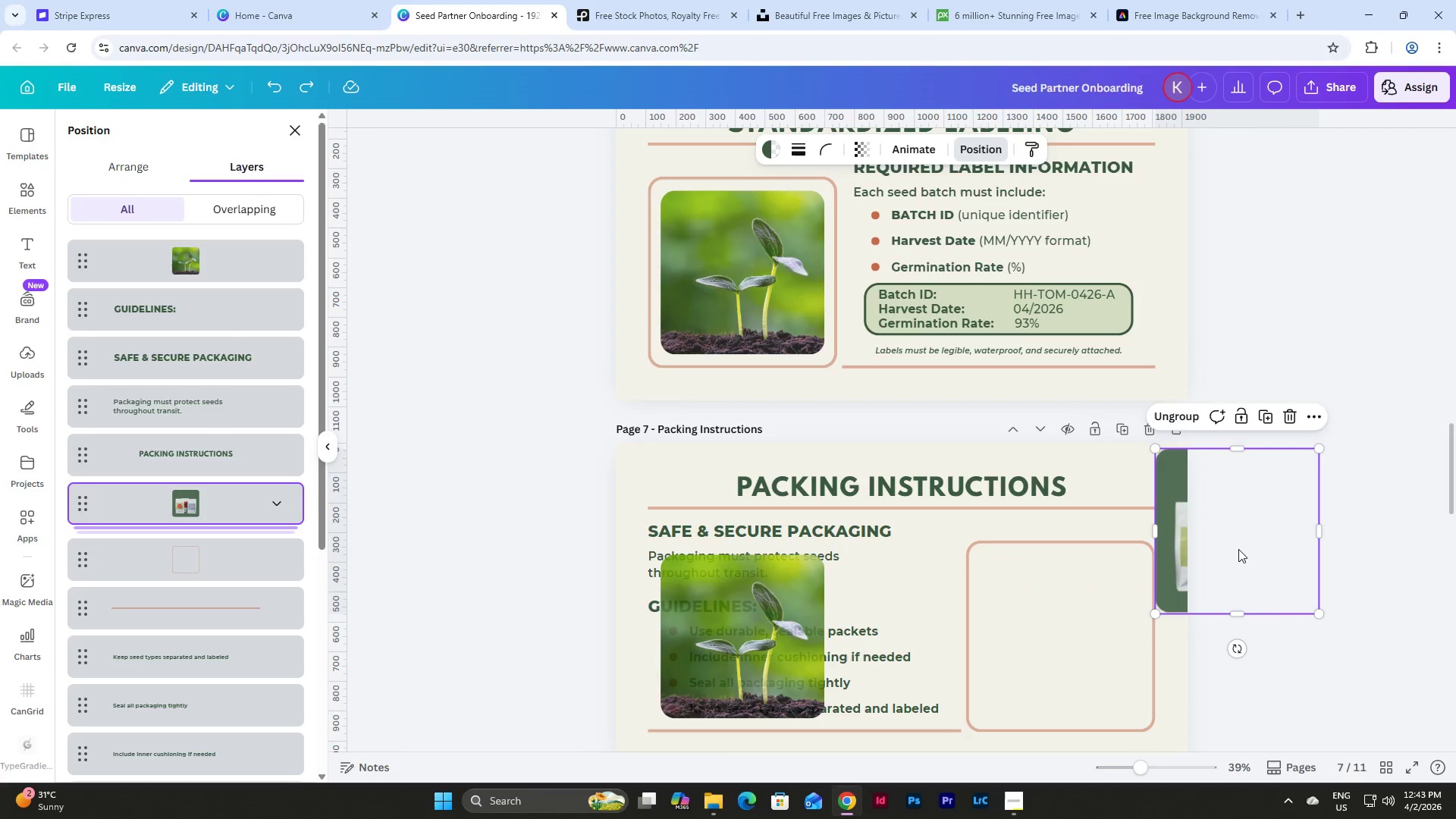 
key(Control+Z)
 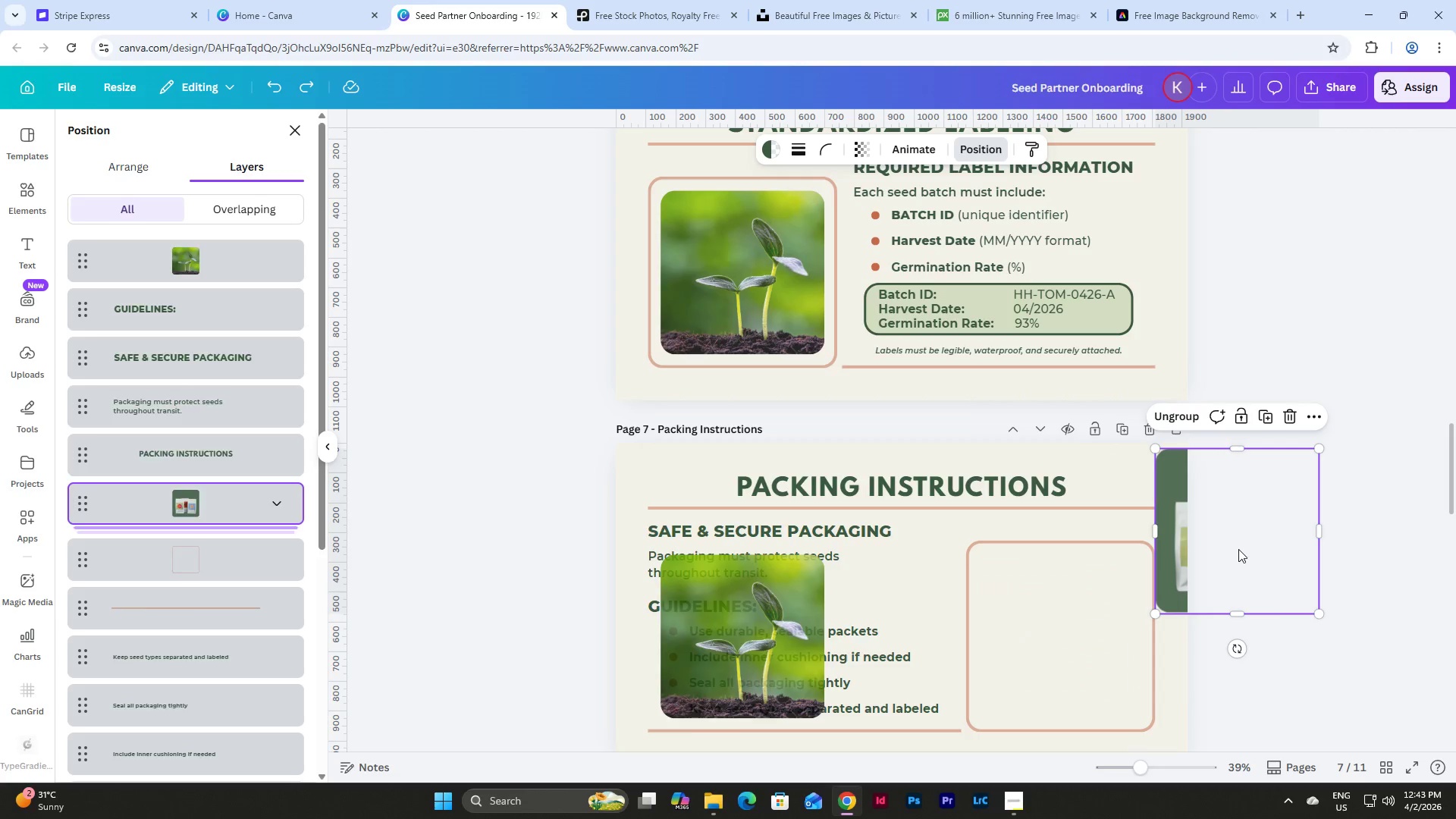 
key(Control+Z)
 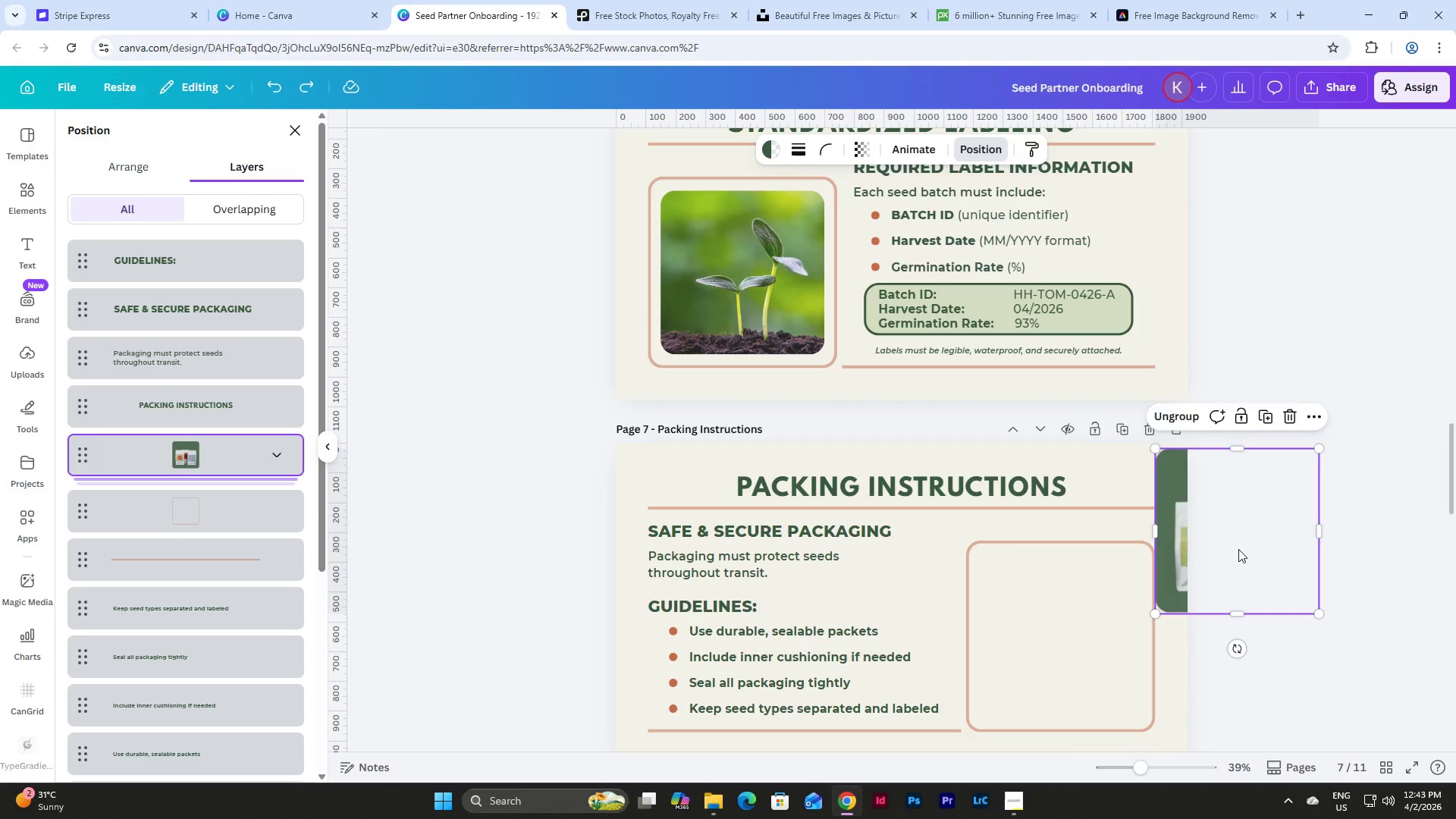 
key(Control+Z)
 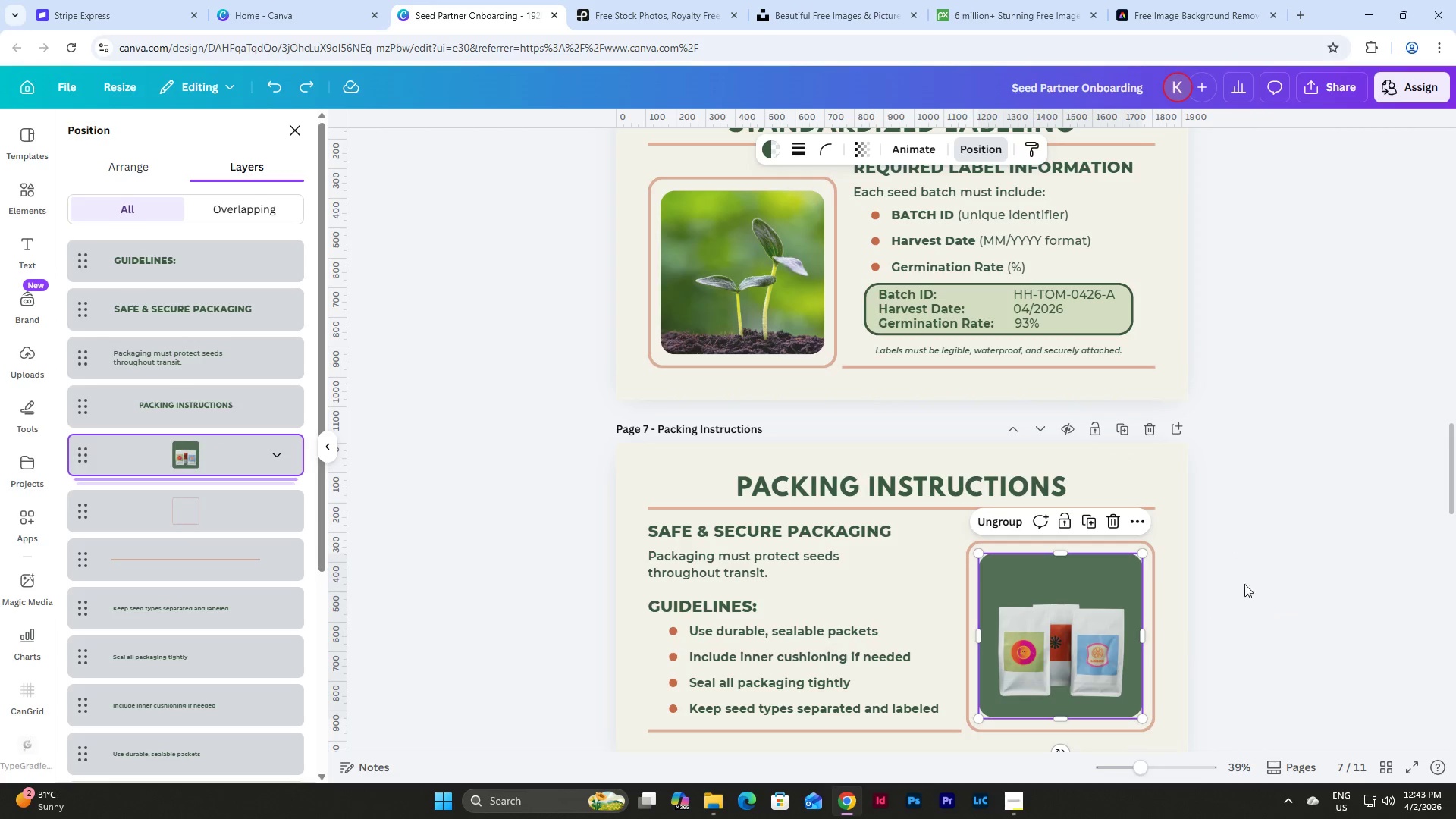 
left_click([1274, 543])
 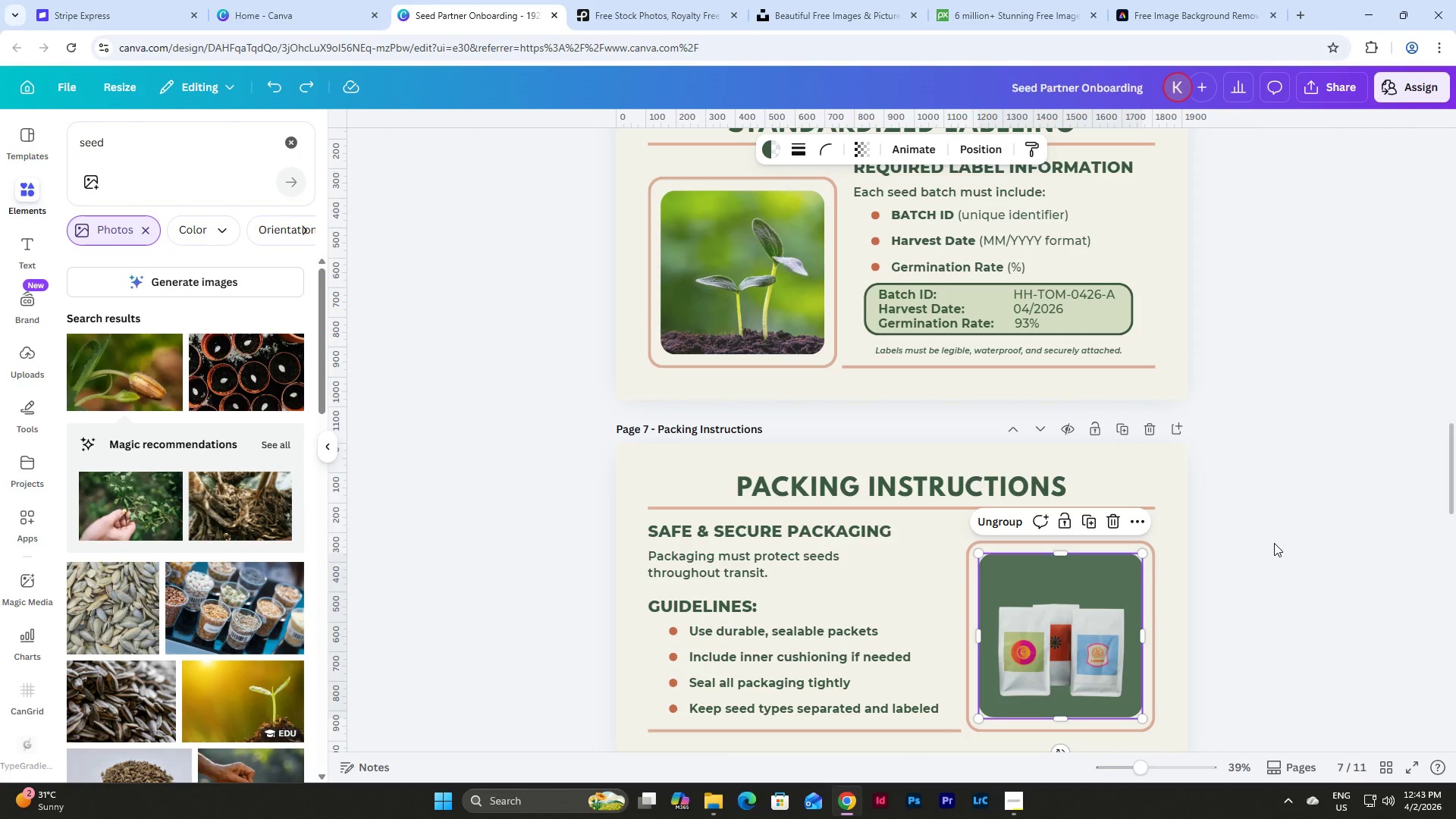 
left_click([1274, 543])
 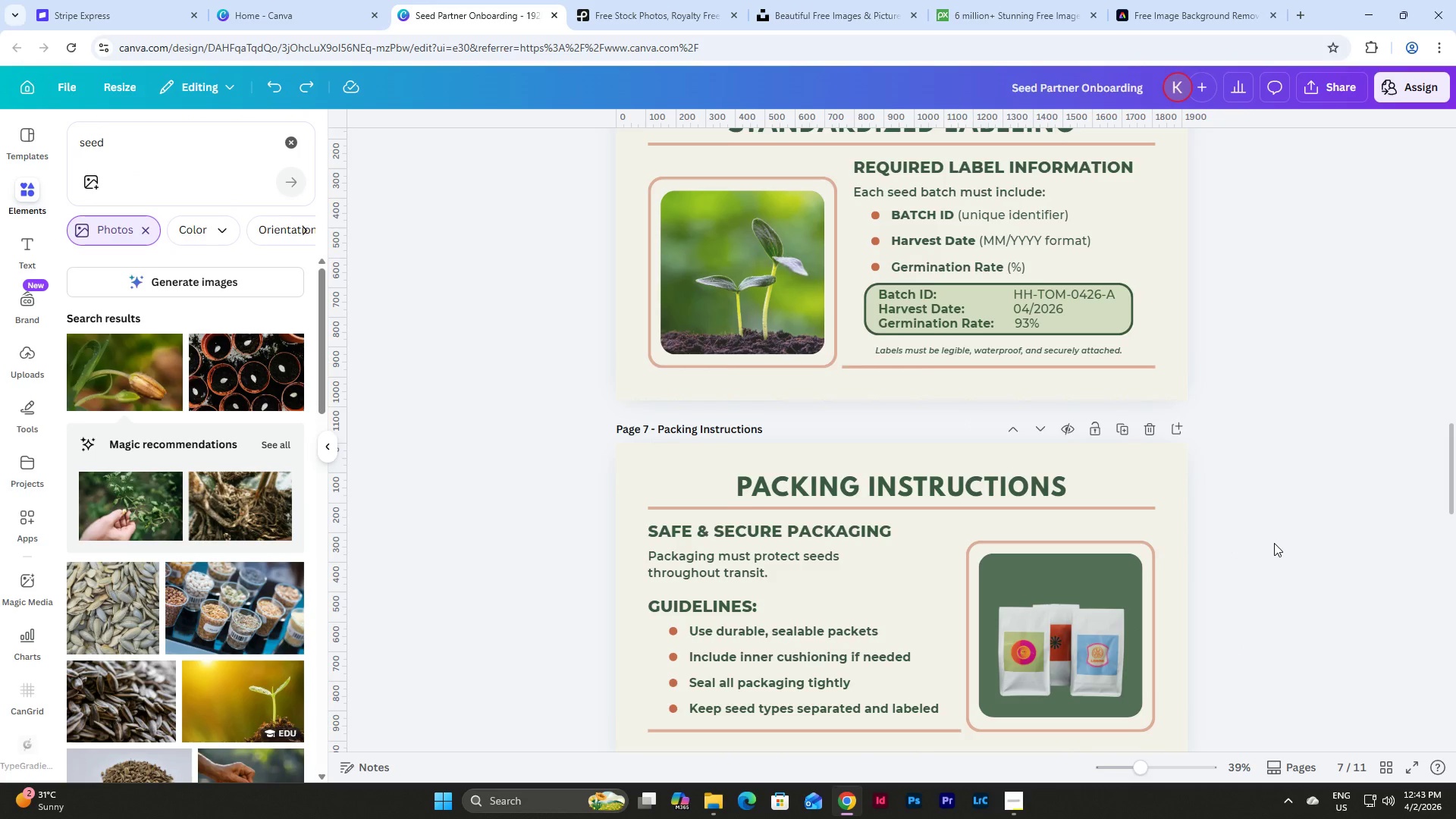 
scroll: coordinate [1274, 543], scroll_direction: up, amount: 1.0
 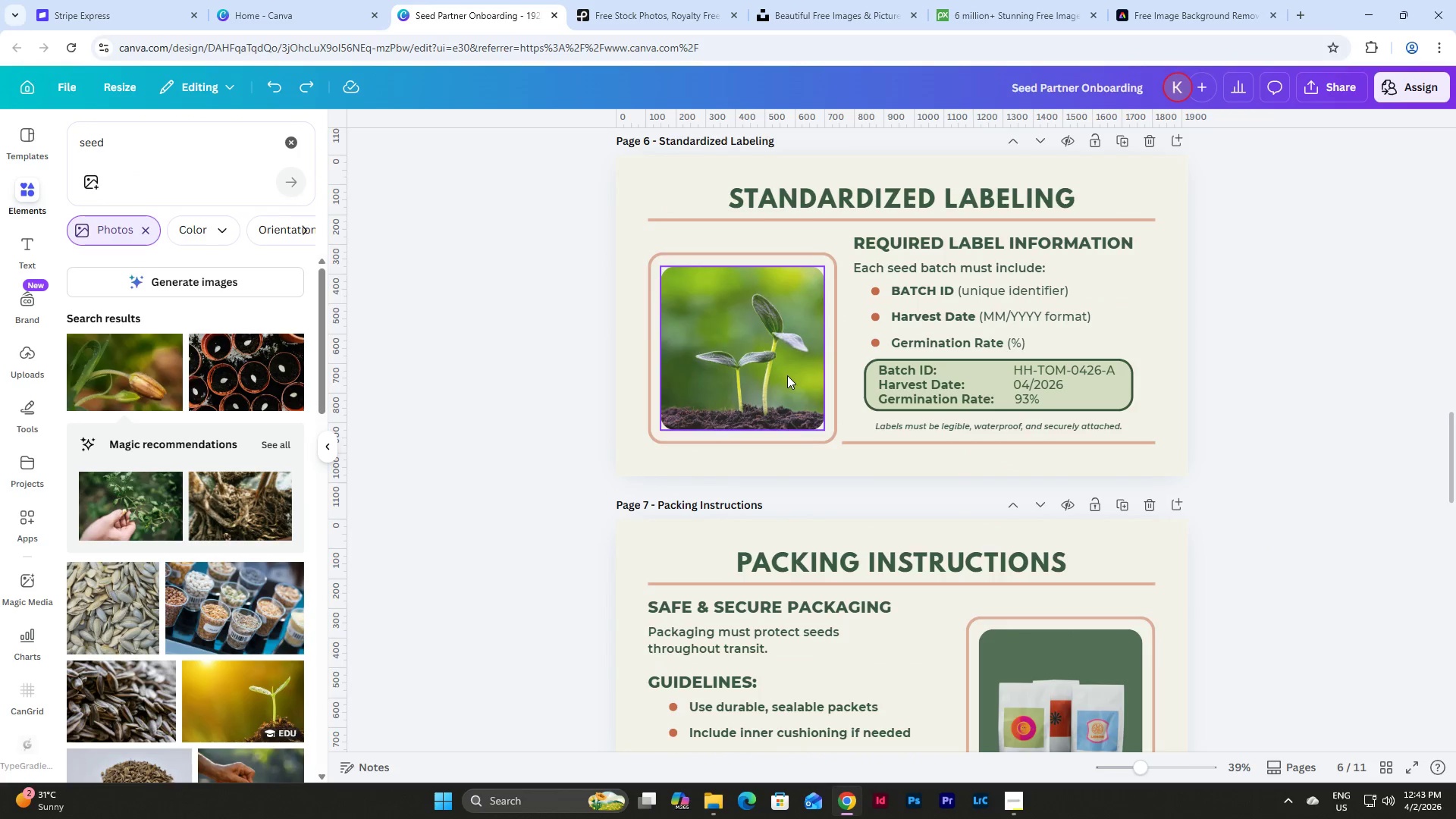 
key(Control+C)
 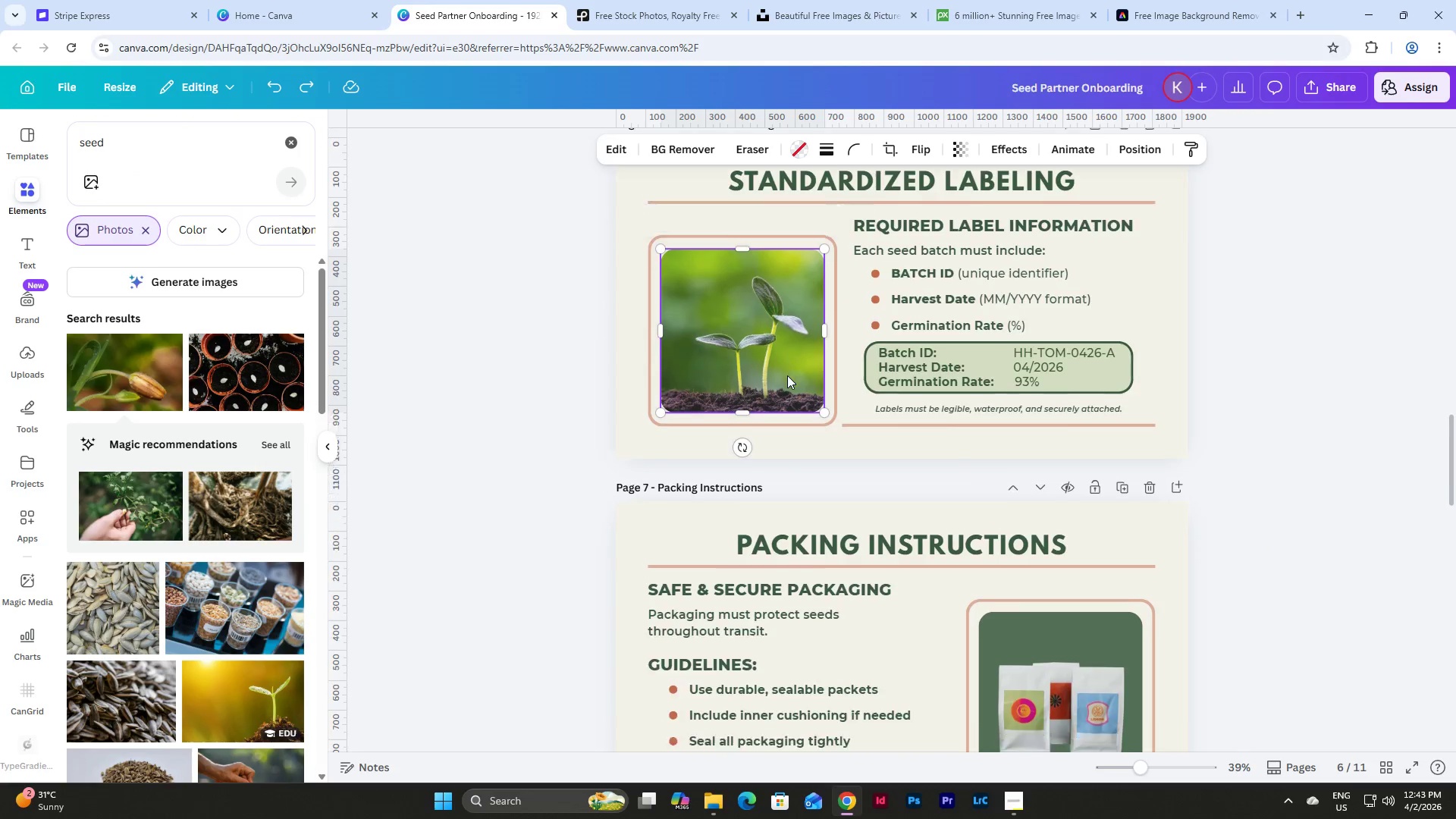 
scroll: coordinate [787, 375], scroll_direction: down, amount: 15.0
 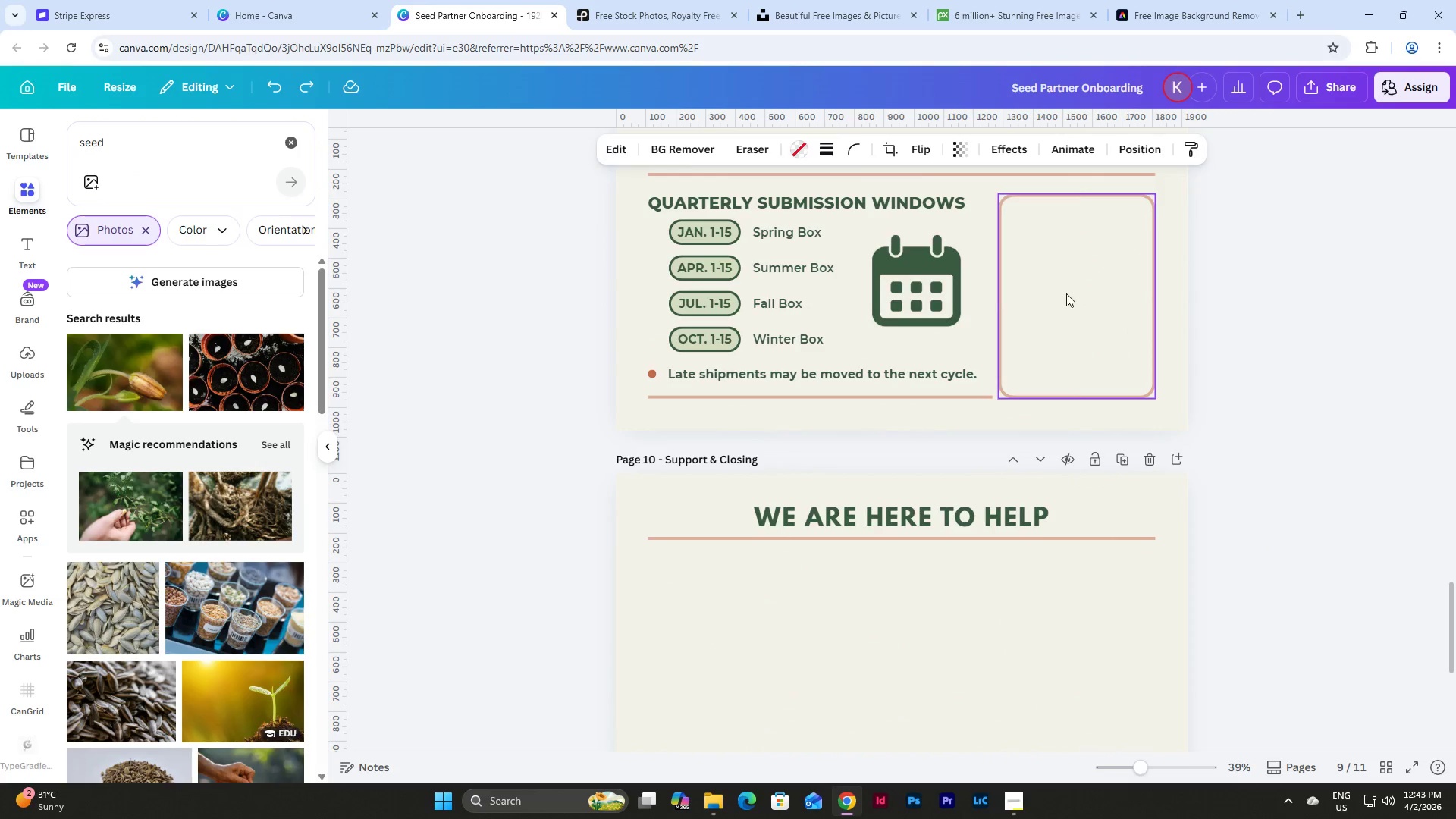 
left_click([1066, 285])
 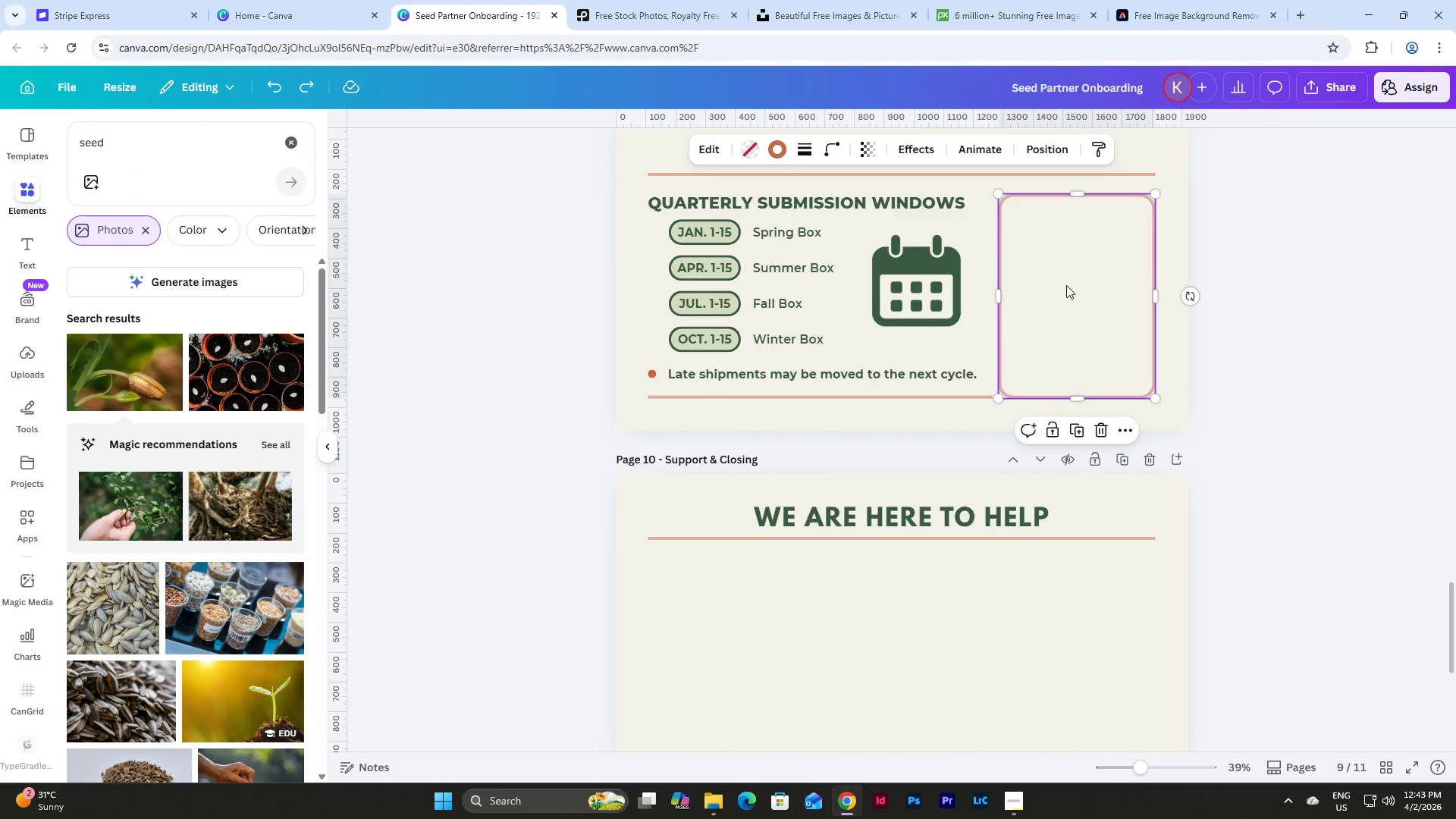 
key(Control+V)
 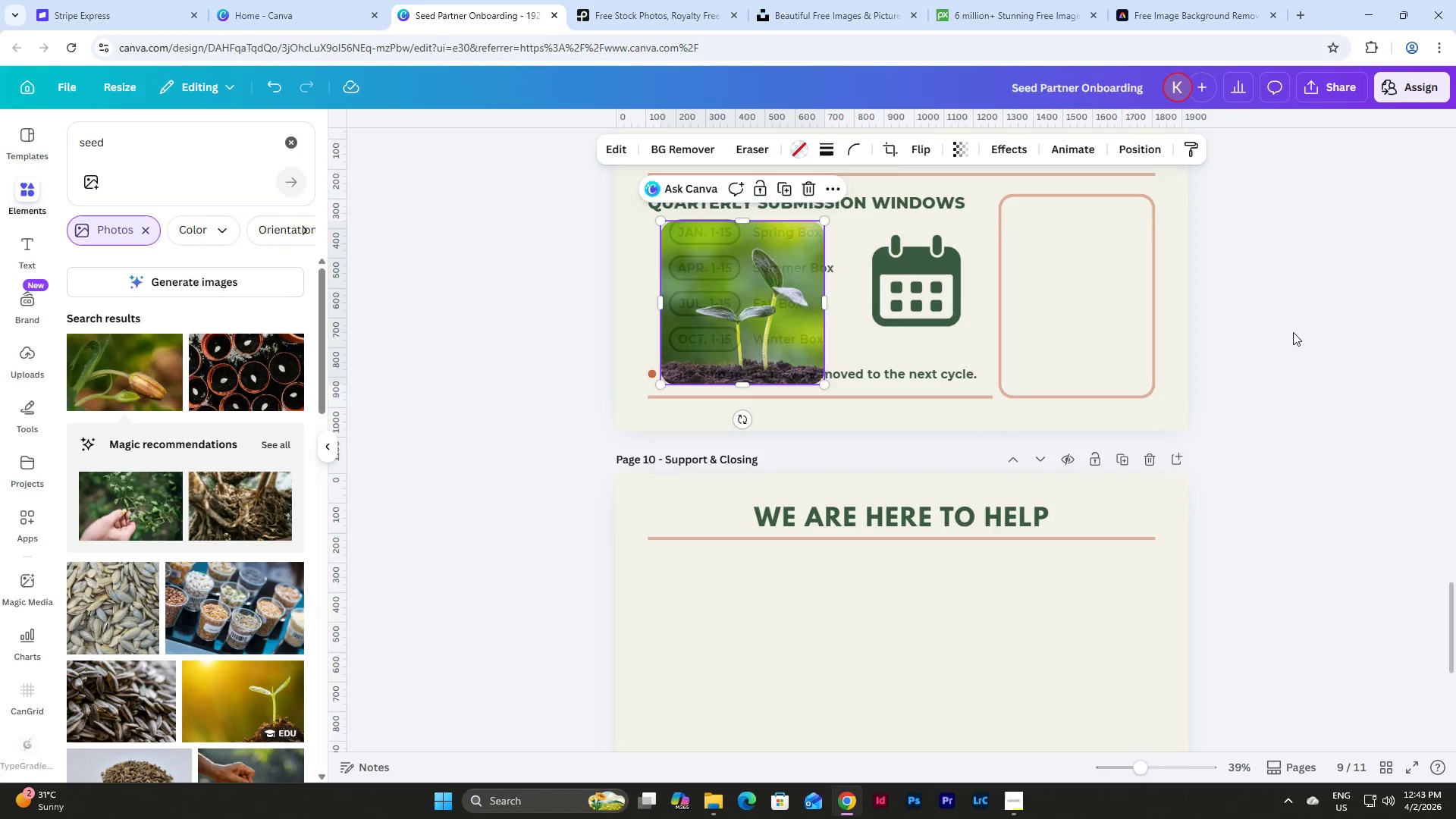 
scroll: coordinate [1293, 337], scroll_direction: up, amount: 4.0
 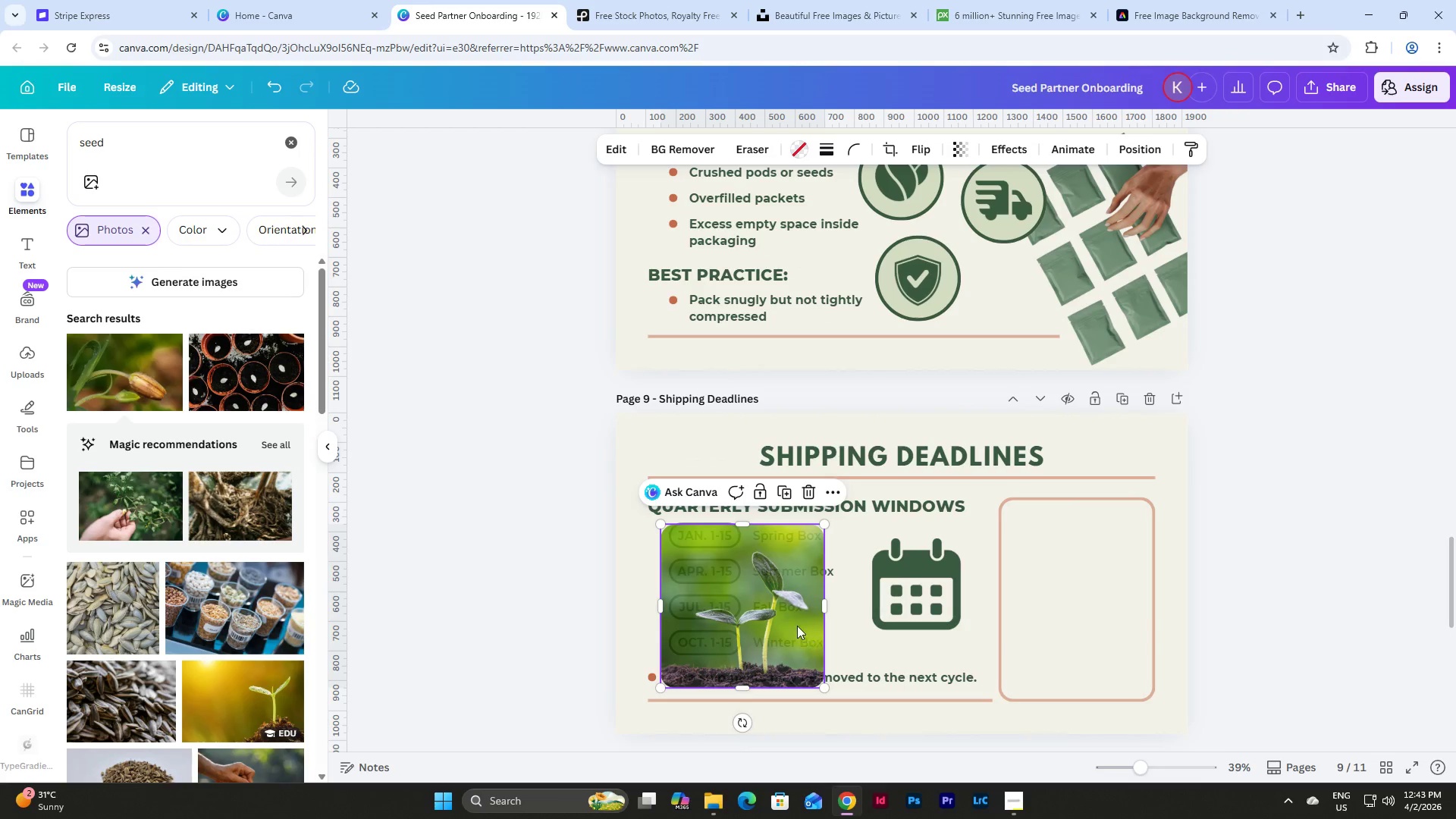 
left_click_drag(start_coordinate=[786, 624], to_coordinate=[1138, 621])
 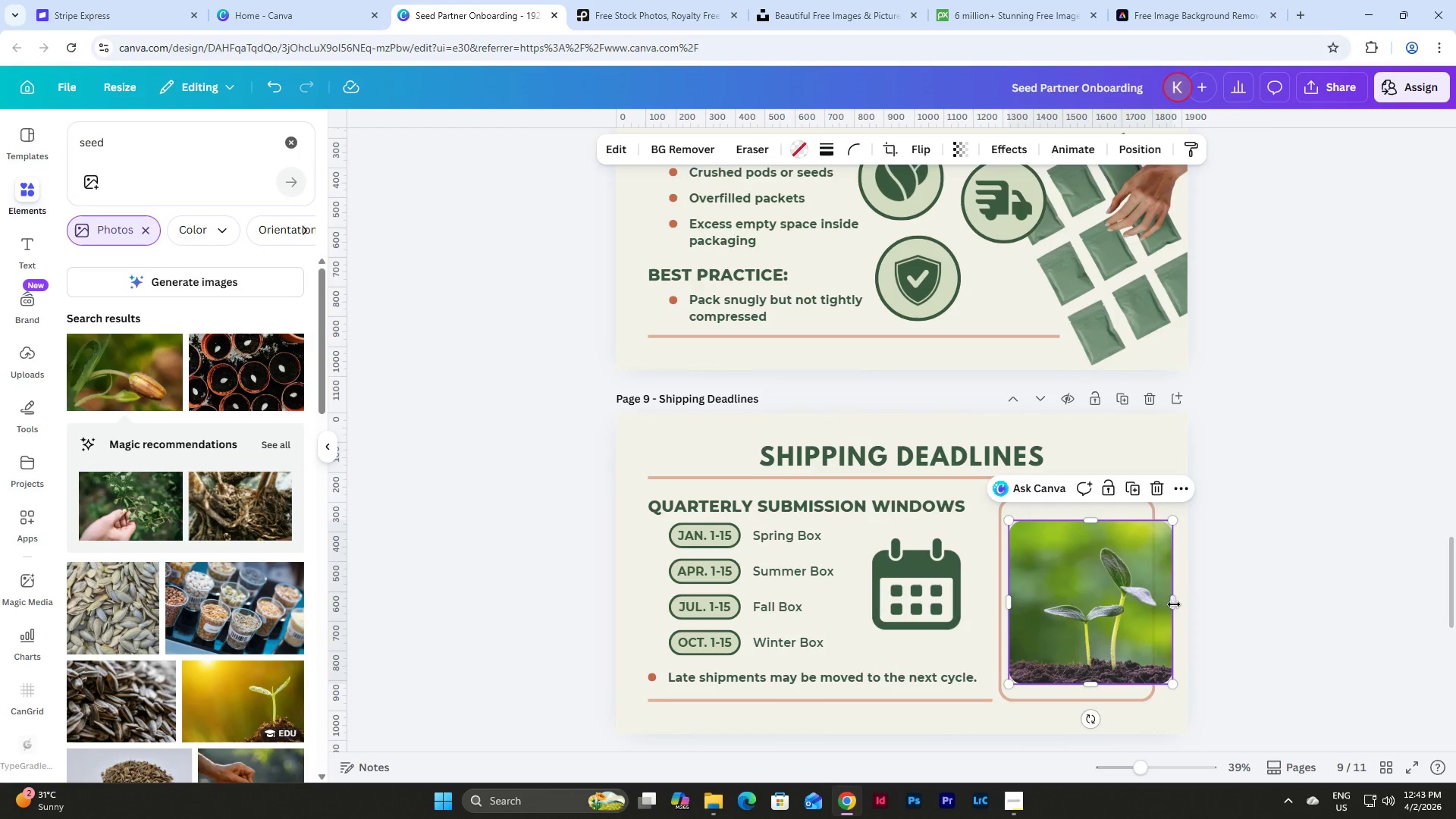 
left_click_drag(start_coordinate=[1172, 604], to_coordinate=[1145, 601])
 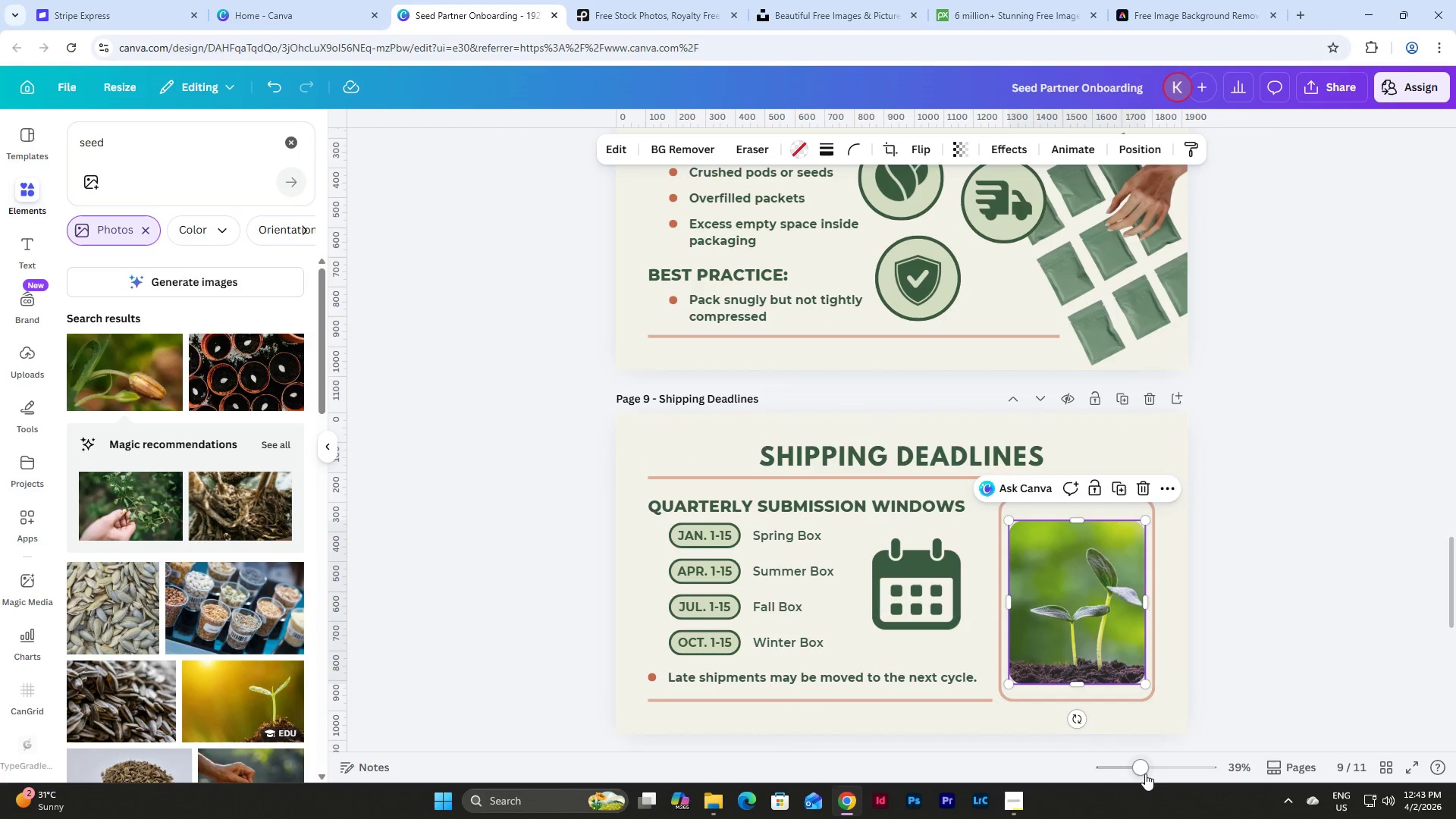 
left_click_drag(start_coordinate=[1141, 770], to_coordinate=[1163, 762])
 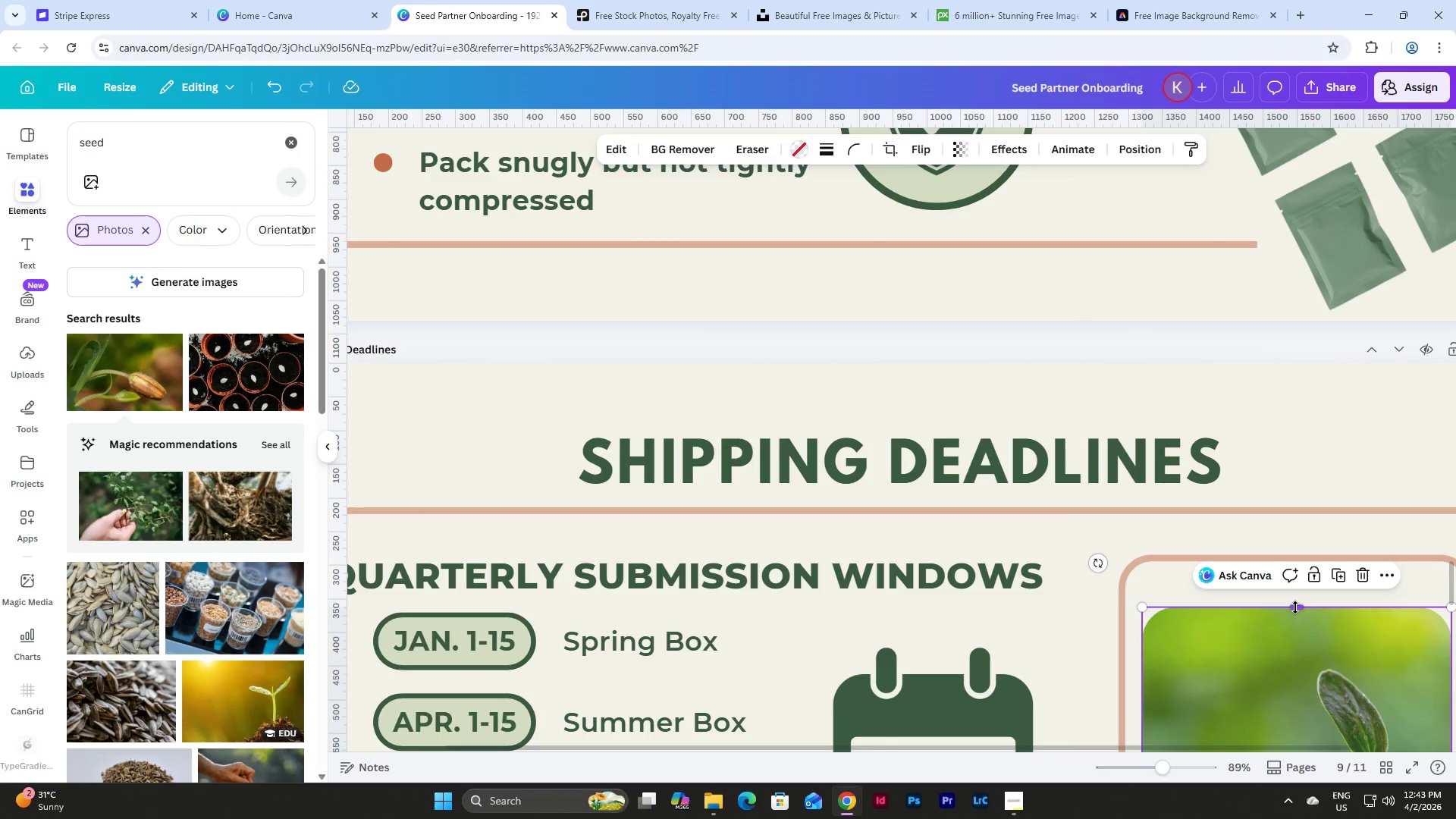 
left_click_drag(start_coordinate=[1295, 607], to_coordinate=[1296, 581])
 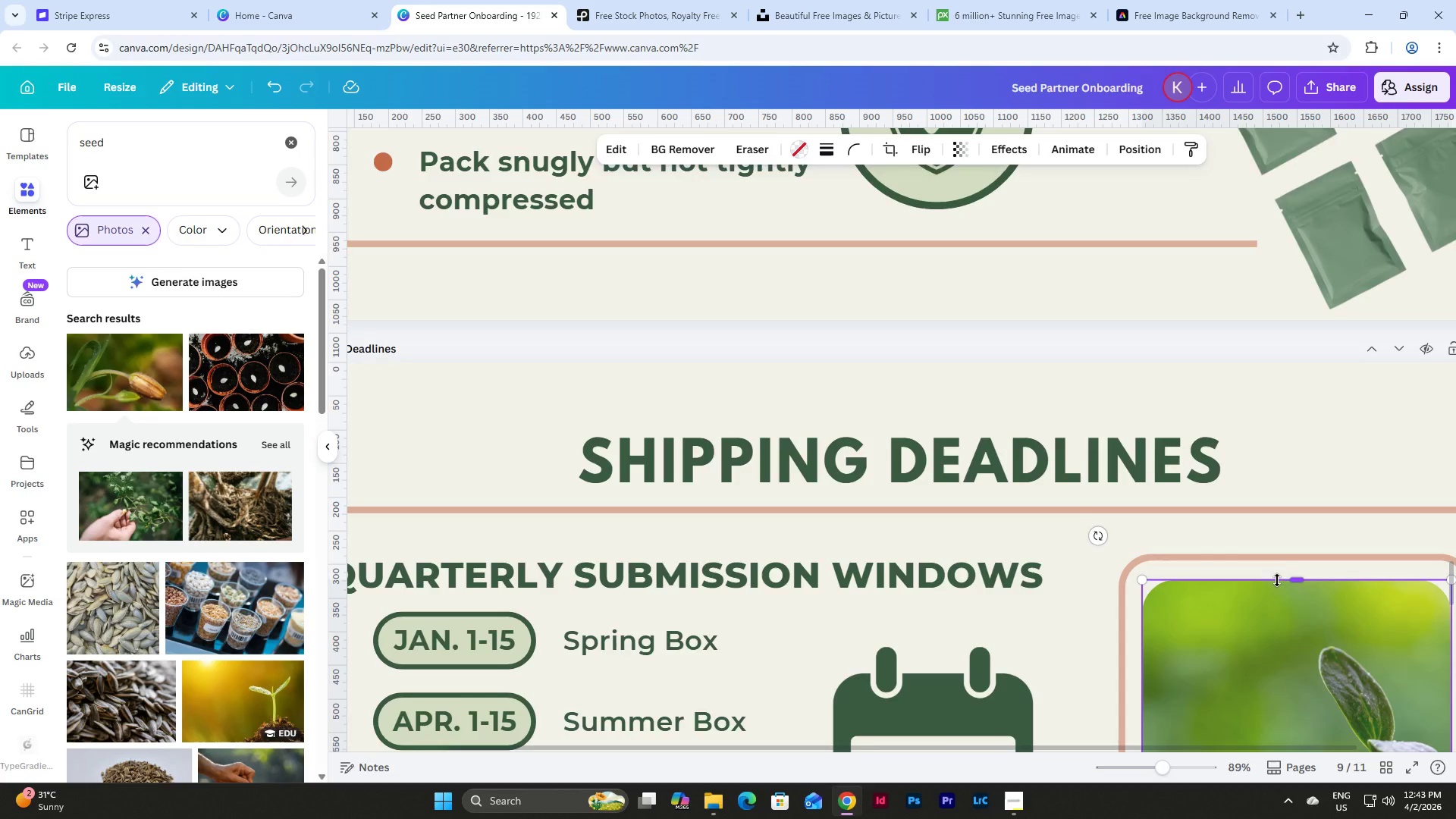 
scroll: coordinate [1277, 580], scroll_direction: down, amount: 6.0
 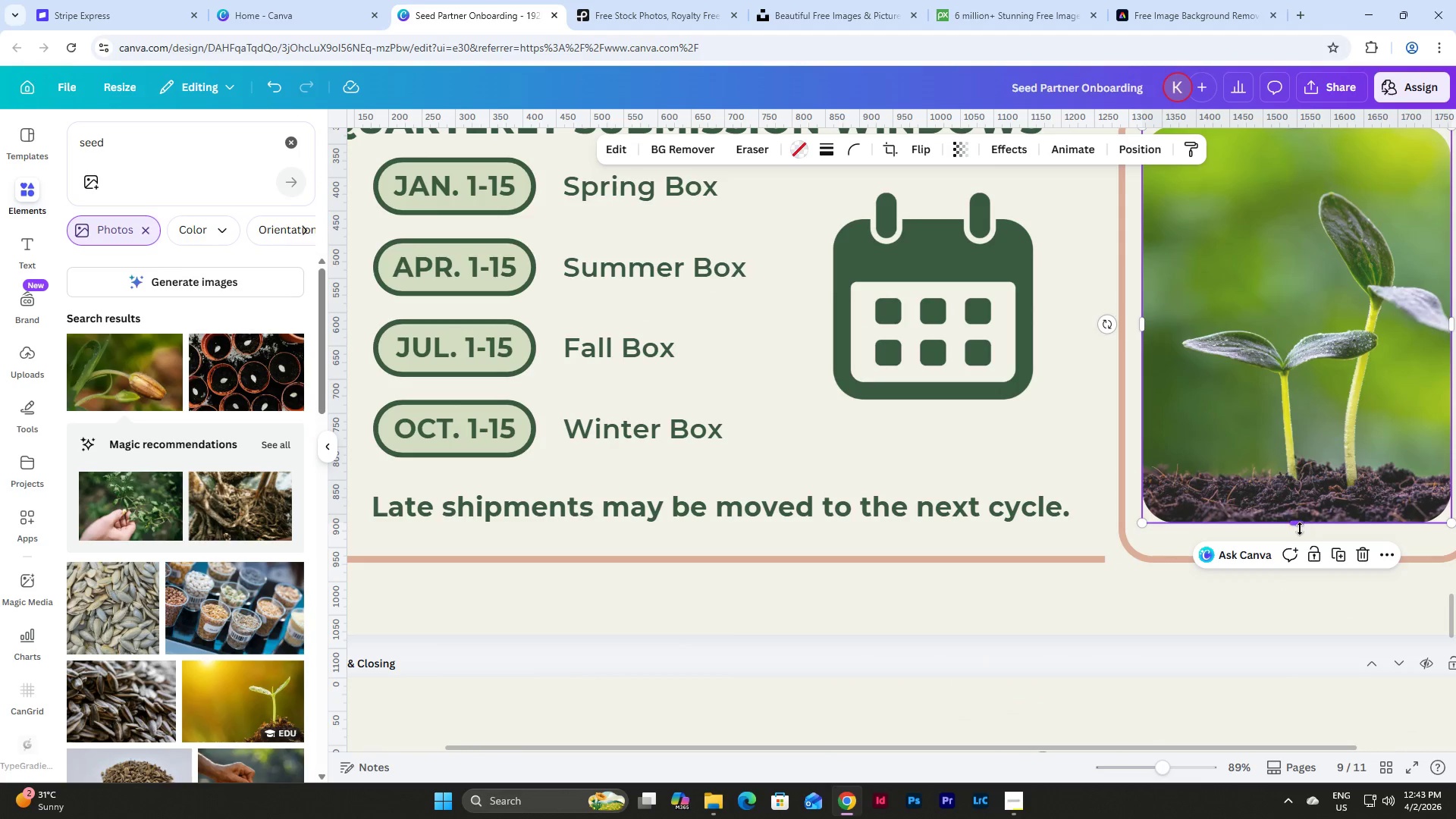 
left_click_drag(start_coordinate=[1300, 526], to_coordinate=[1300, 540])
 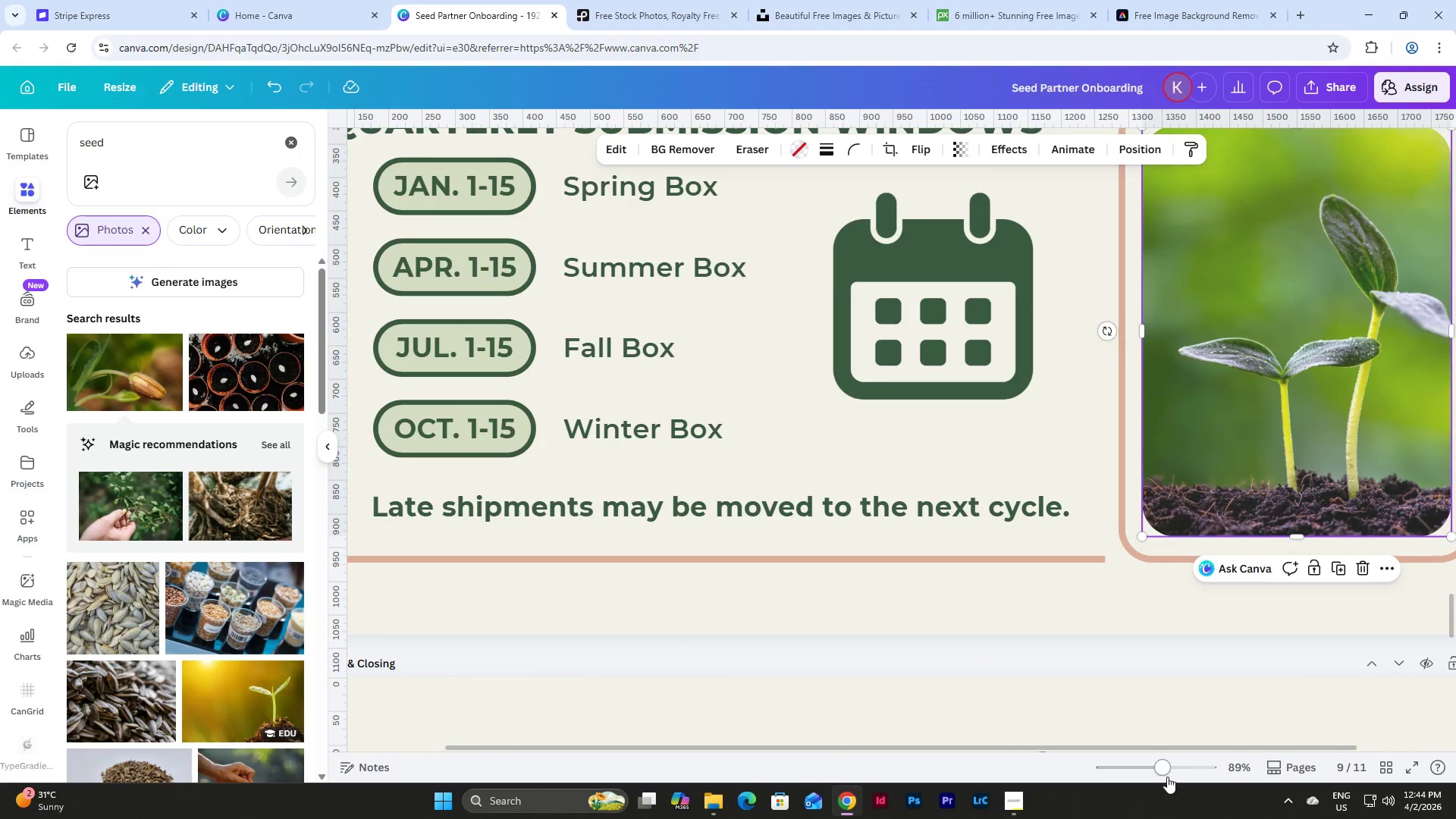 
left_click_drag(start_coordinate=[1163, 769], to_coordinate=[1147, 762])
 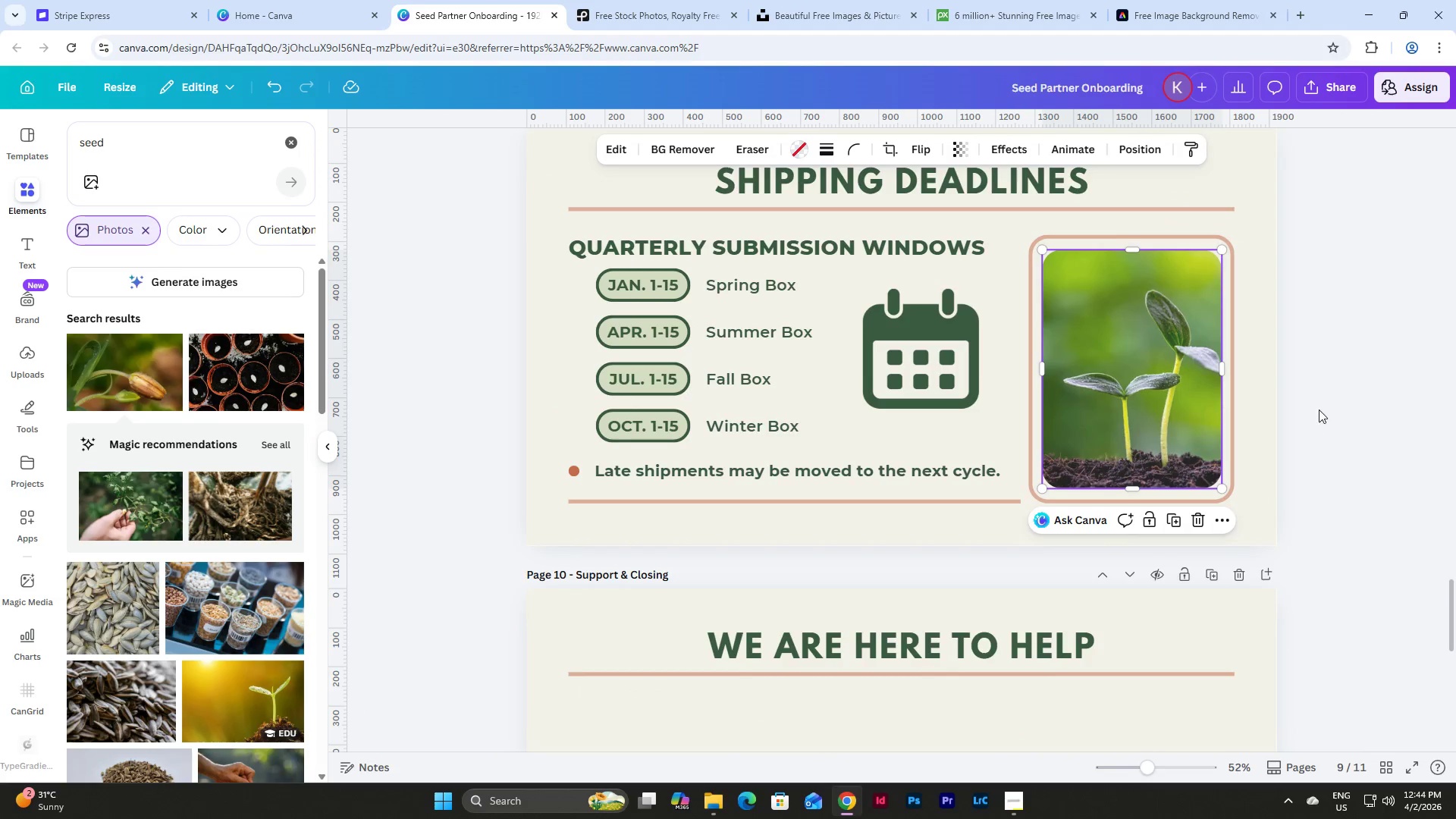 
scroll: coordinate [1320, 408], scroll_direction: up, amount: 1.0
 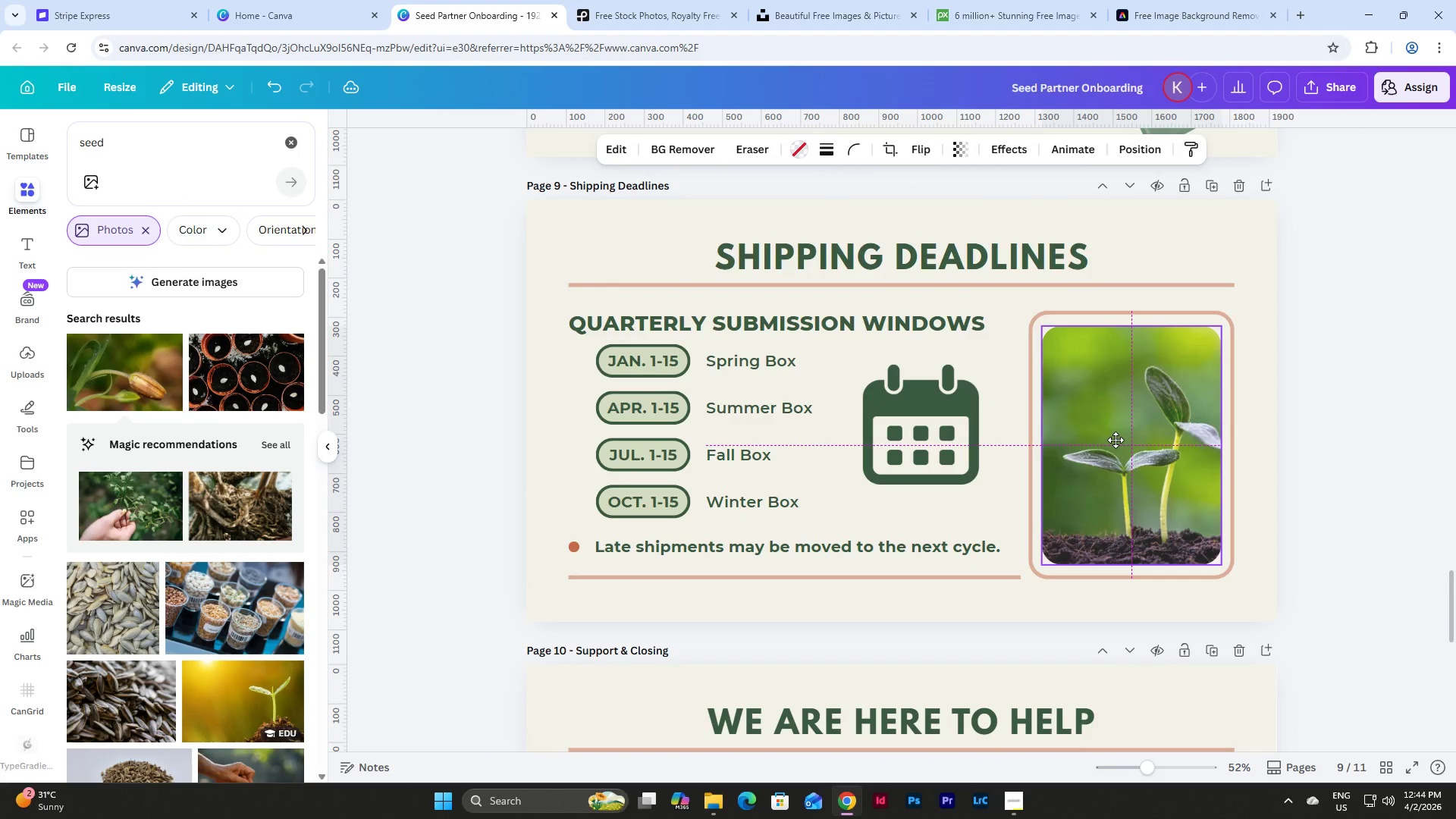 
wait(5.06)
 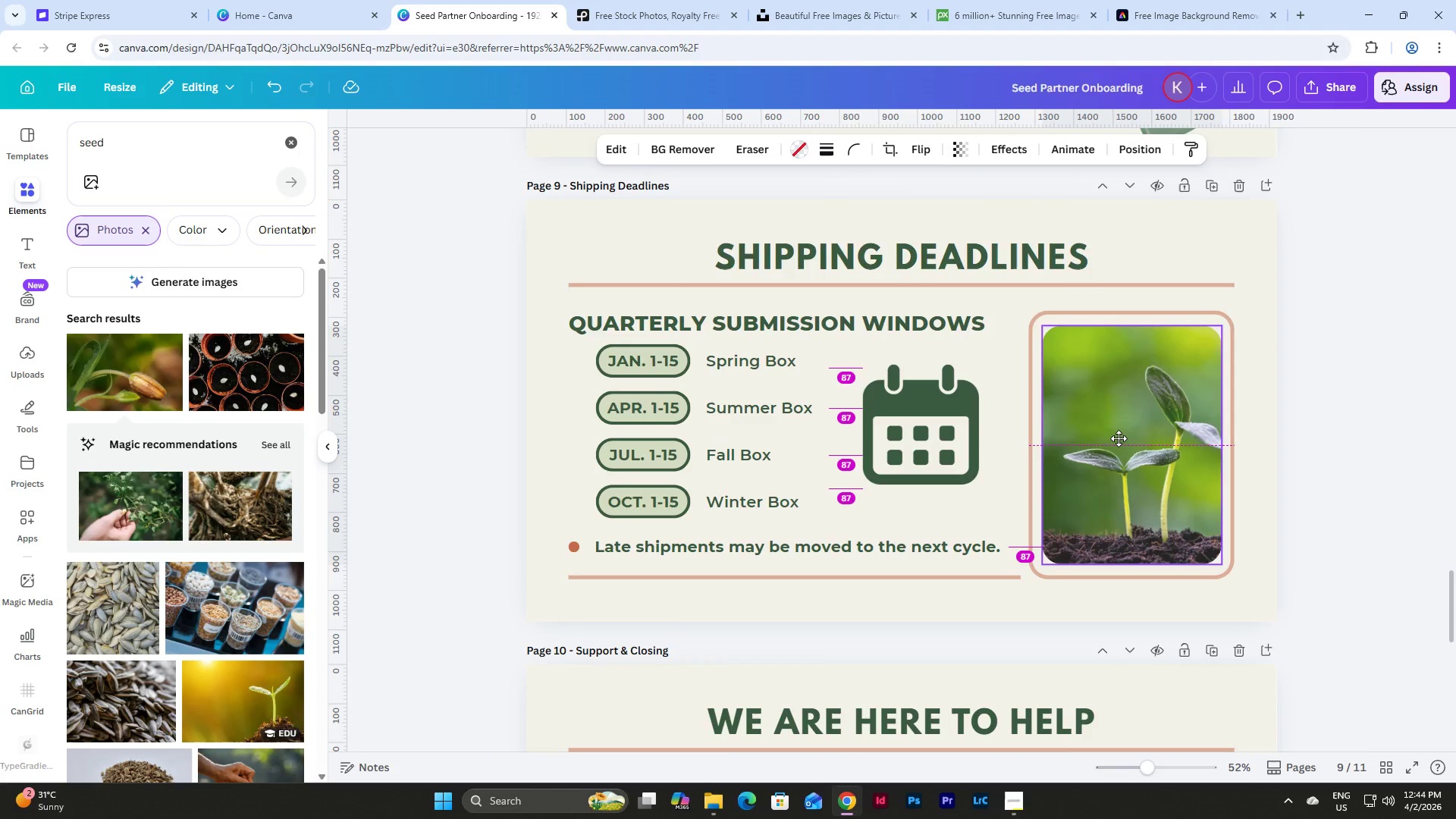 
left_click([1322, 435])
 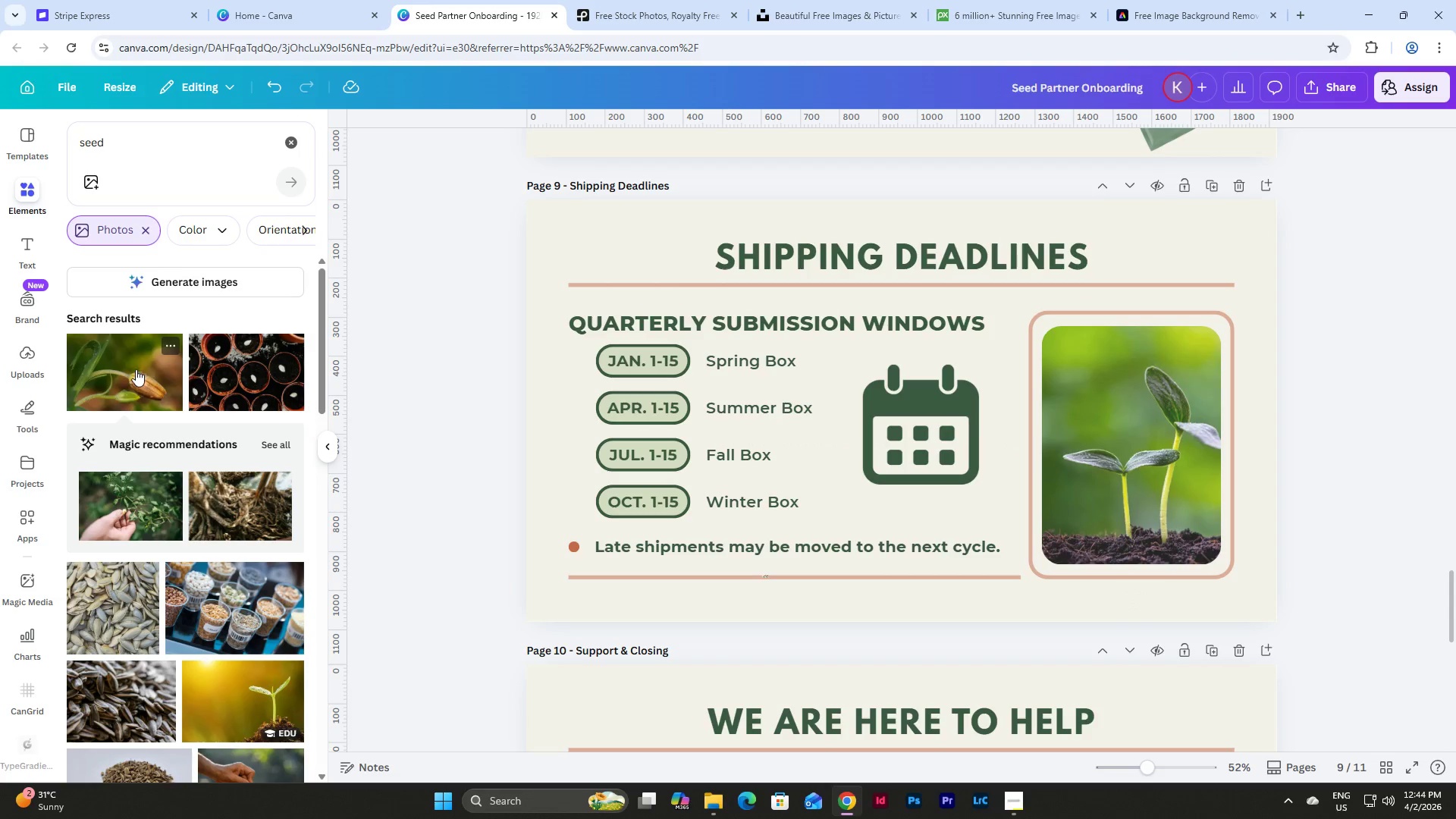 
left_click_drag(start_coordinate=[136, 369], to_coordinate=[1135, 454])
 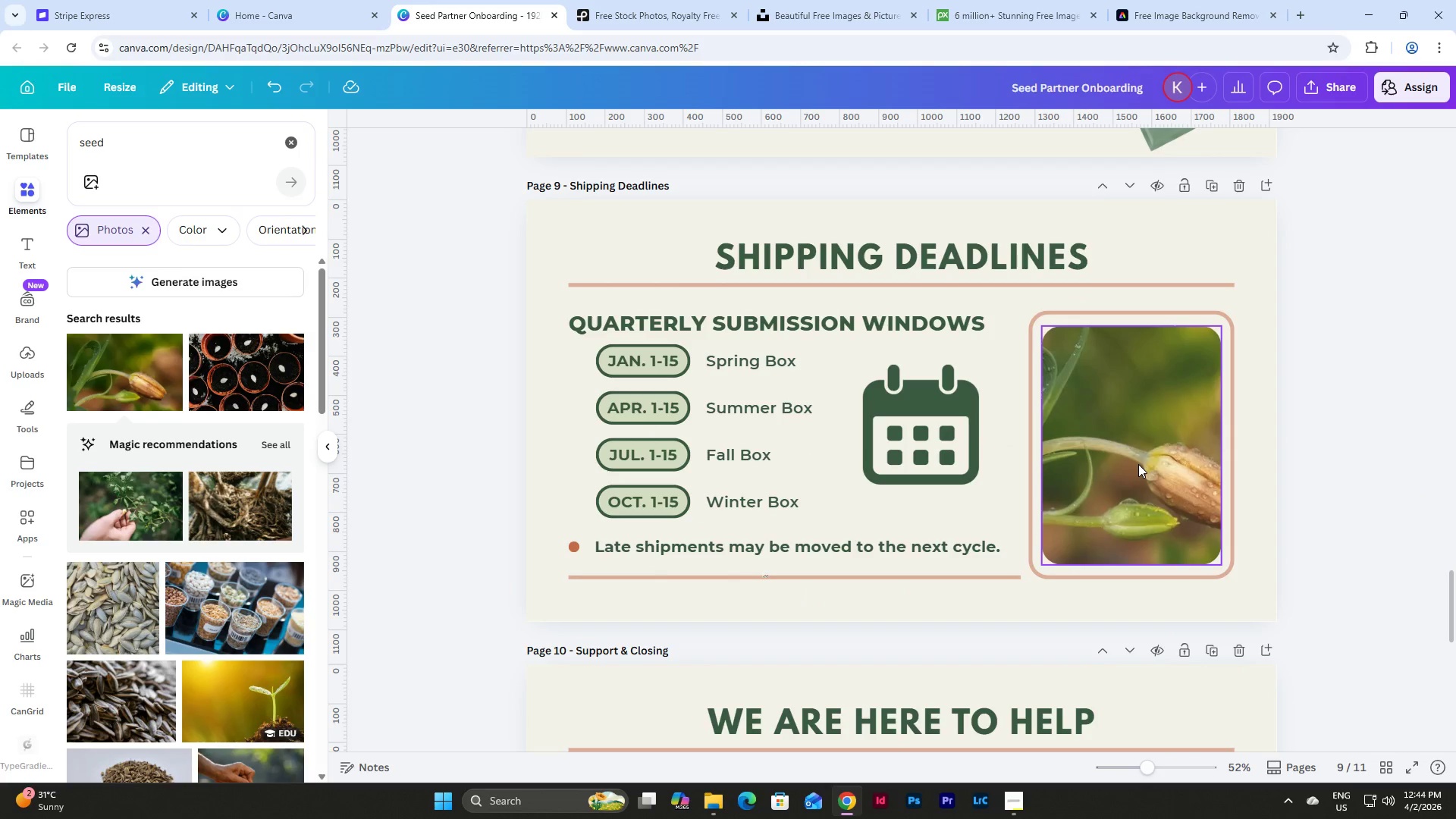 
double_click([1138, 464])
 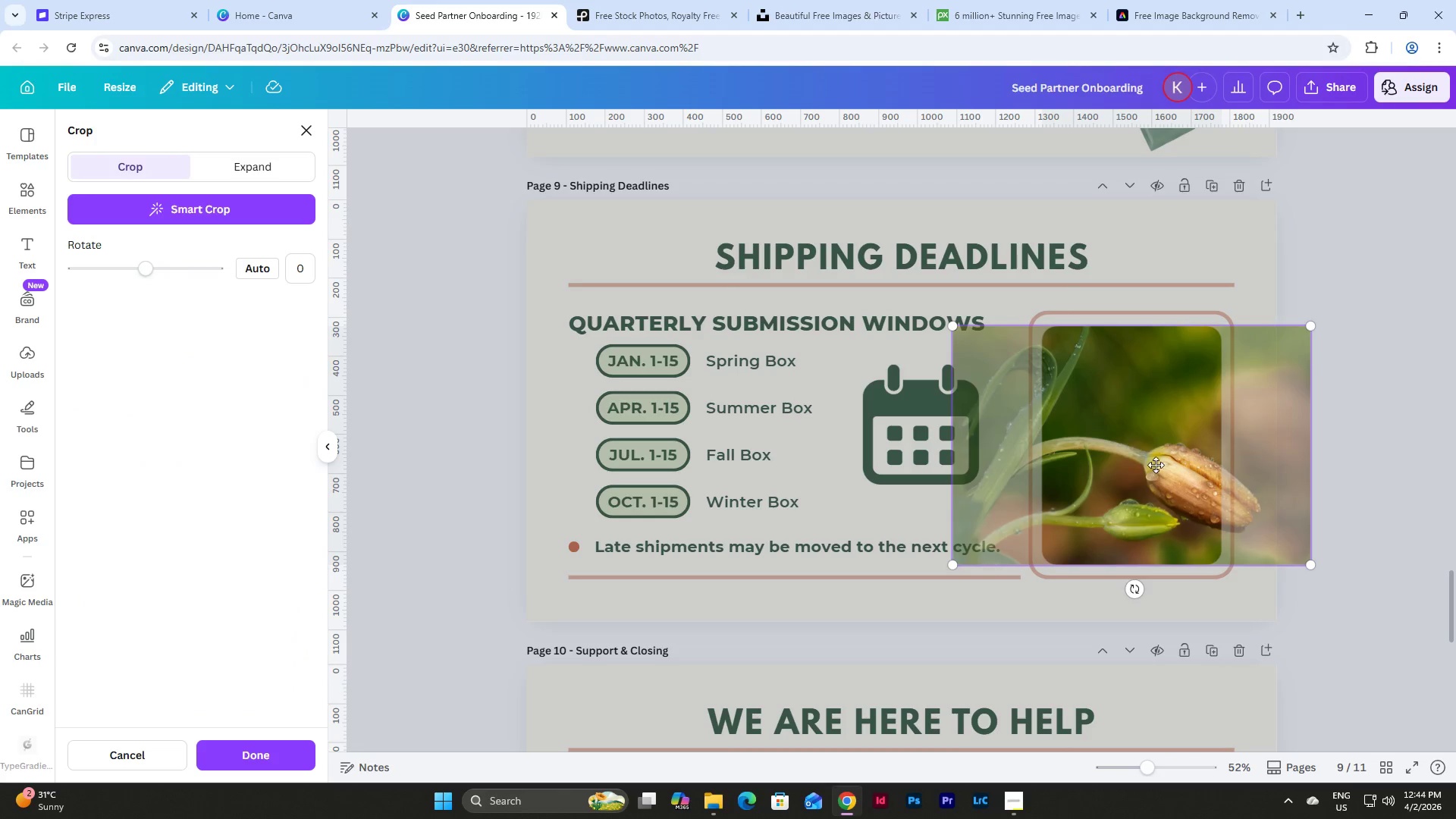 
left_click_drag(start_coordinate=[1154, 463], to_coordinate=[1100, 453])
 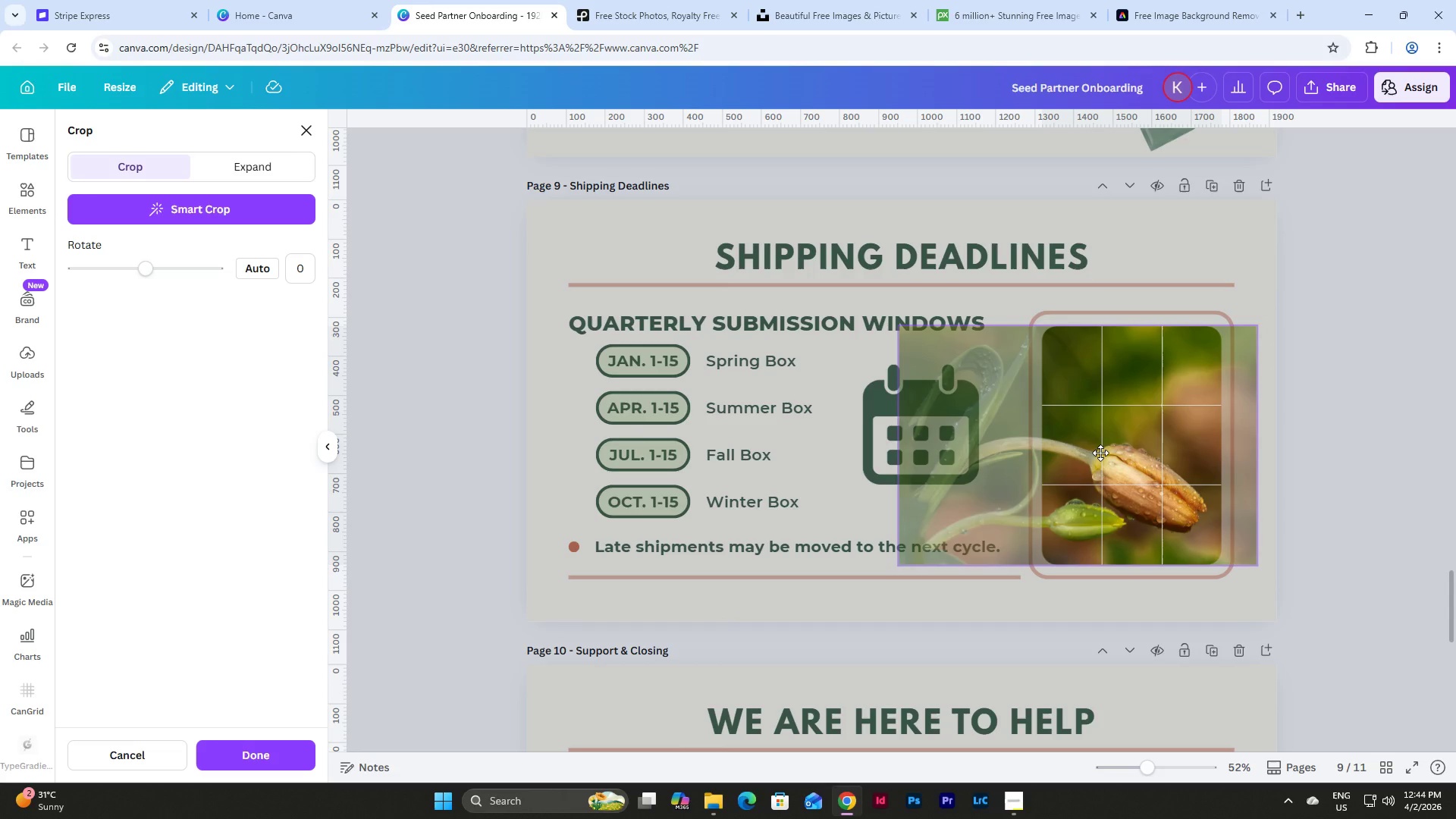 
wait(6.64)
 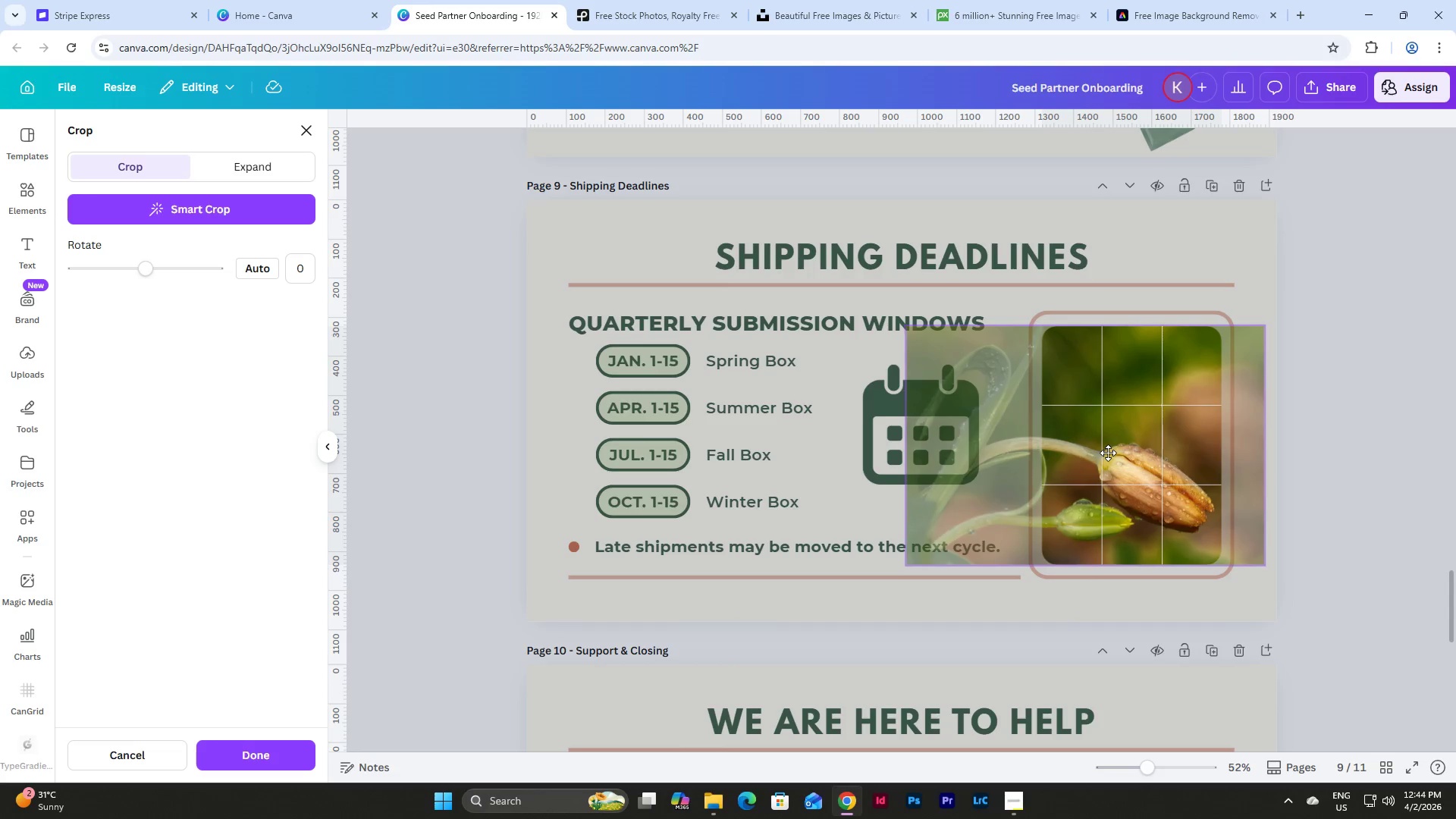 
left_click([1329, 438])
 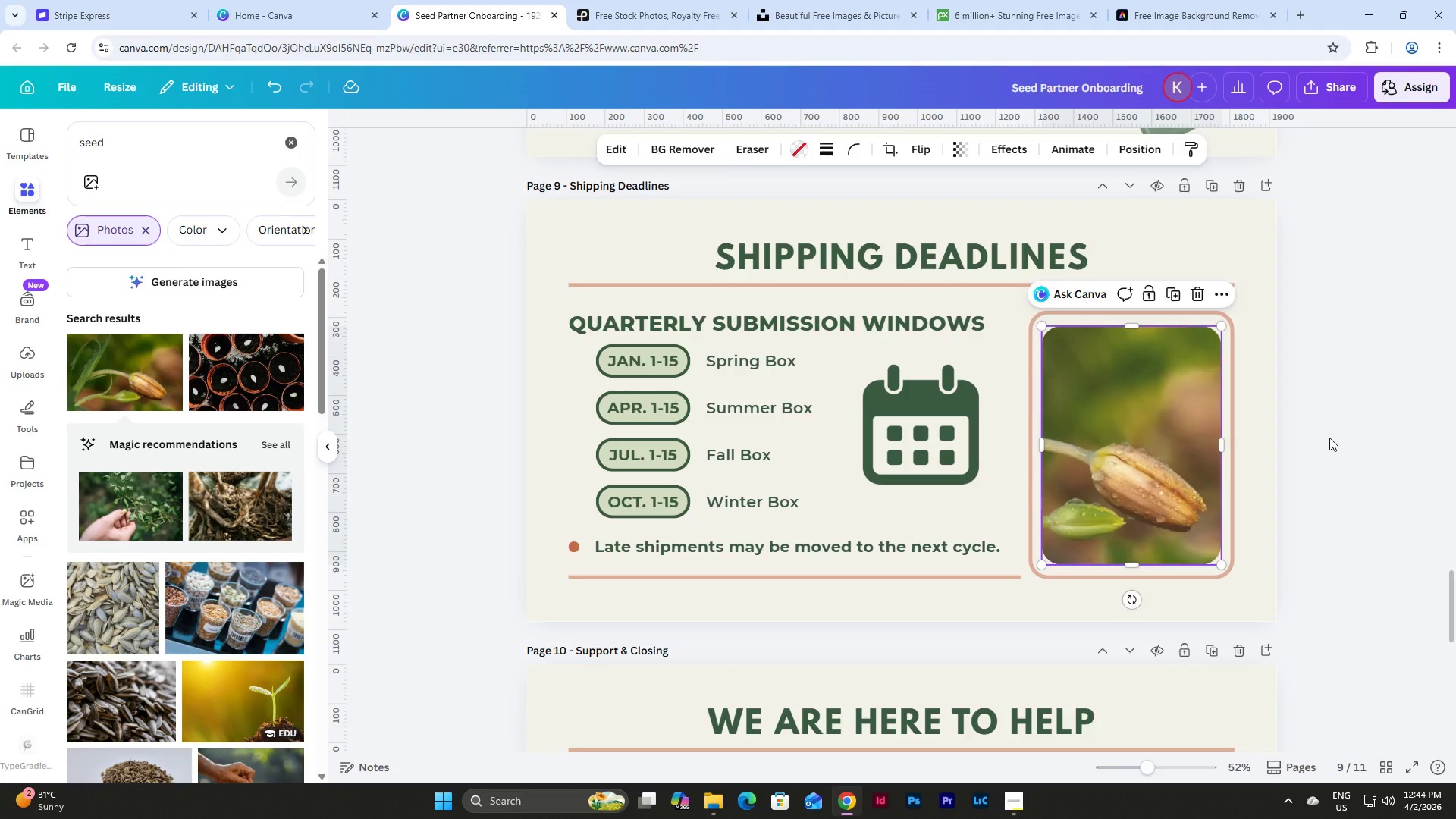 
left_click([1329, 438])
 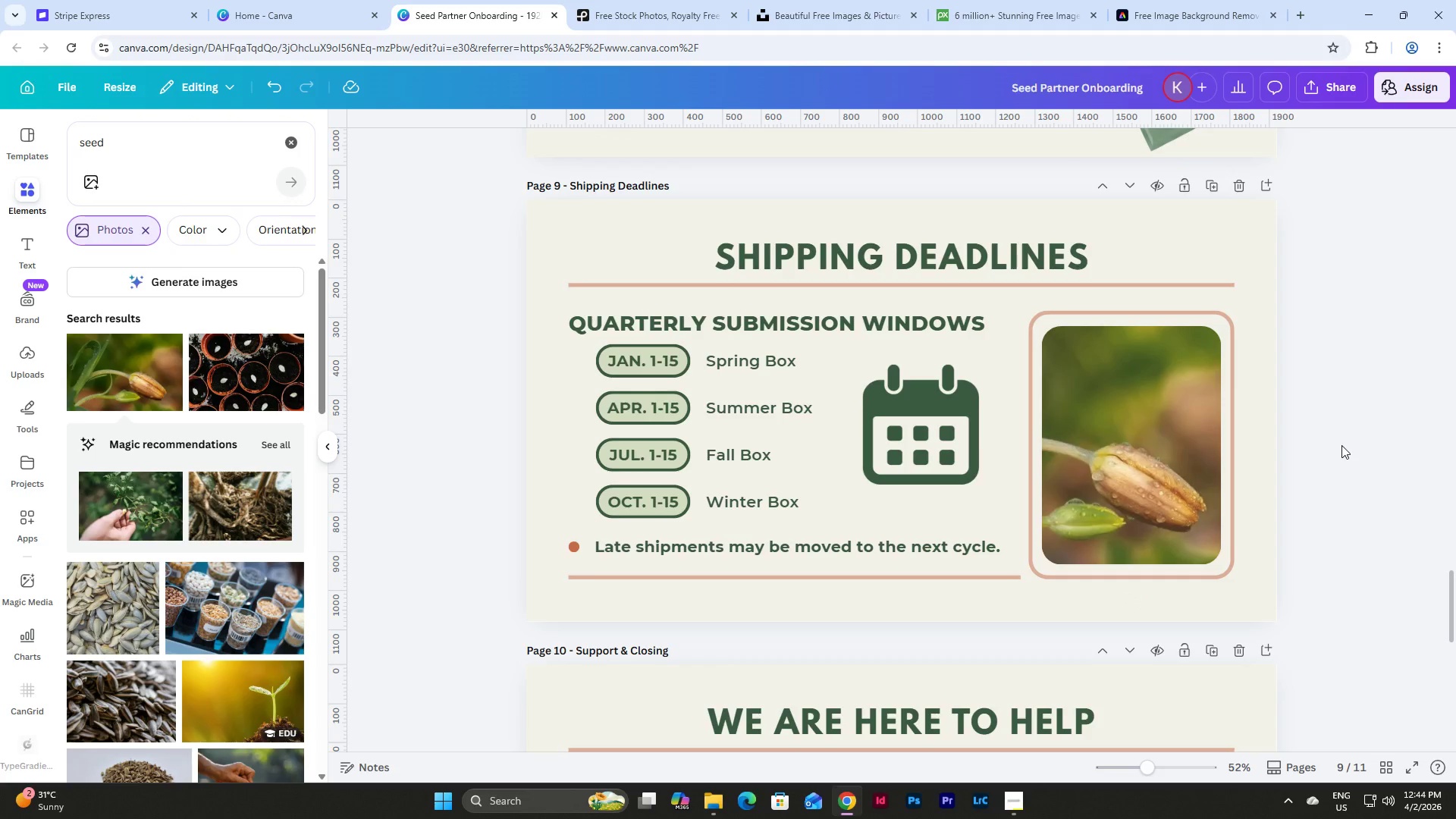 
scroll: coordinate [1344, 440], scroll_direction: up, amount: 3.0
 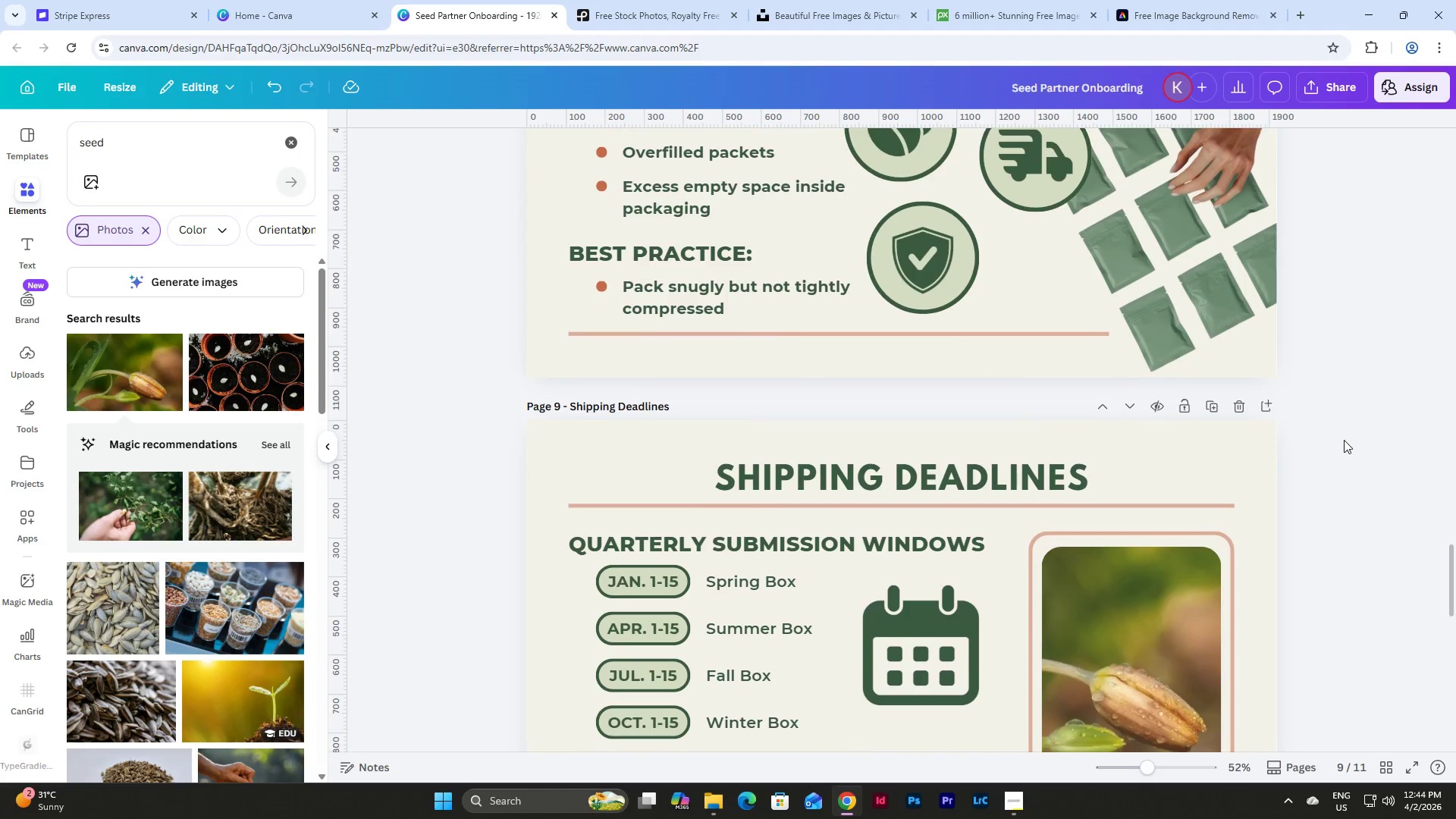 
scroll: coordinate [1344, 440], scroll_direction: down, amount: 4.0
 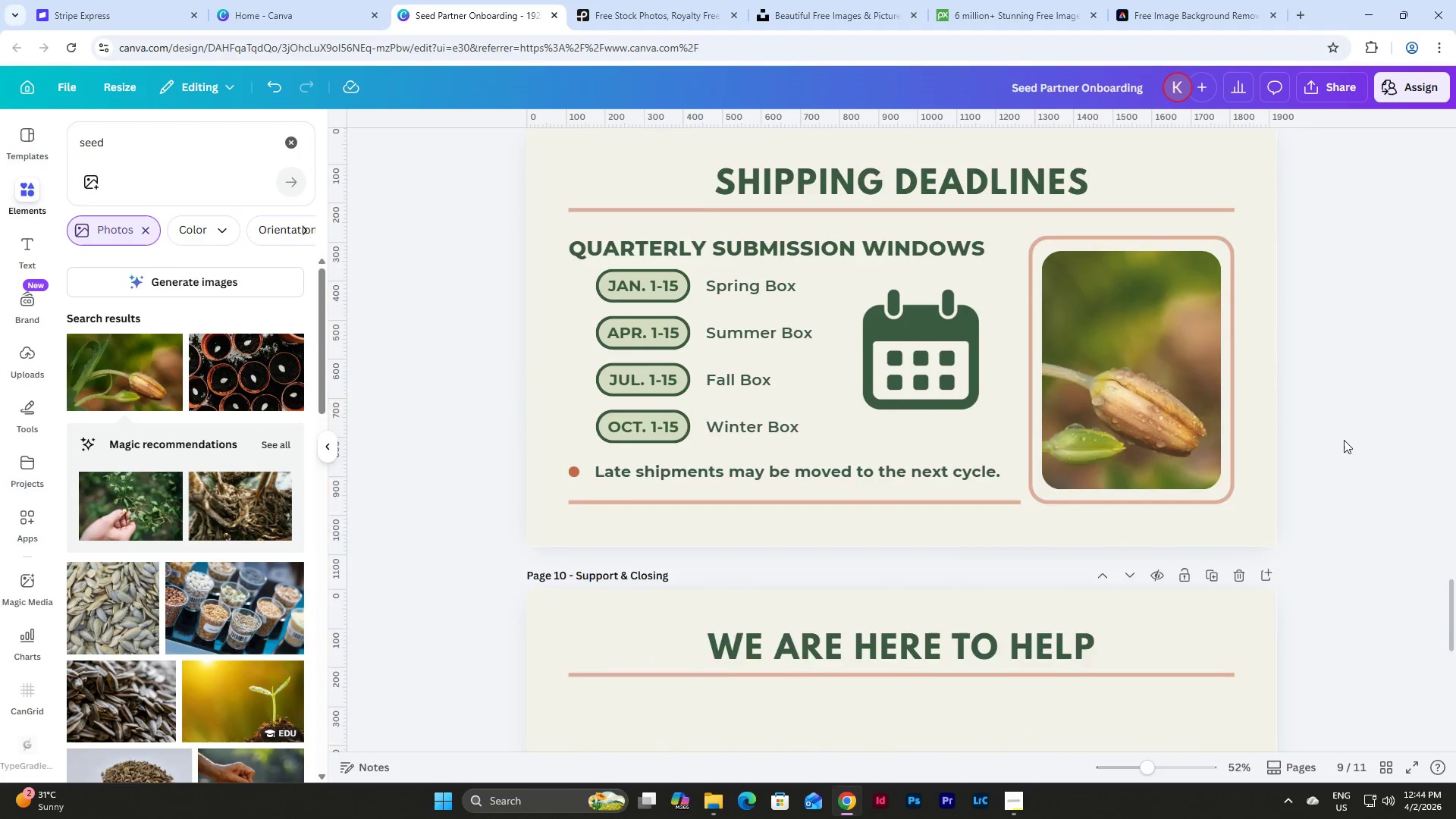 
scroll: coordinate [1344, 440], scroll_direction: up, amount: 2.0
 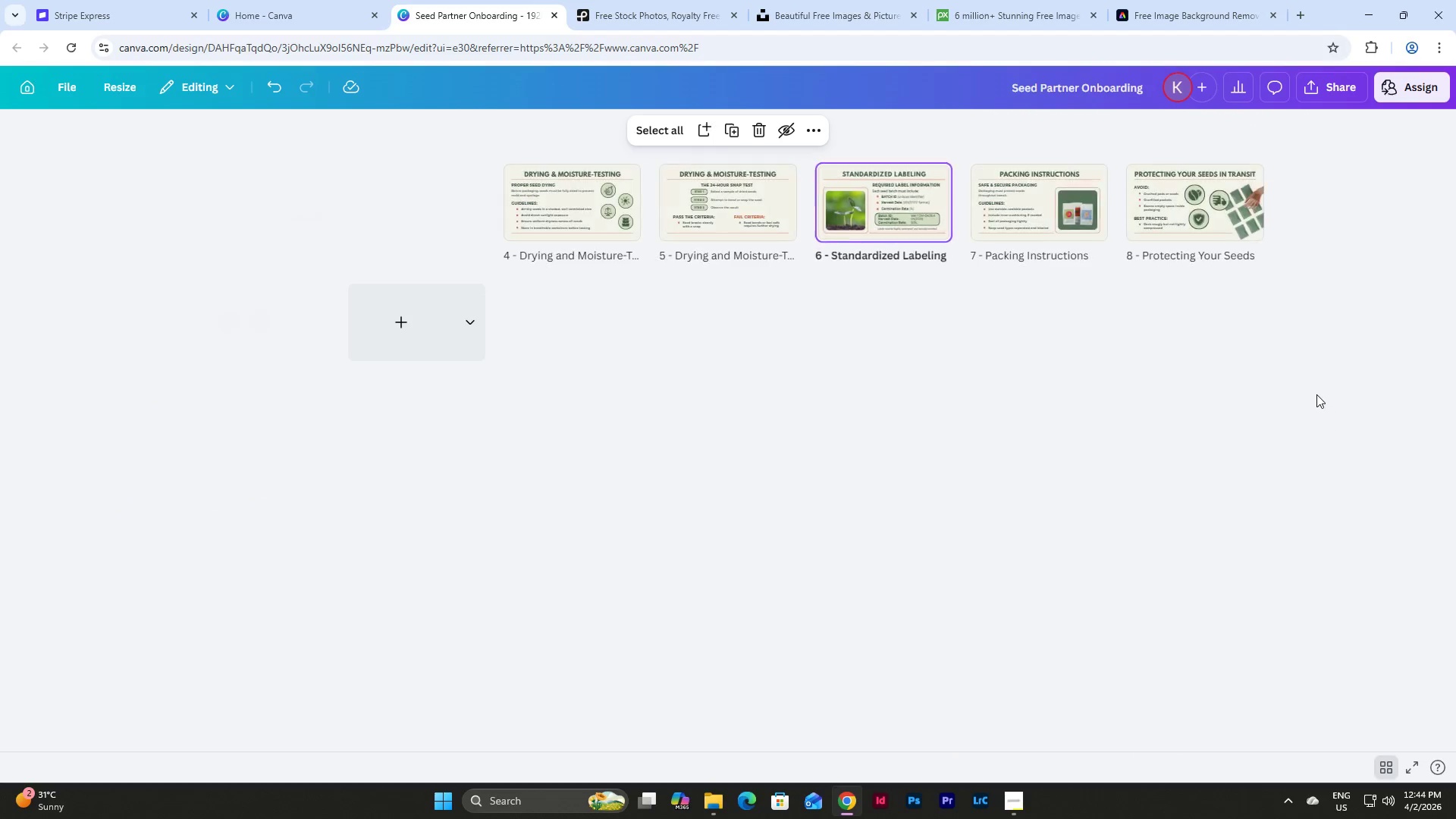 
wait(7.08)
 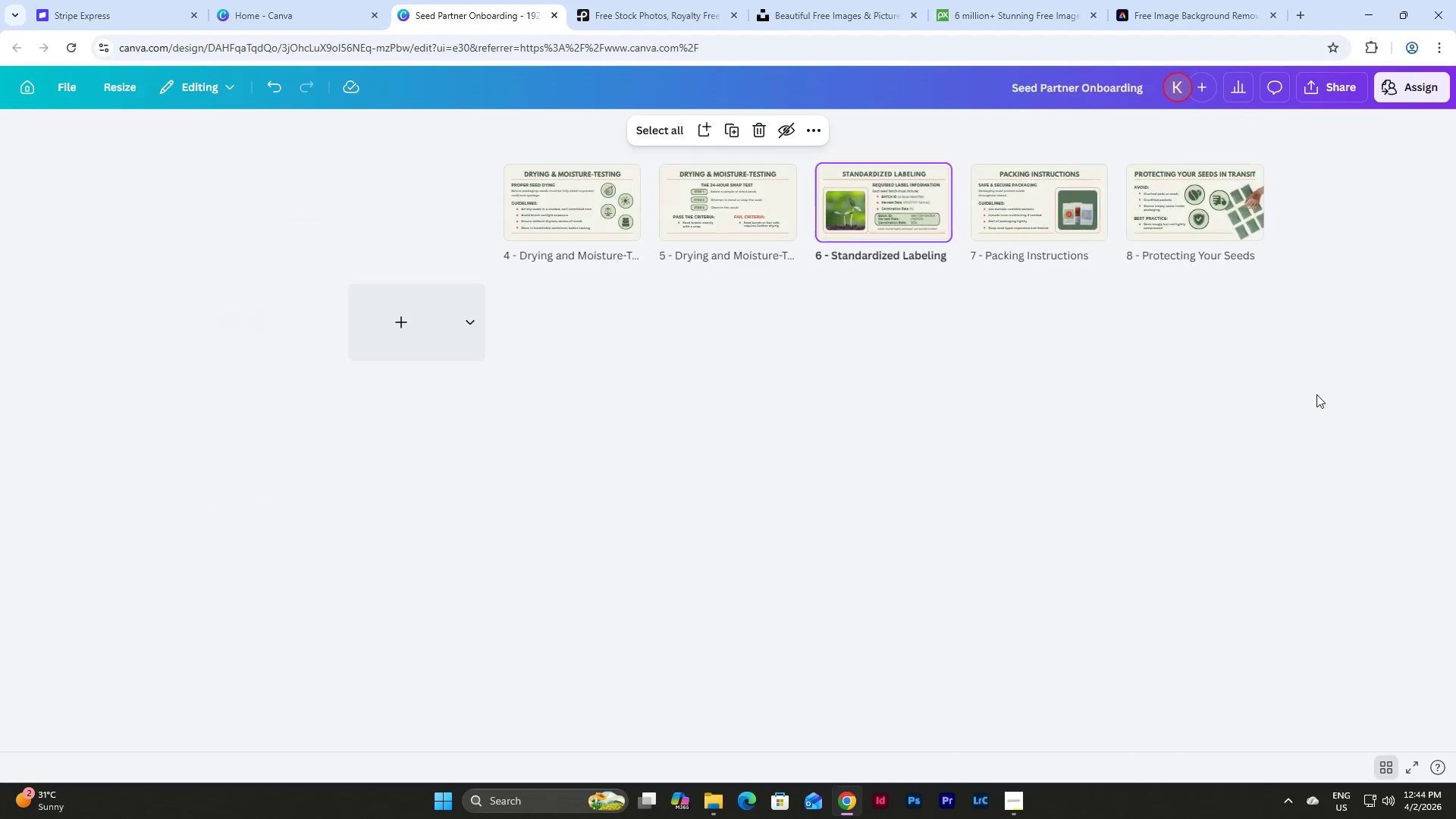 
left_click([1341, 221])
 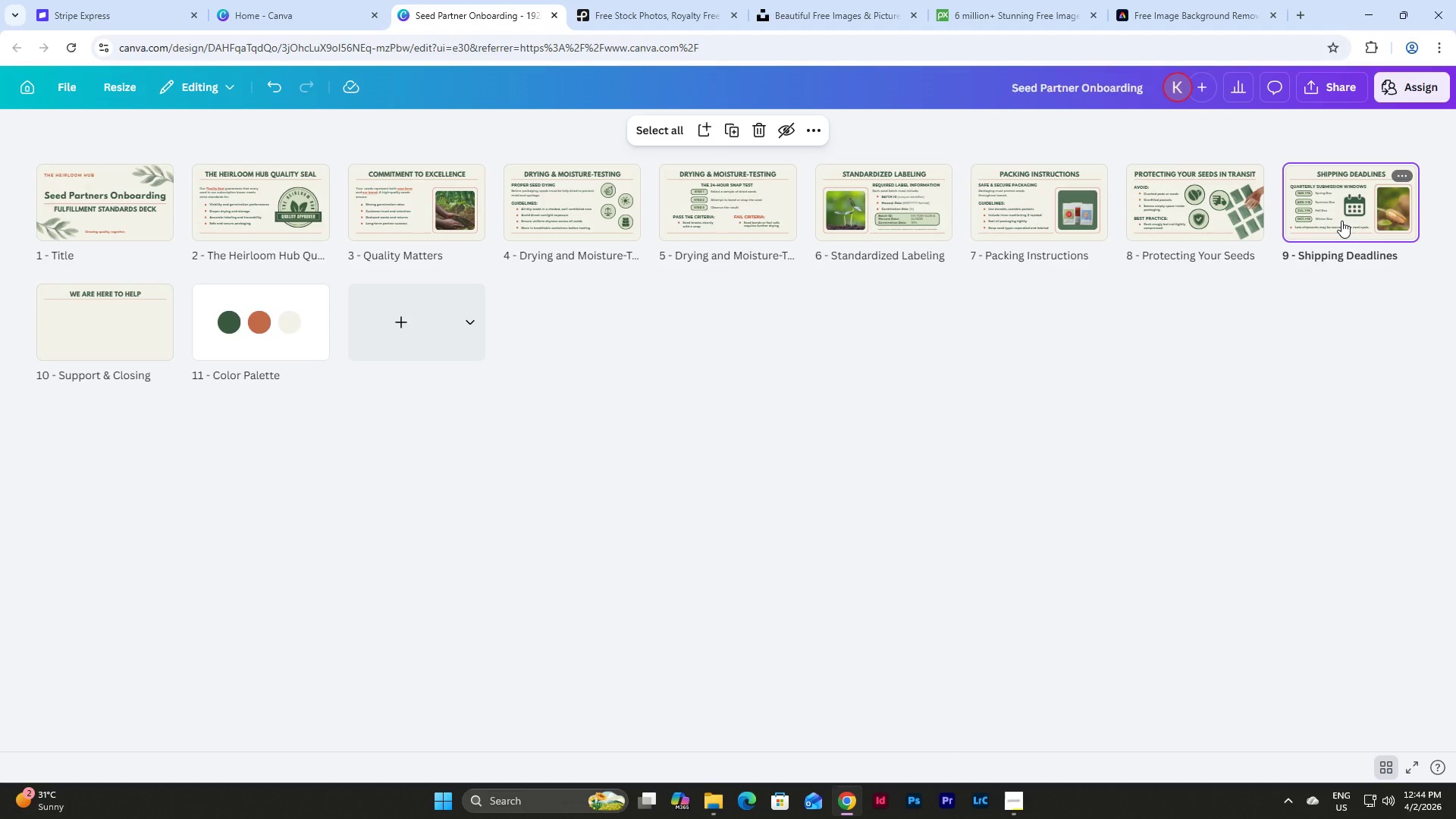 
left_click([1341, 221])
 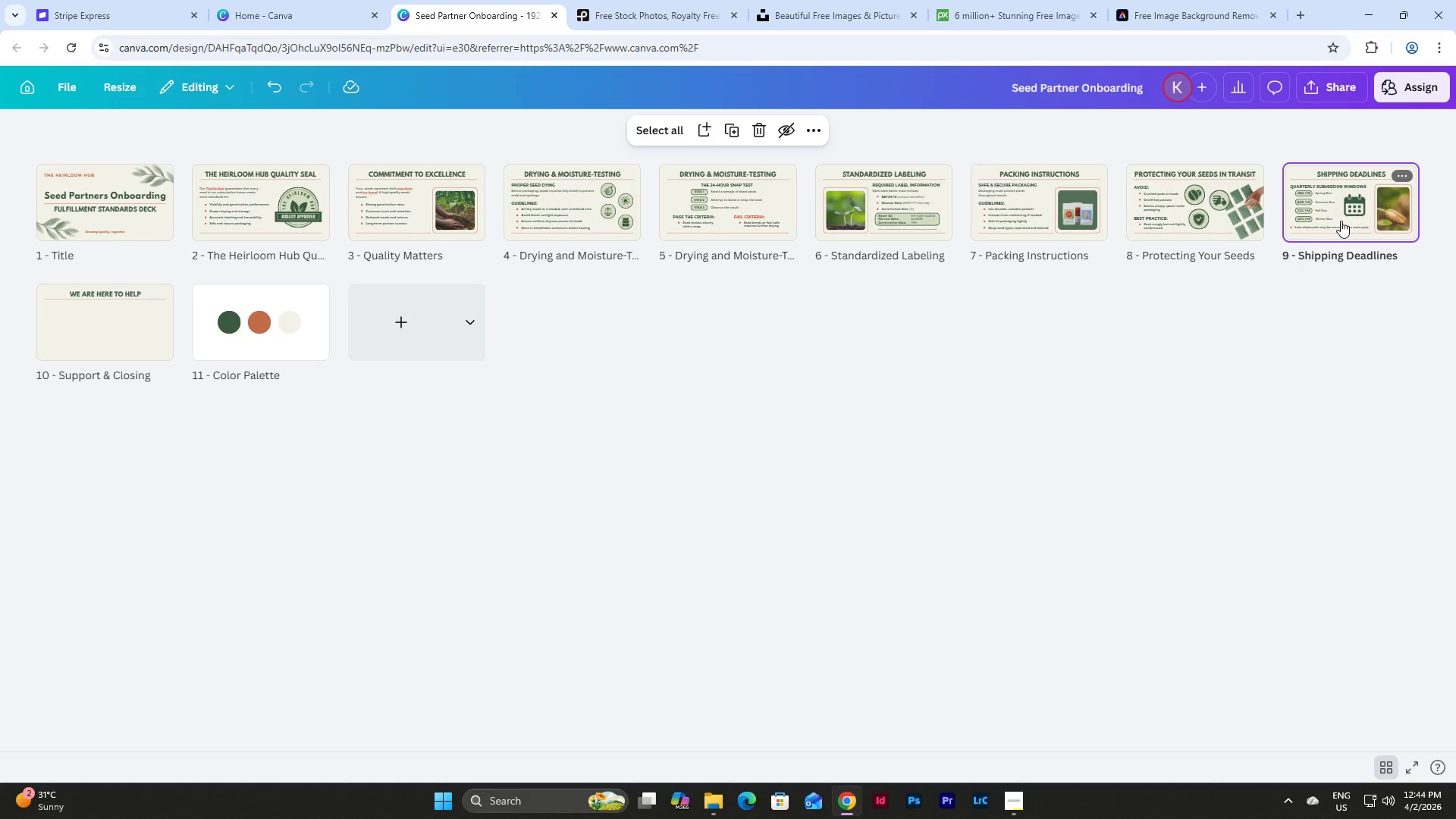 
double_click([1341, 221])
 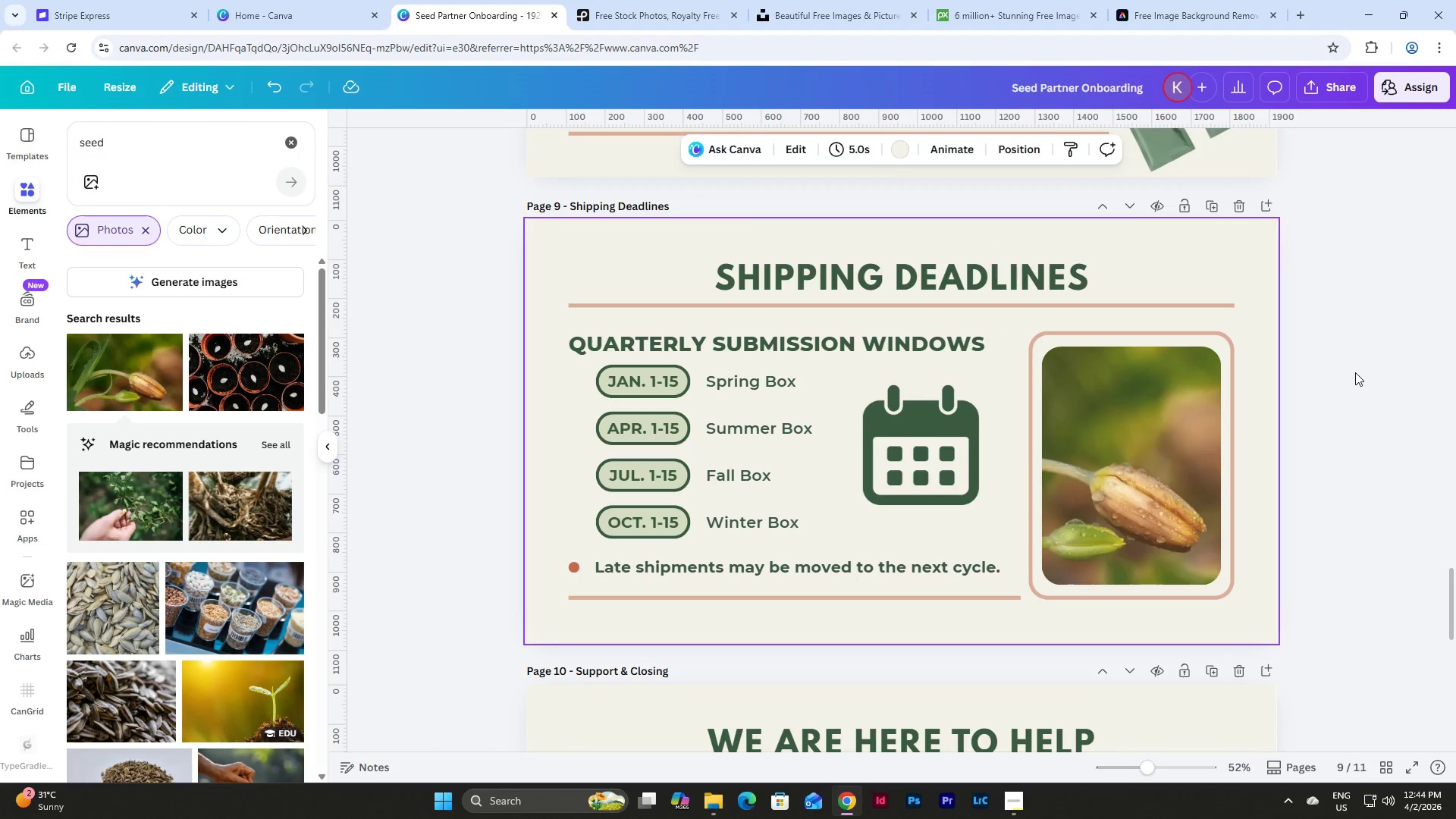 
left_click([1355, 372])
 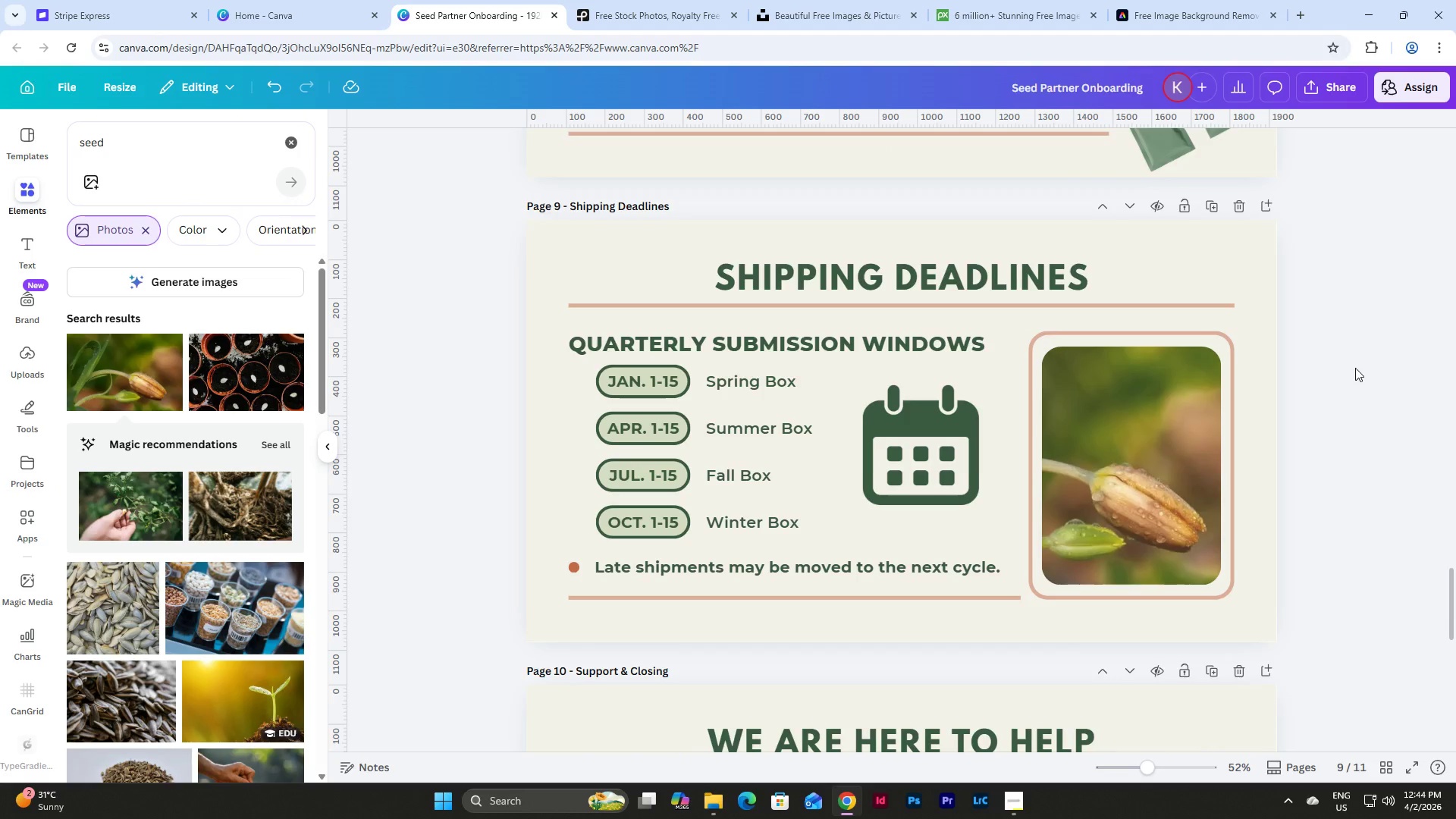 
scroll: coordinate [1355, 368], scroll_direction: up, amount: 53.0
 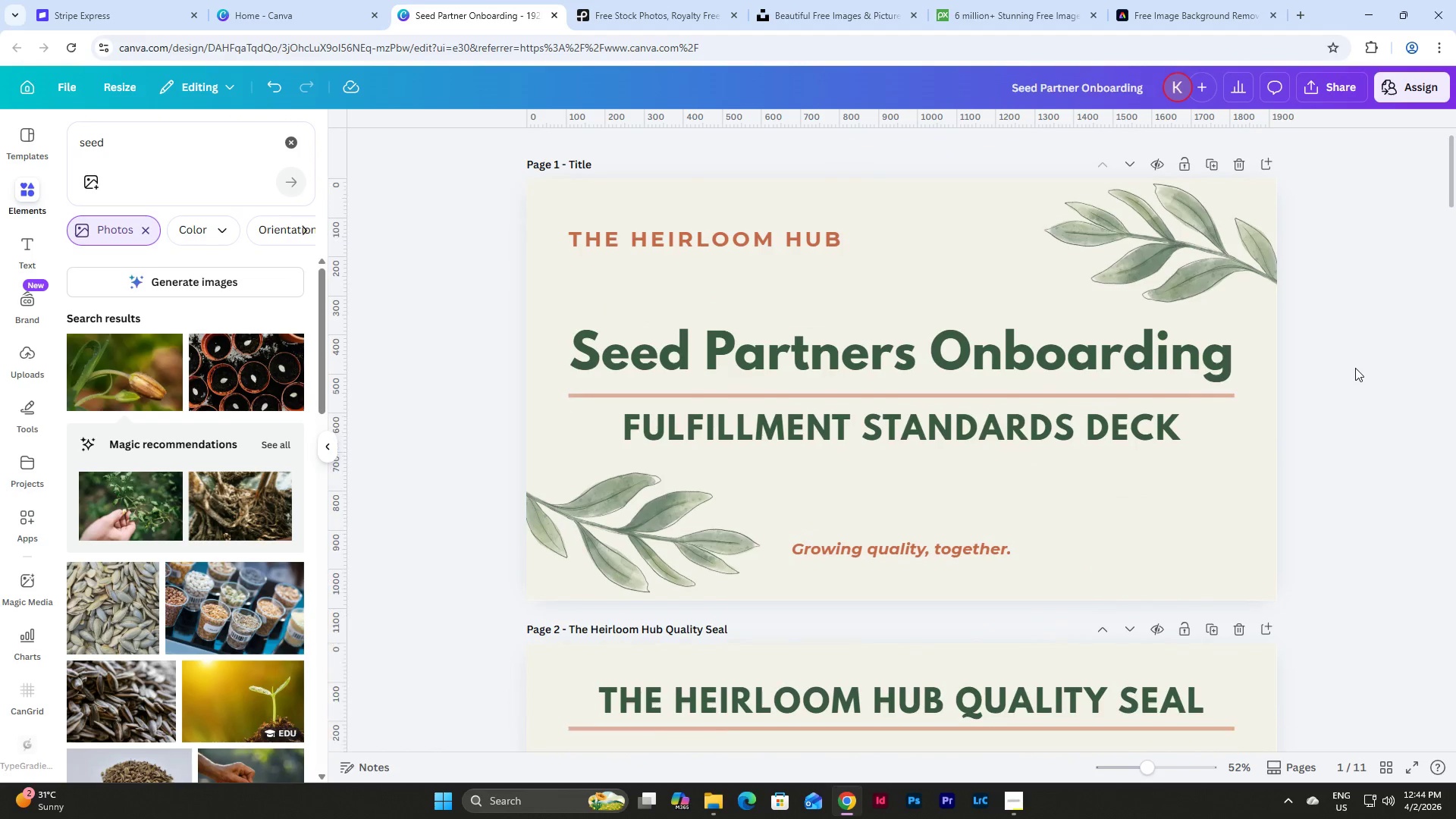 
scroll: coordinate [1355, 368], scroll_direction: down, amount: 23.0
 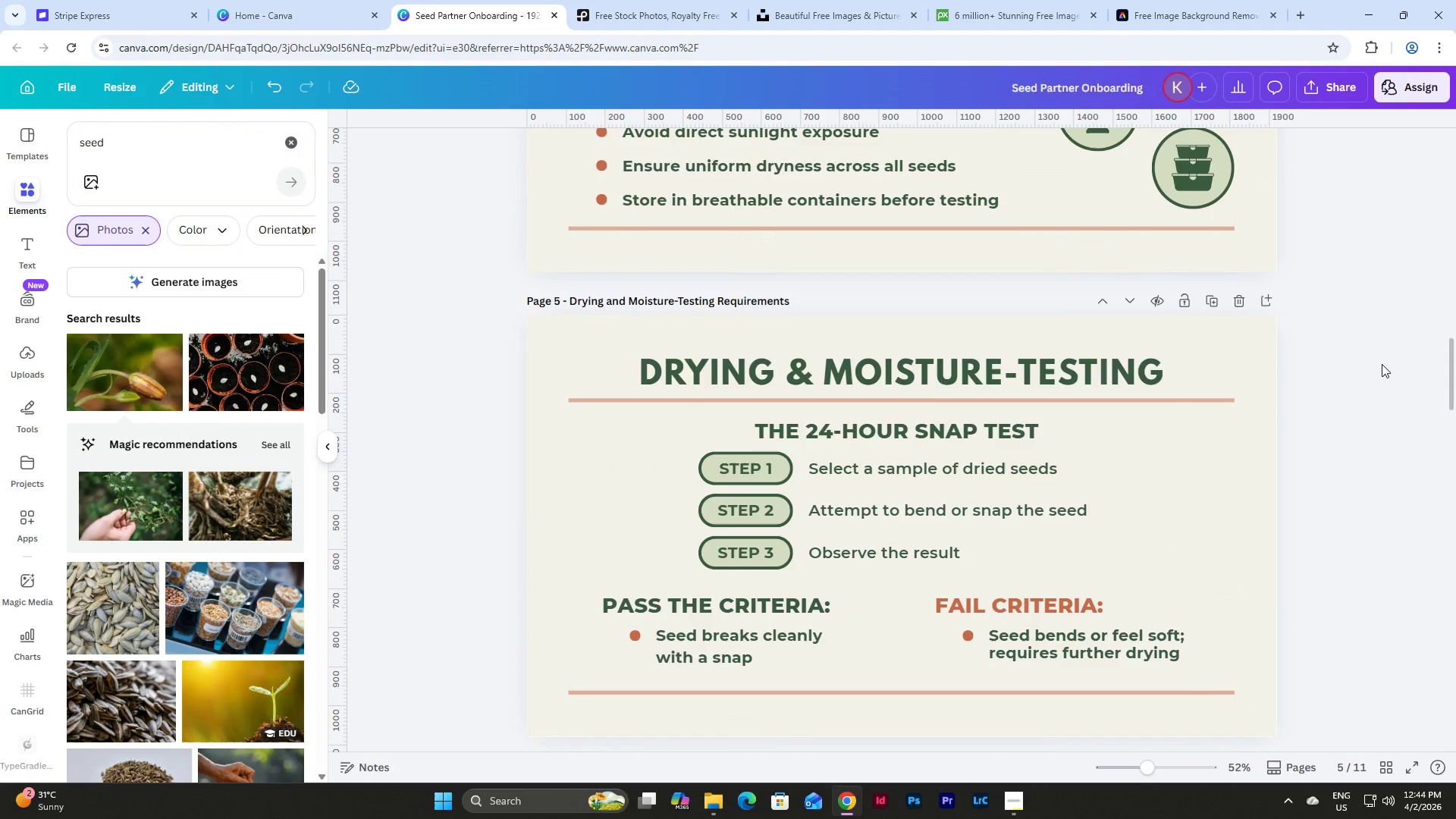 
scroll: coordinate [1399, 331], scroll_direction: up, amount: 26.0
 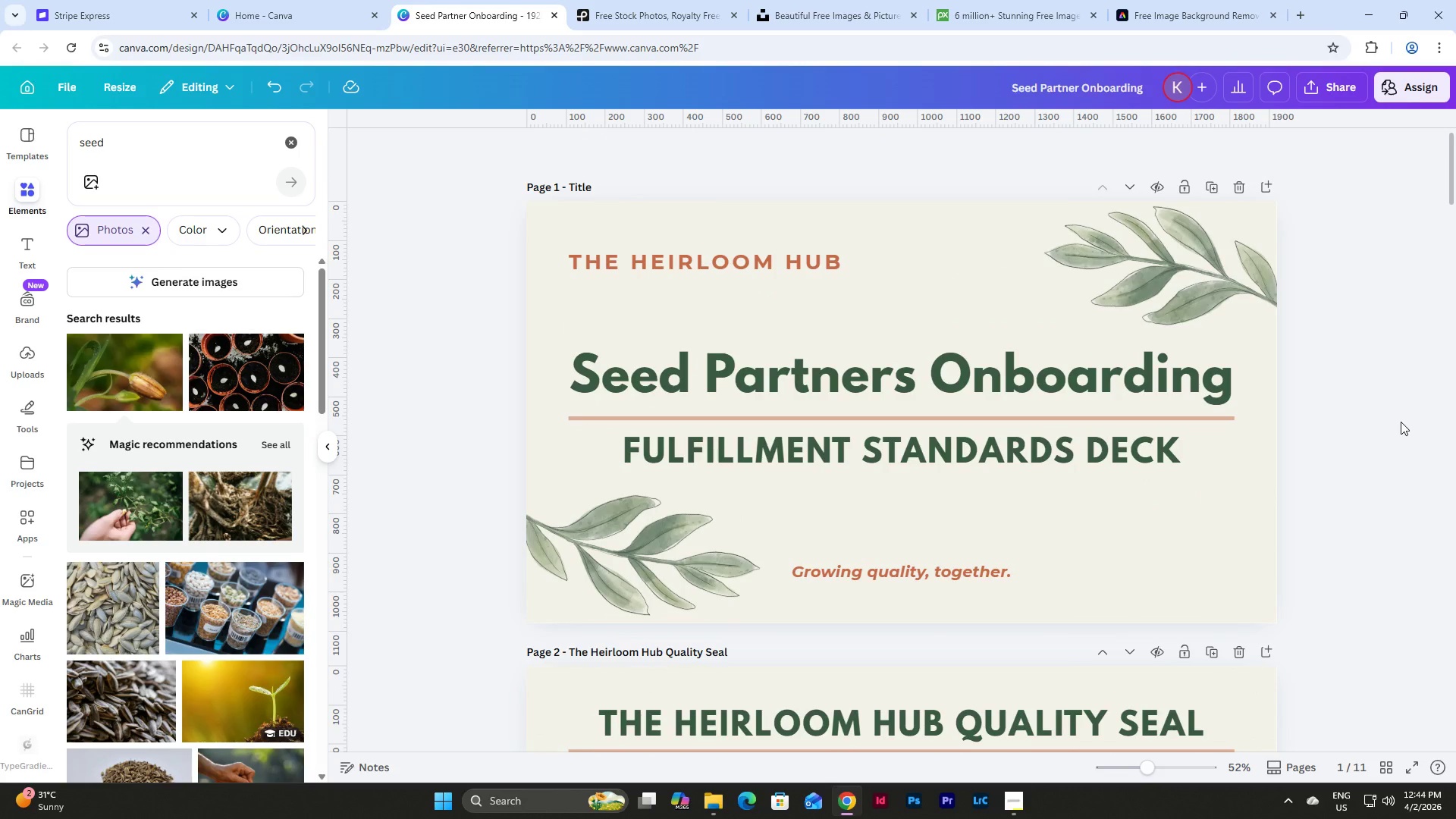 
scroll: coordinate [1341, 508], scroll_direction: down, amount: 50.0
 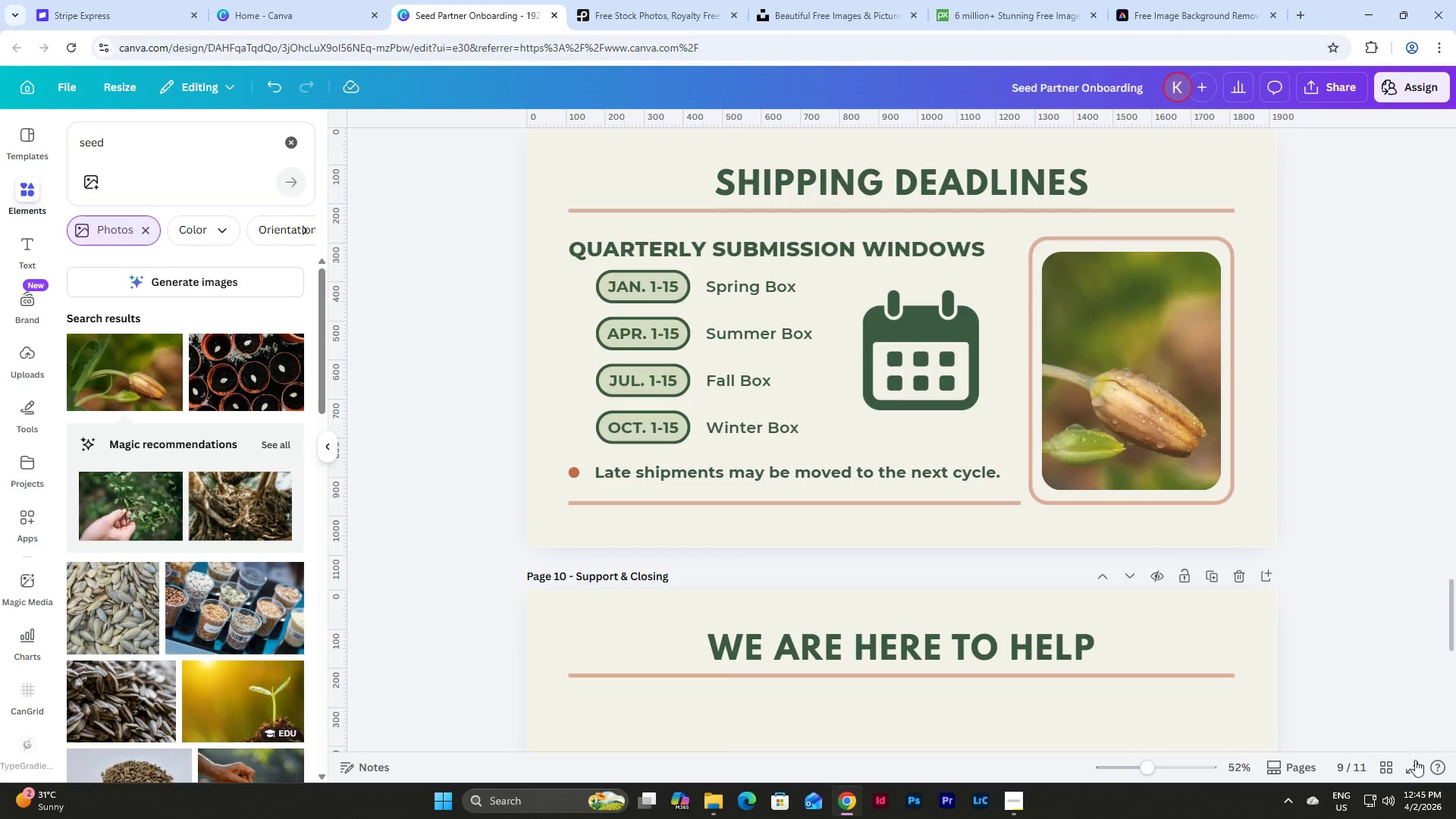 
left_click([1414, 763])
 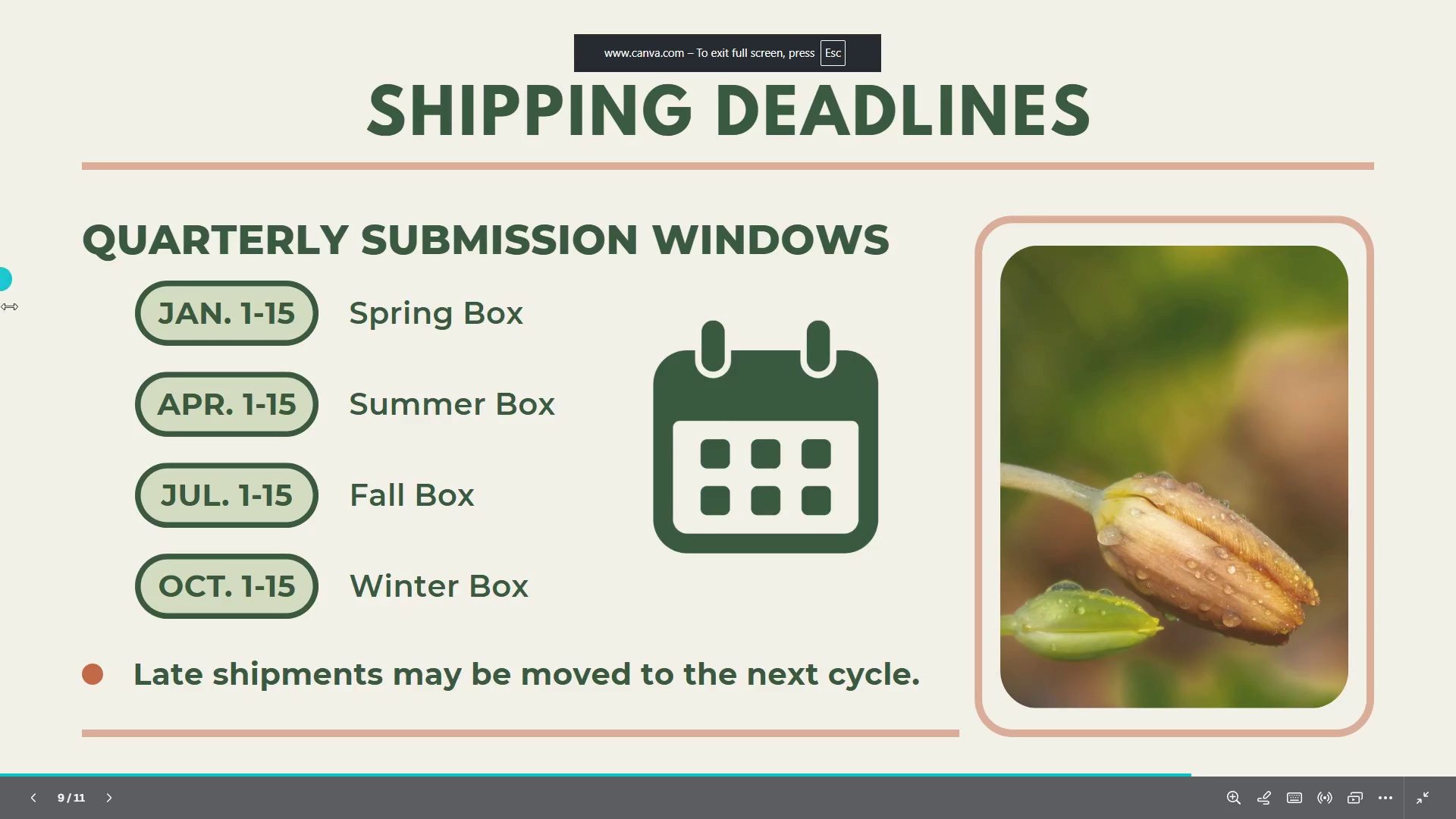 
left_click([23, 331])
 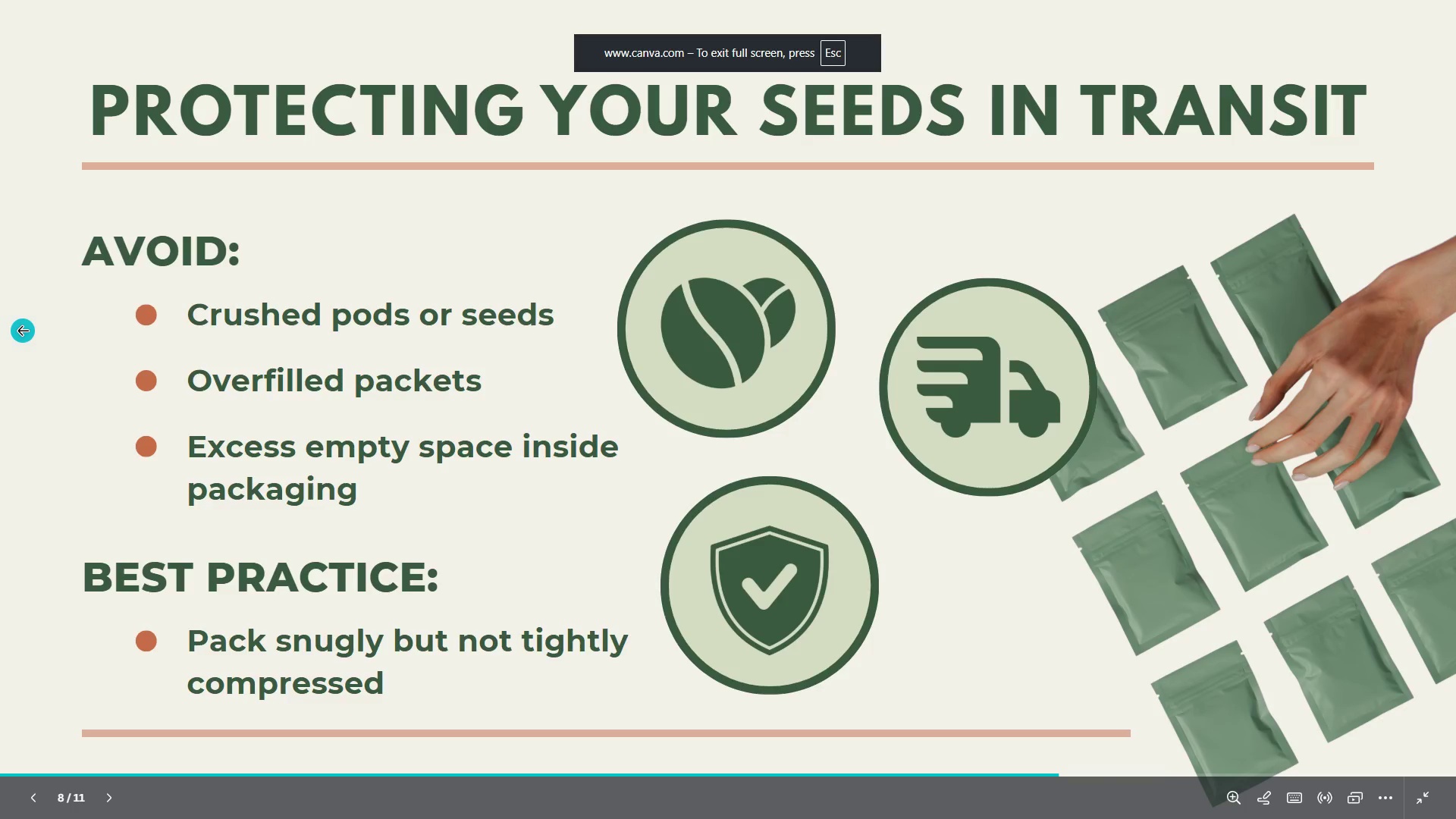 
double_click([23, 331])
 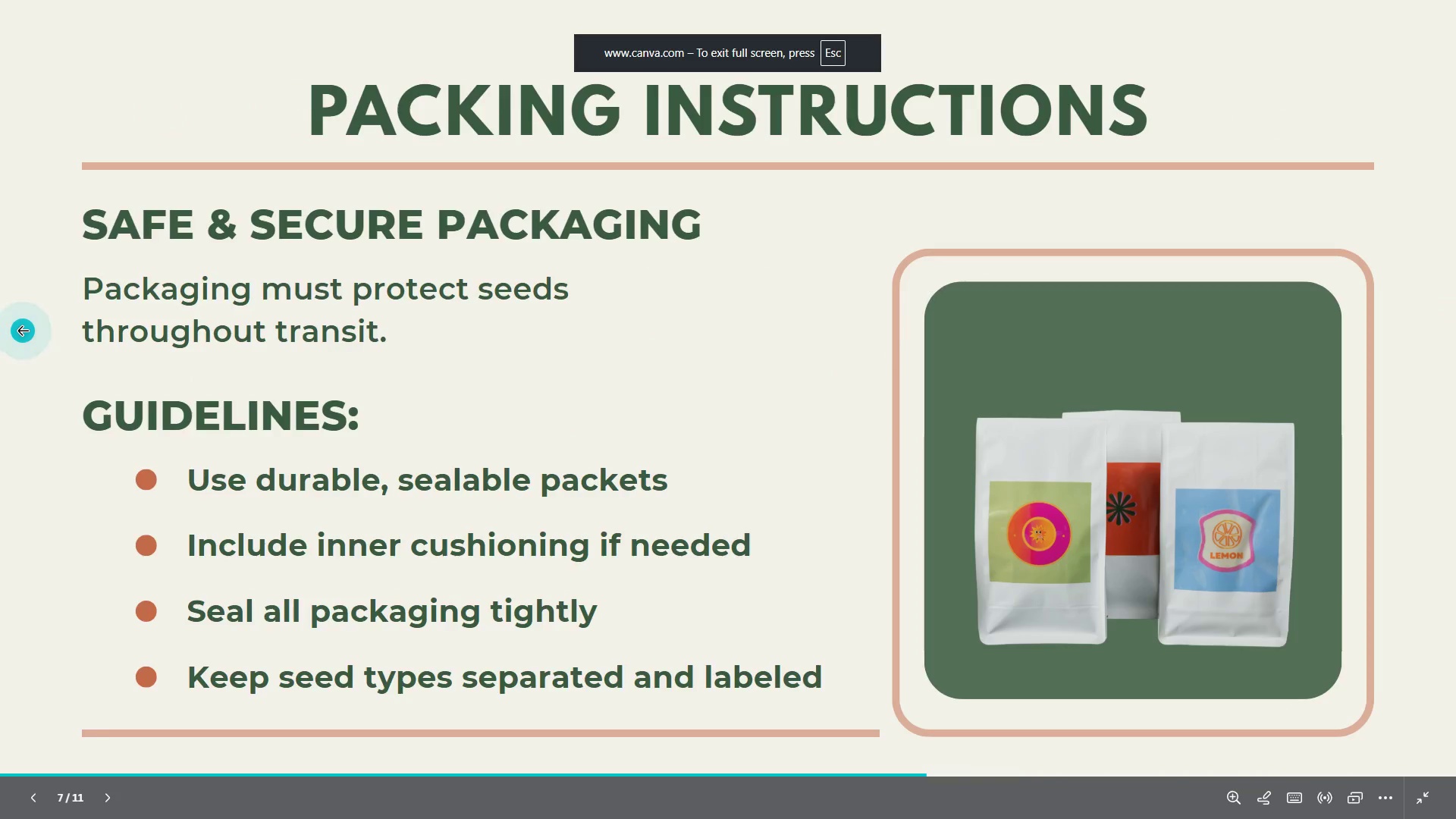 
triple_click([23, 331])
 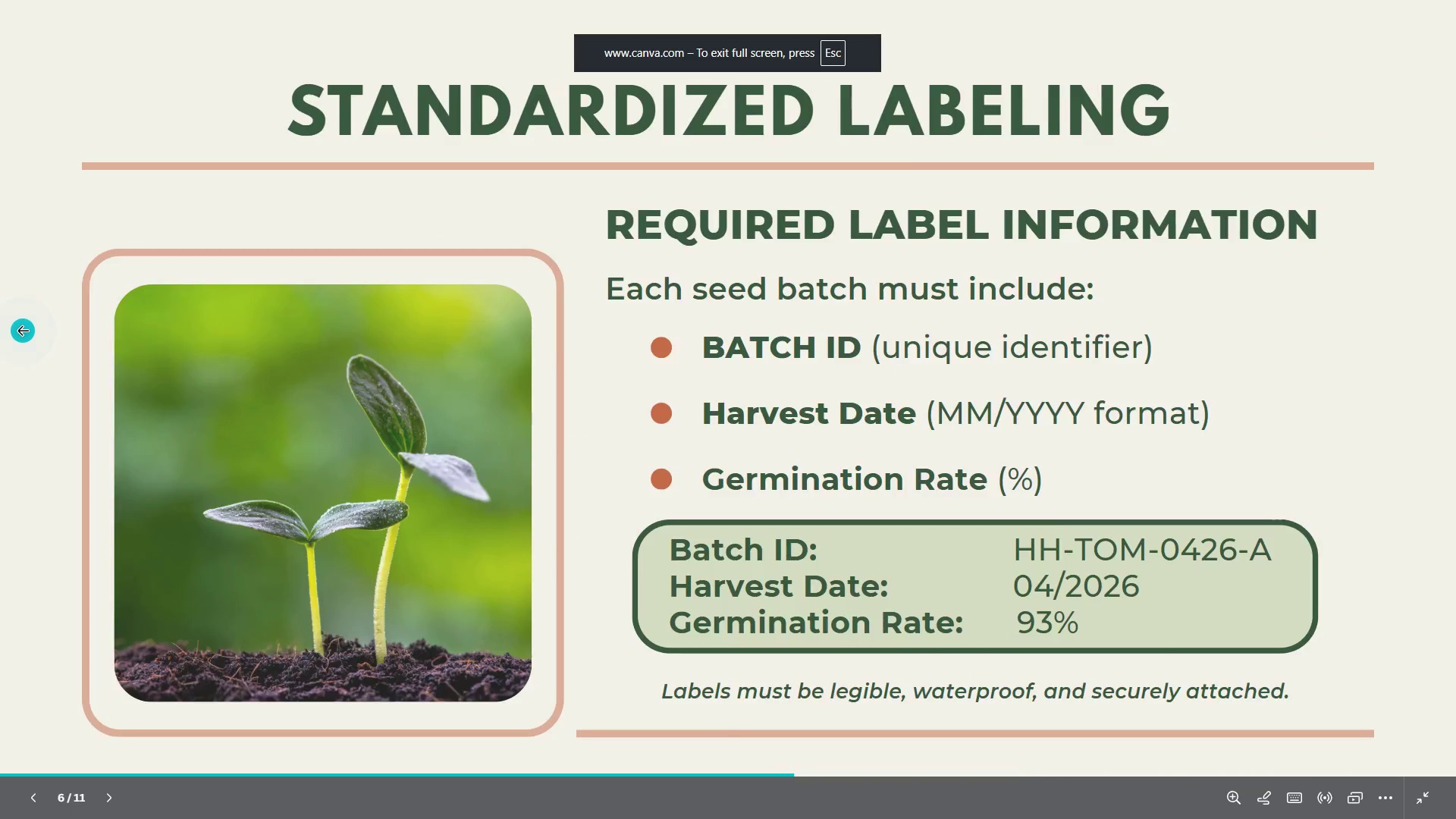 
triple_click([23, 331])
 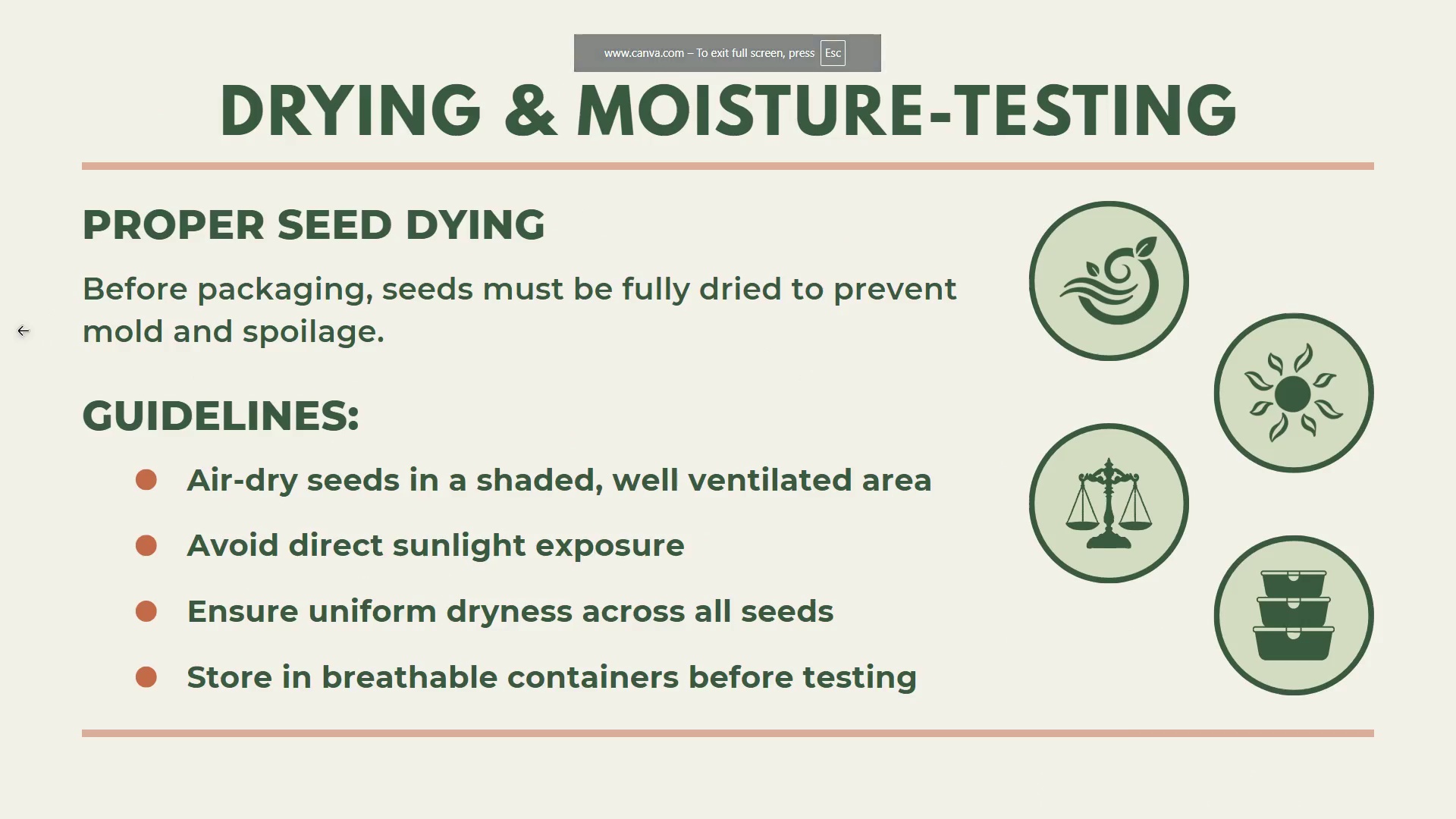 
key(ArrowLeft)
 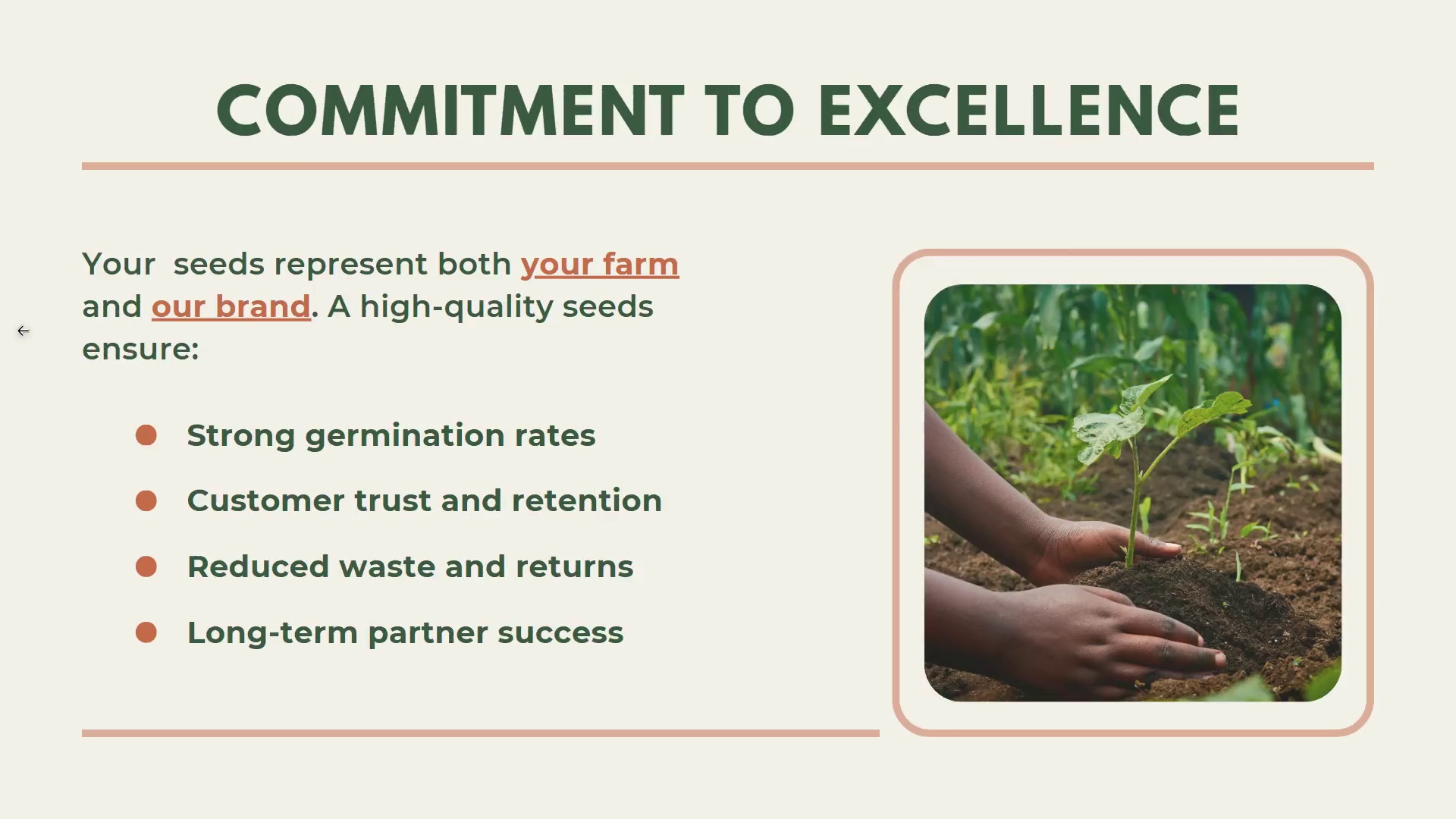 
key(ArrowLeft)
 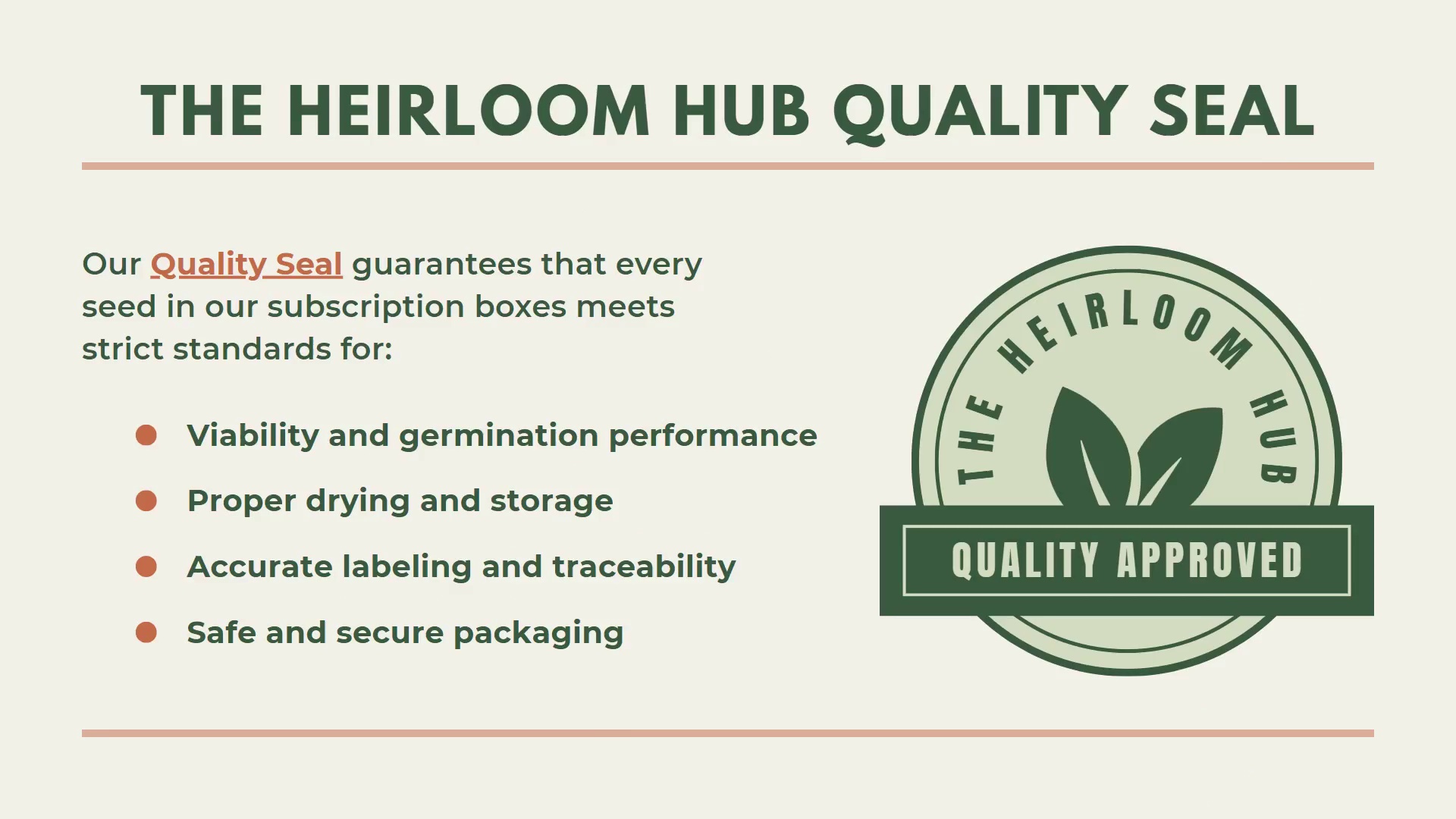 
key(ArrowLeft)
 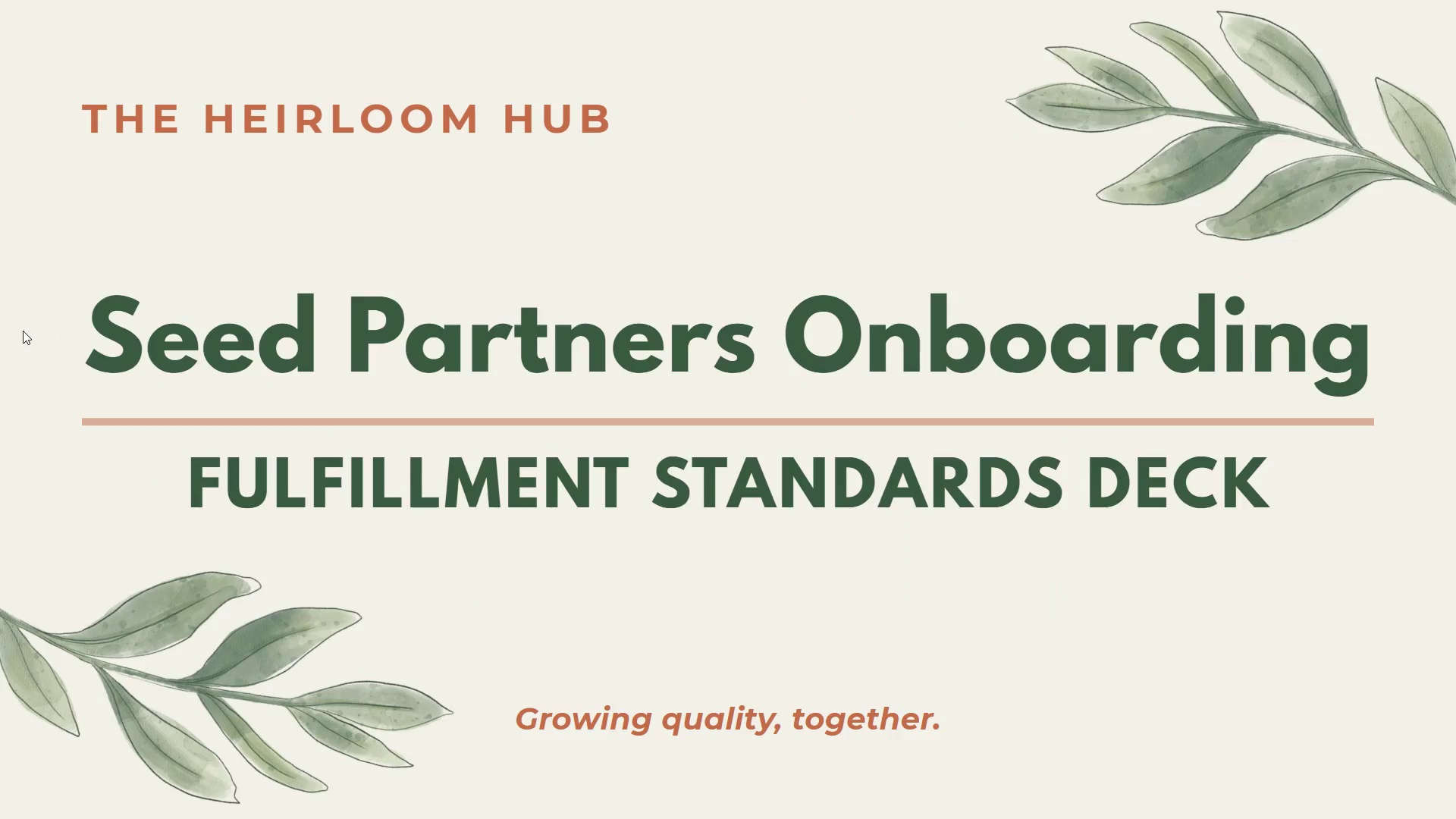 
wait(10.0)
 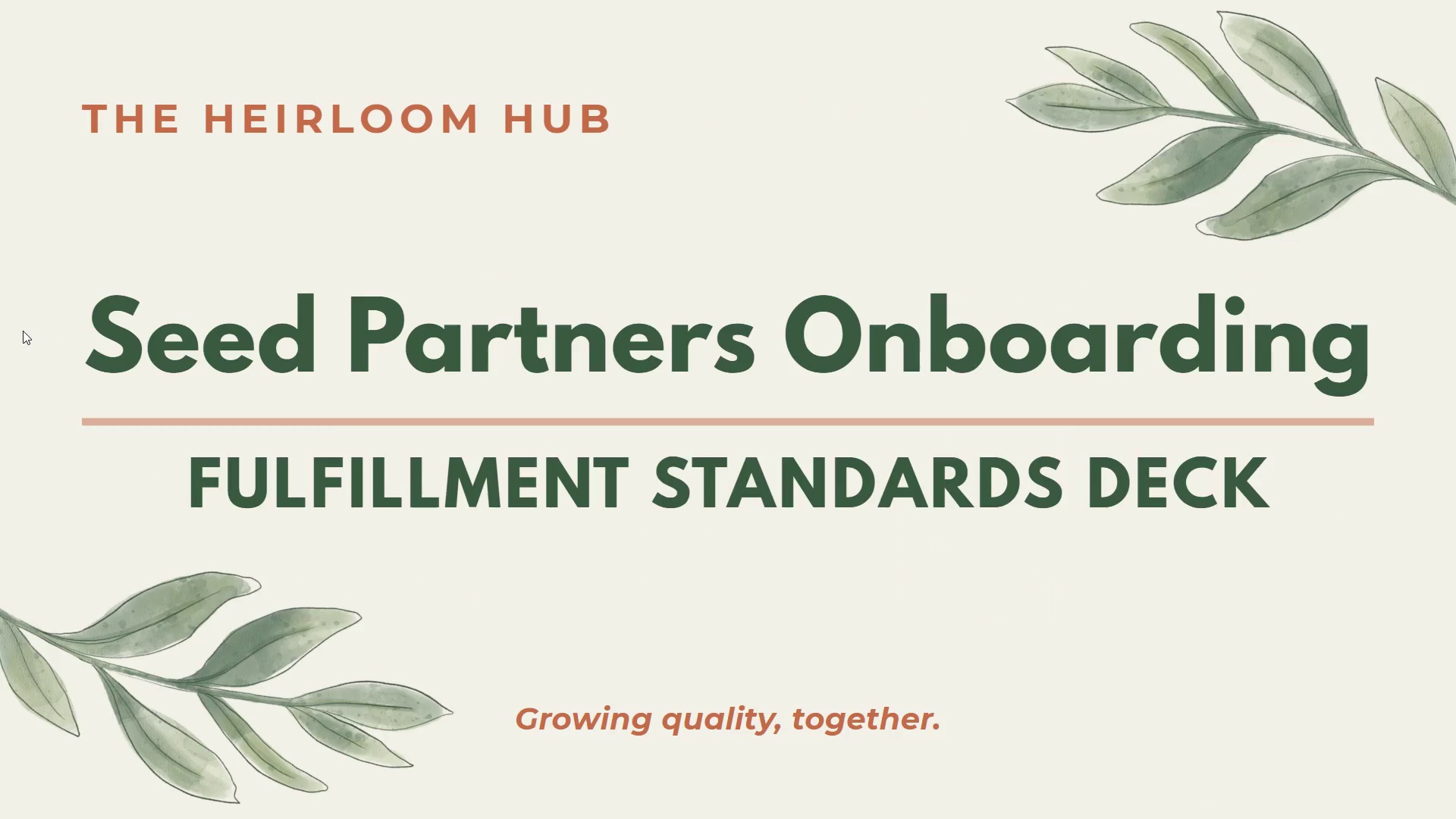 
key(ArrowRight)
 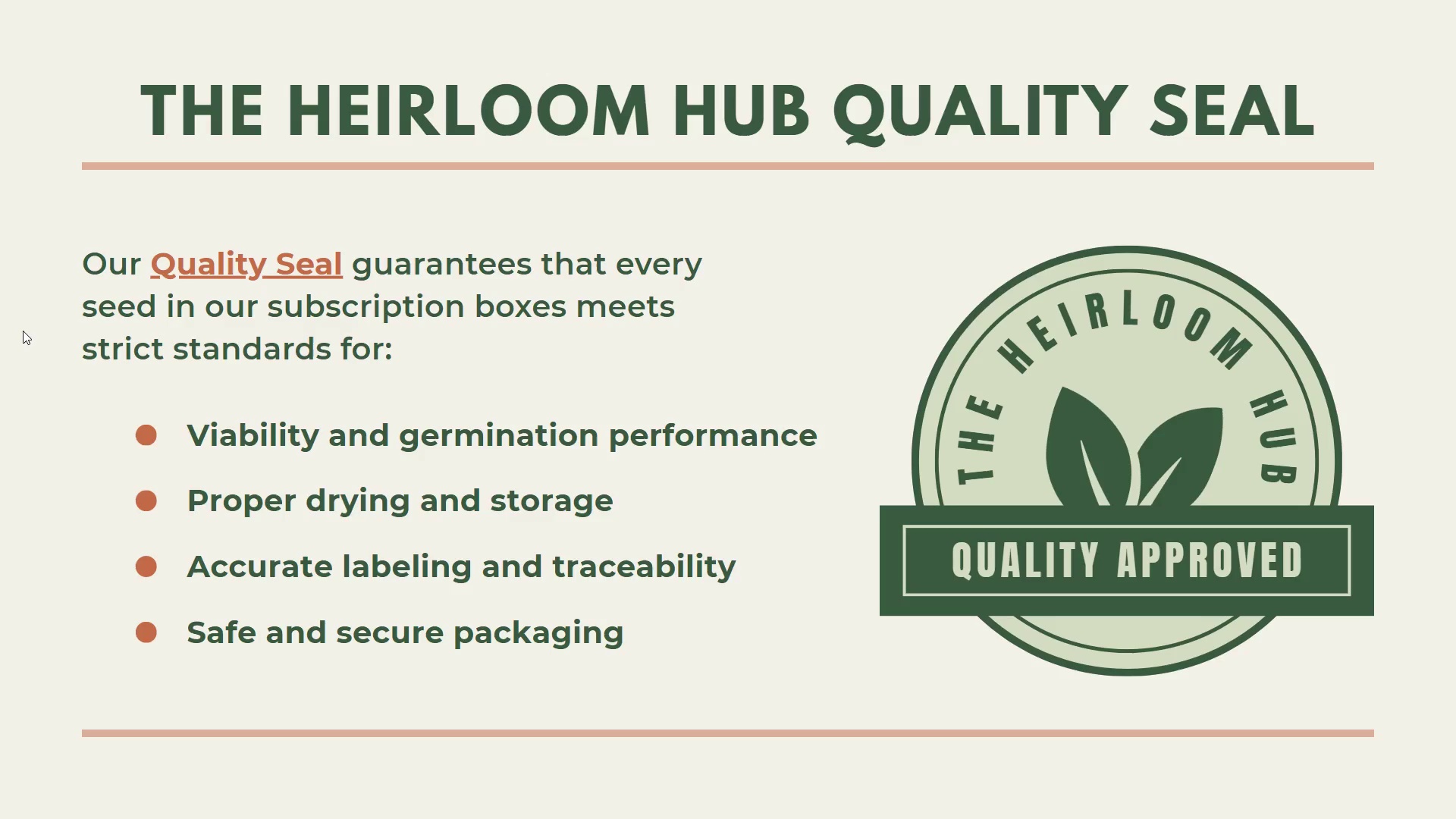 
key(ArrowLeft)
 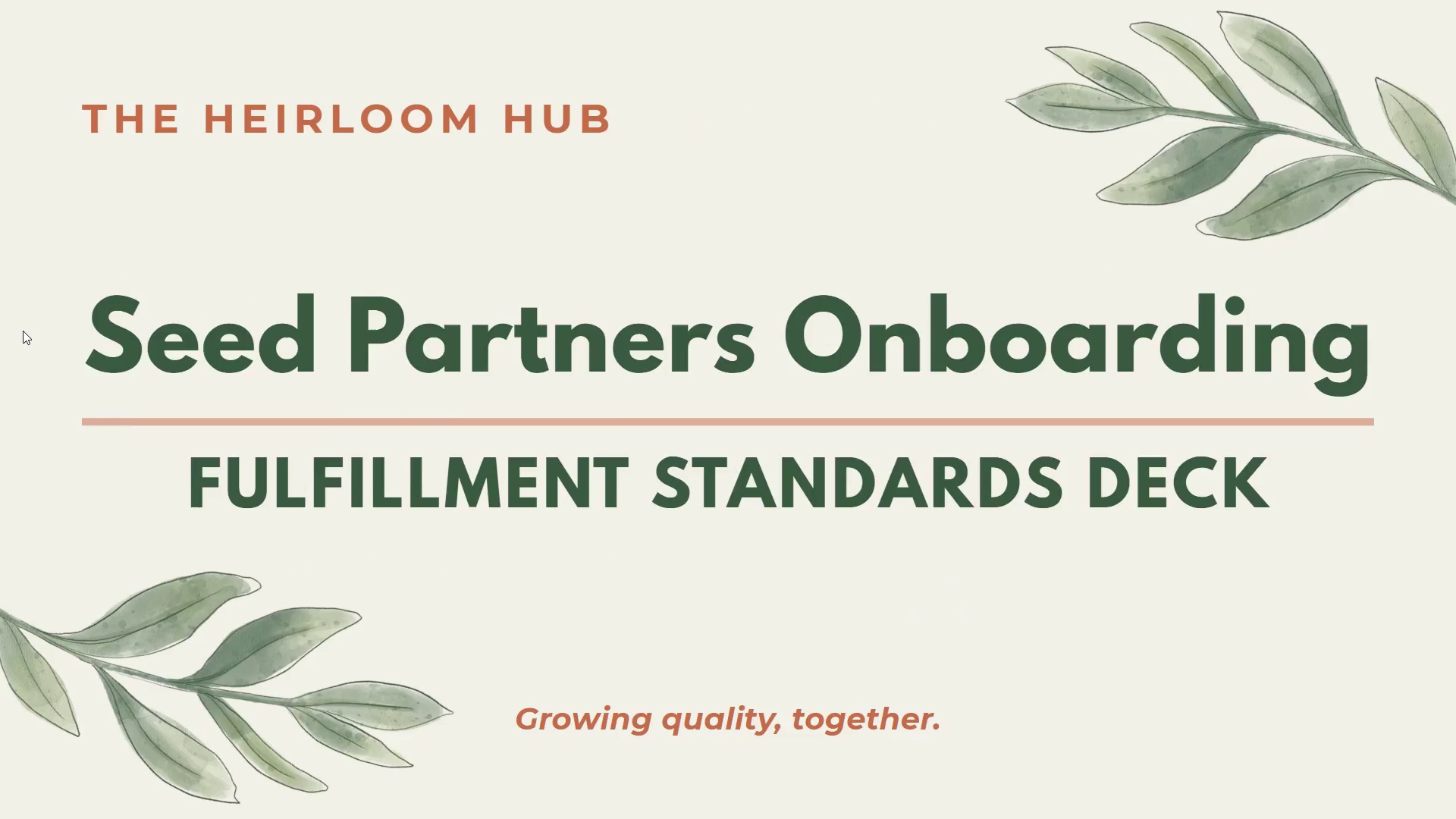 
key(ArrowRight)
 